 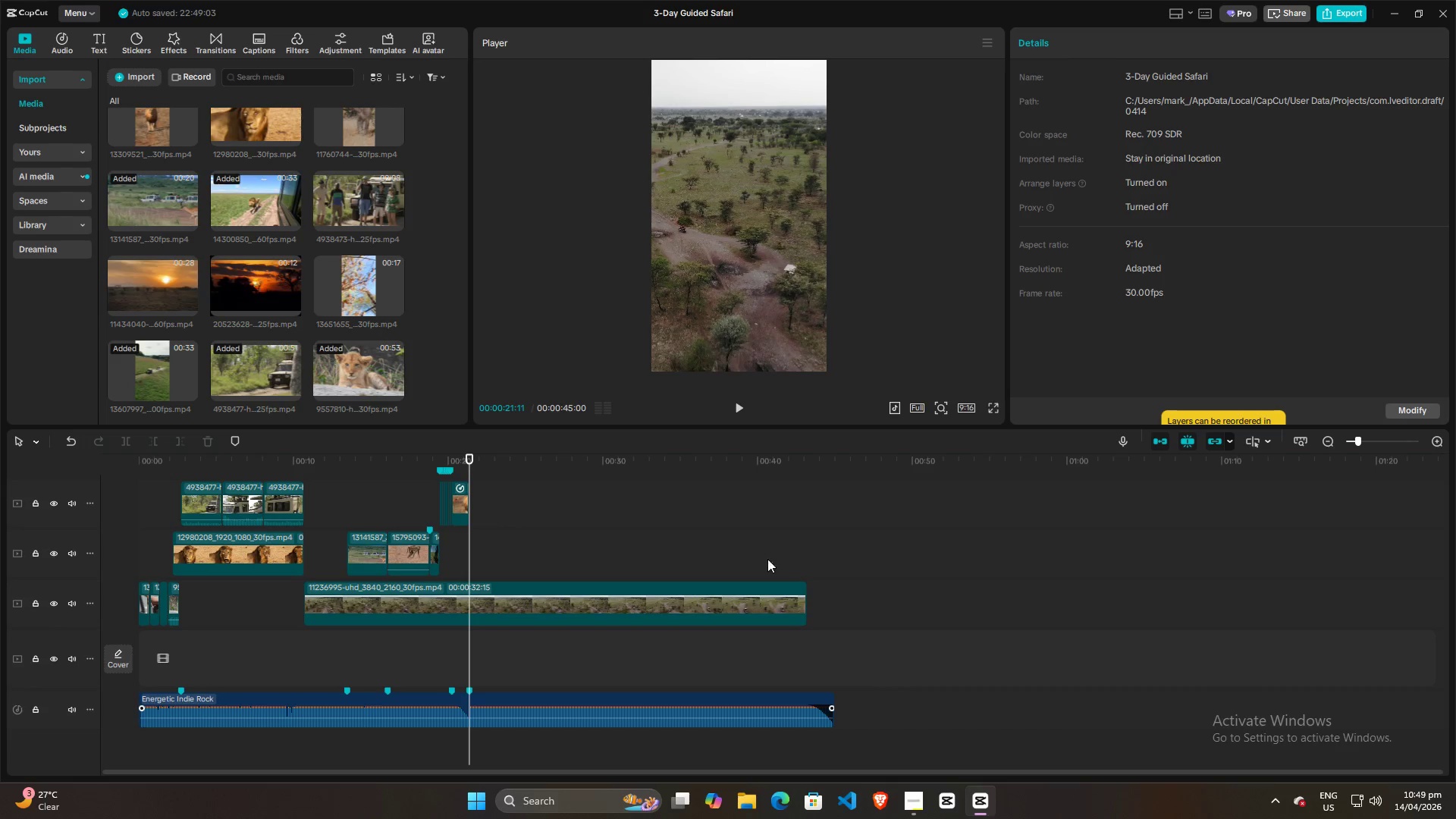 
left_click([682, 595])
 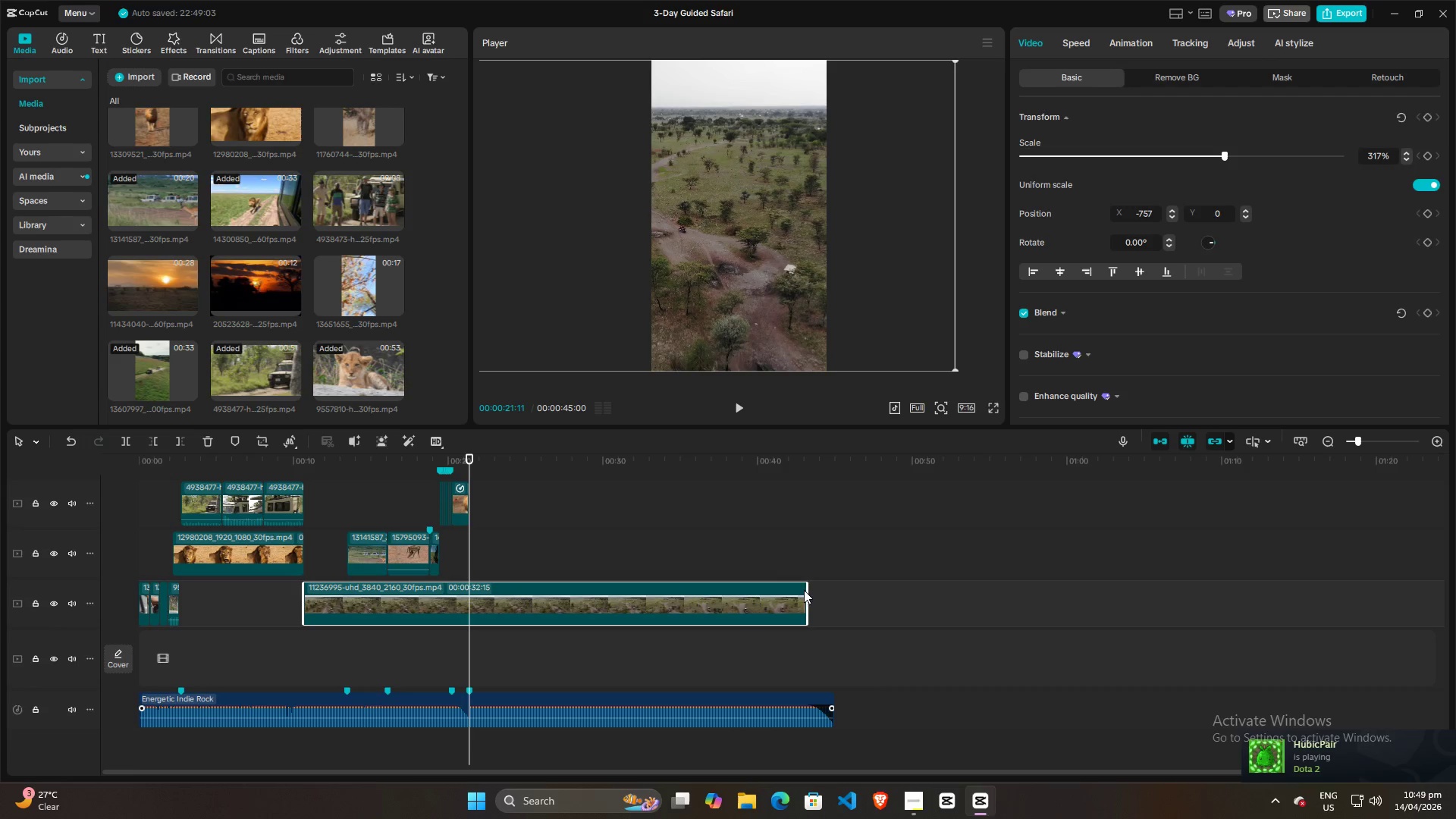 
left_click_drag(start_coordinate=[808, 590], to_coordinate=[842, 588])
 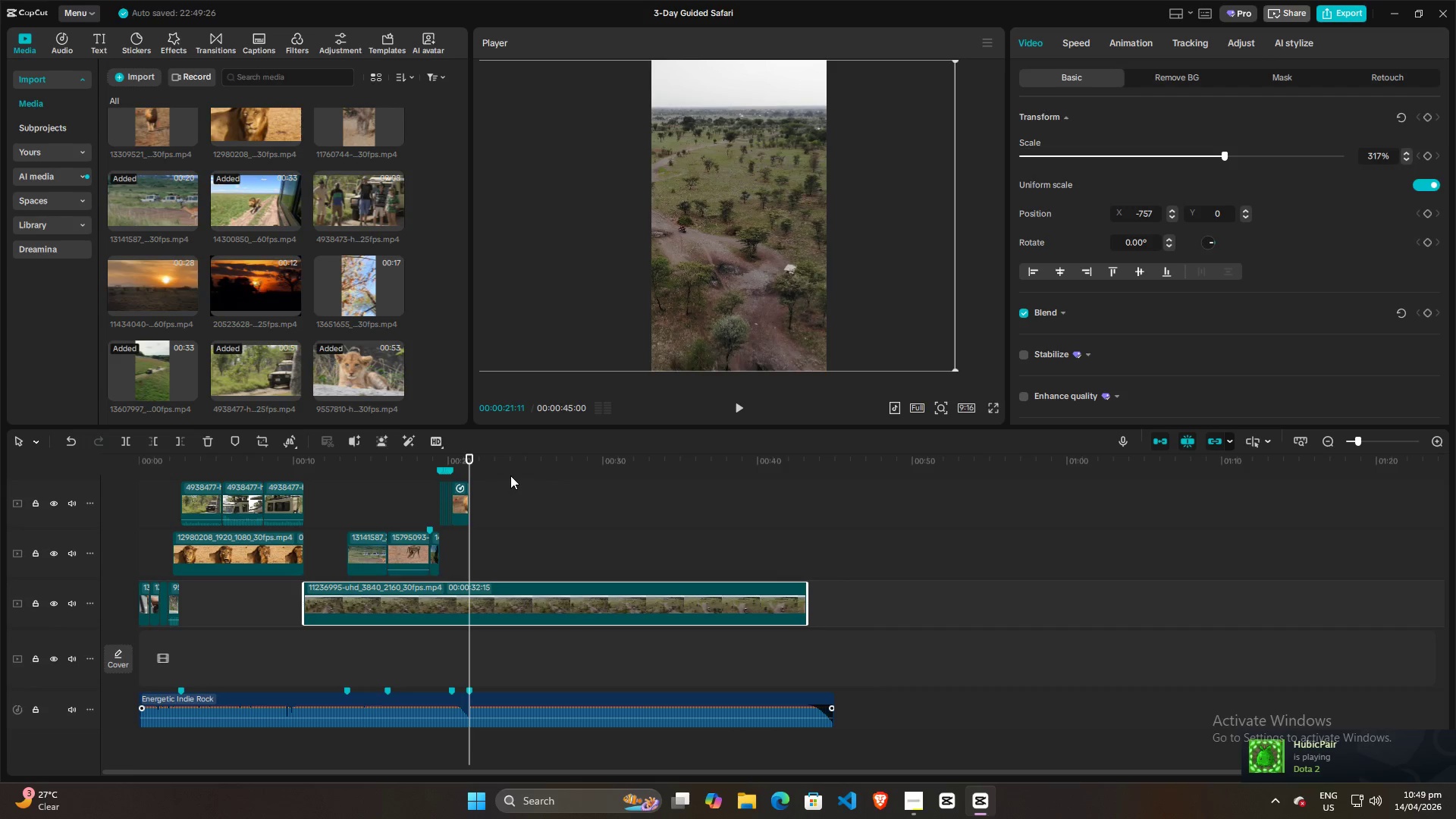 
hold_key(key=ControlLeft, duration=1.52)
scroll: coordinate [505, 520], scroll_direction: up, amount: 3.0
 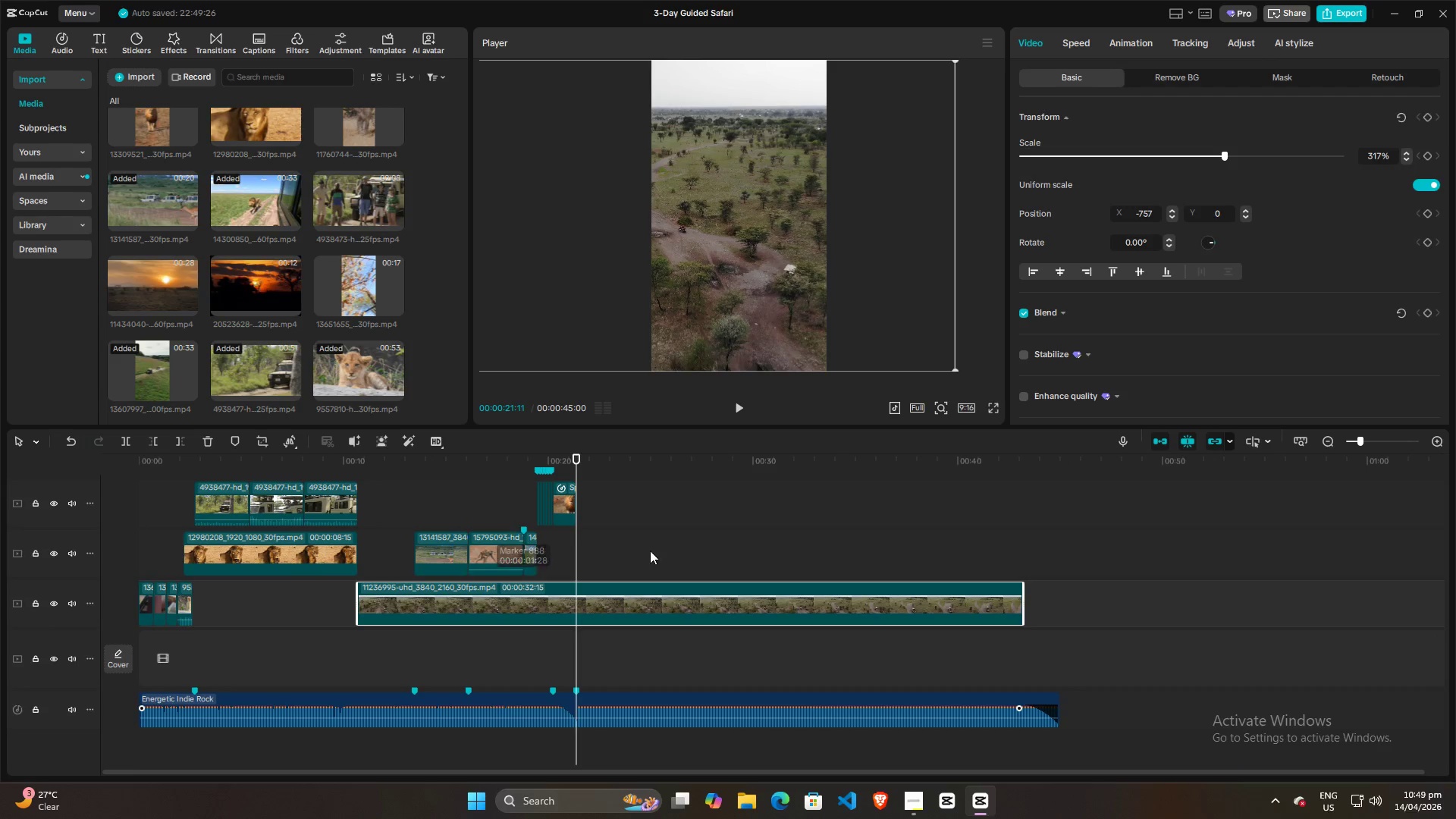 
key(Control+ControlLeft)
 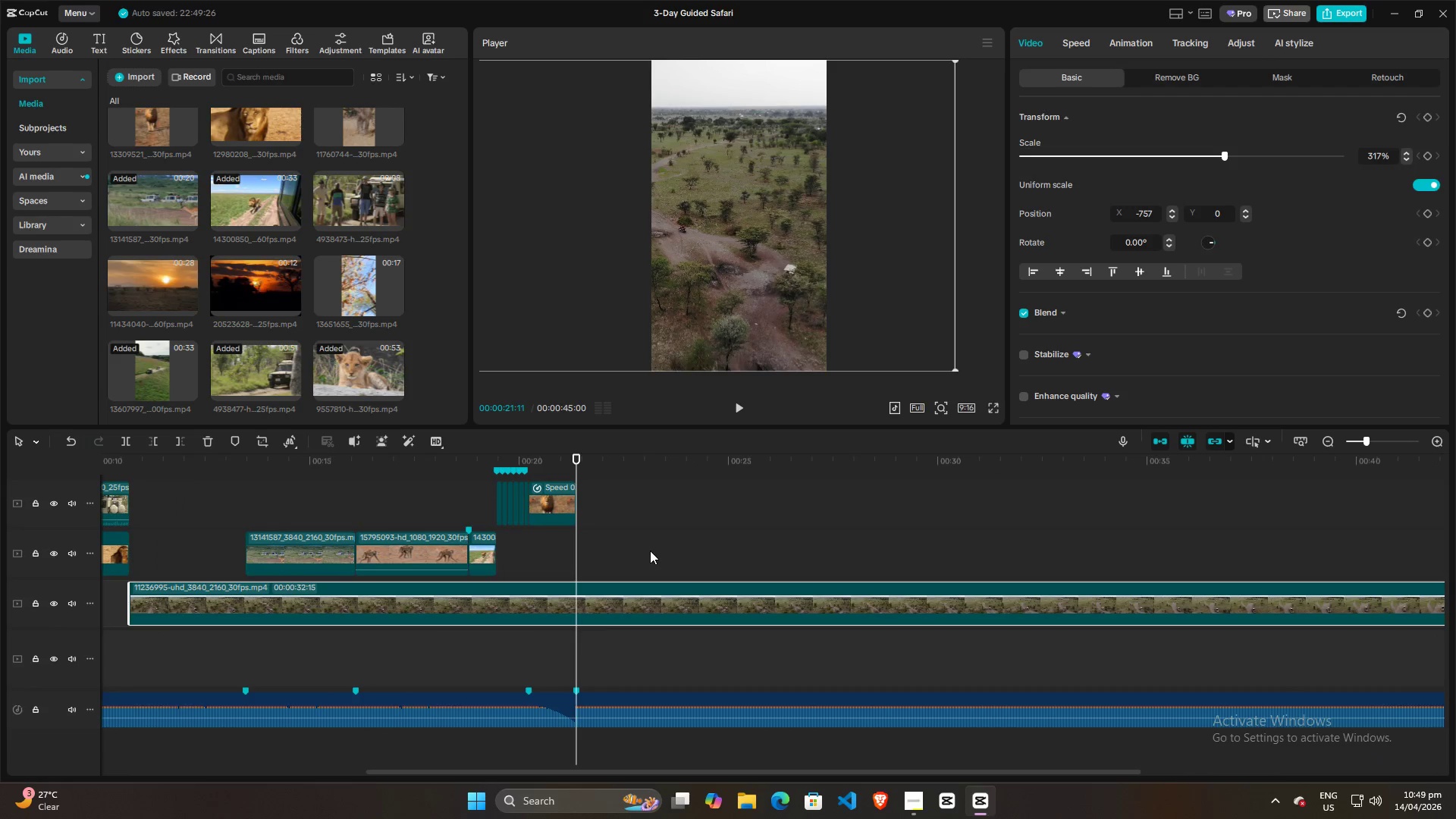 
key(Control+ControlLeft)
 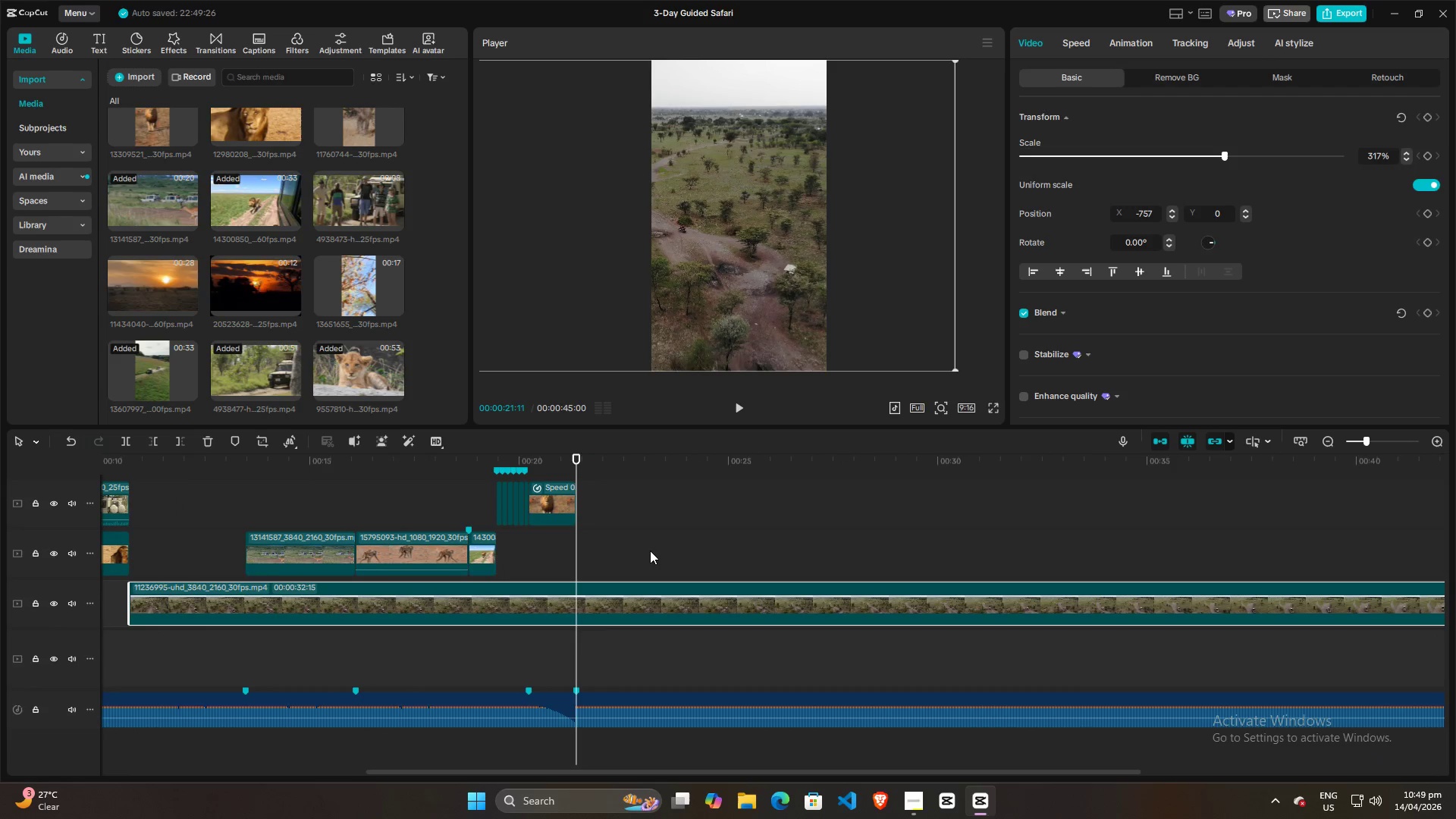 
key(Control+ControlLeft)
 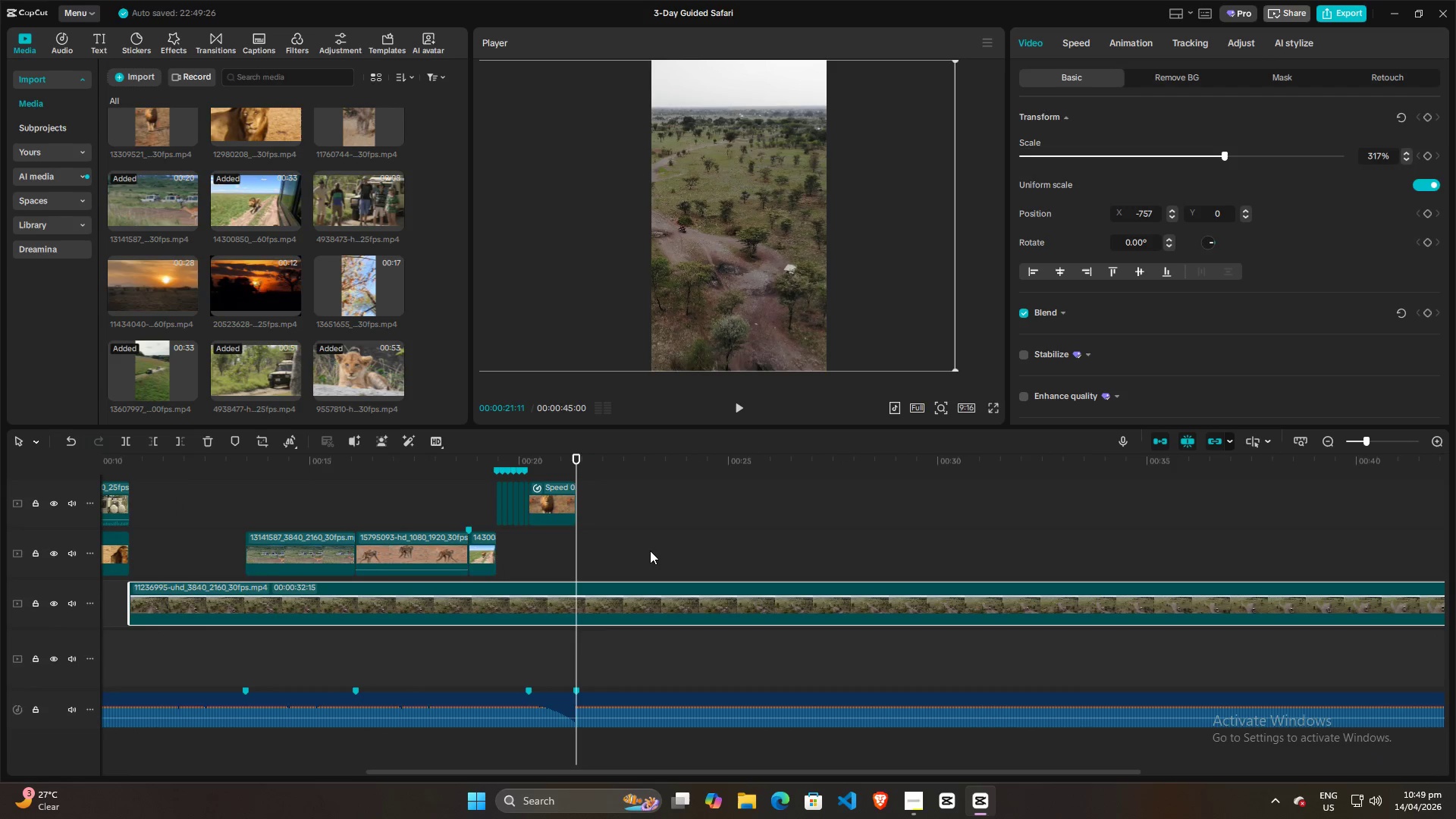 
key(Control+ControlLeft)
 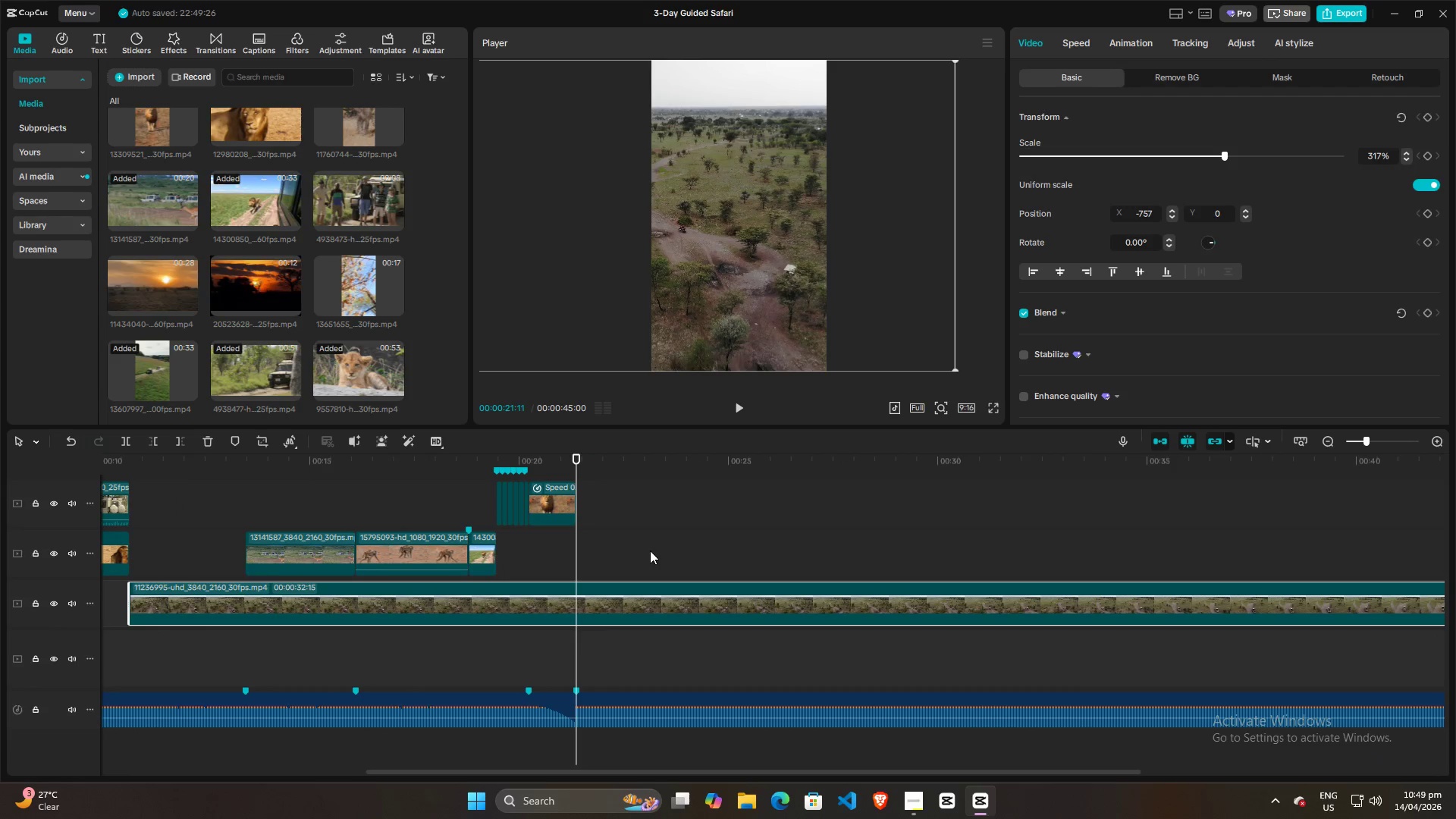 
key(Control+ControlLeft)
 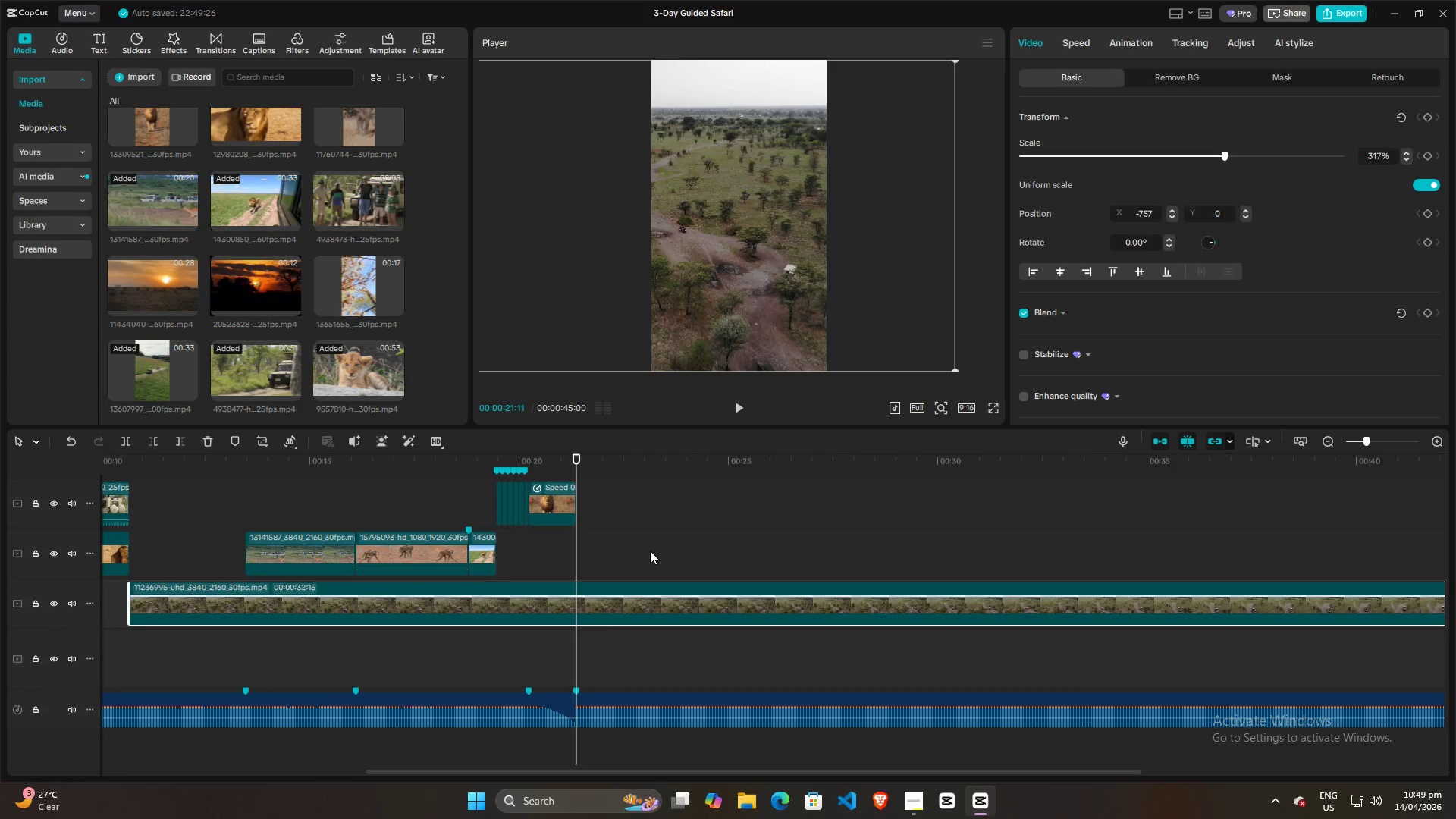 
key(Control+ControlLeft)
 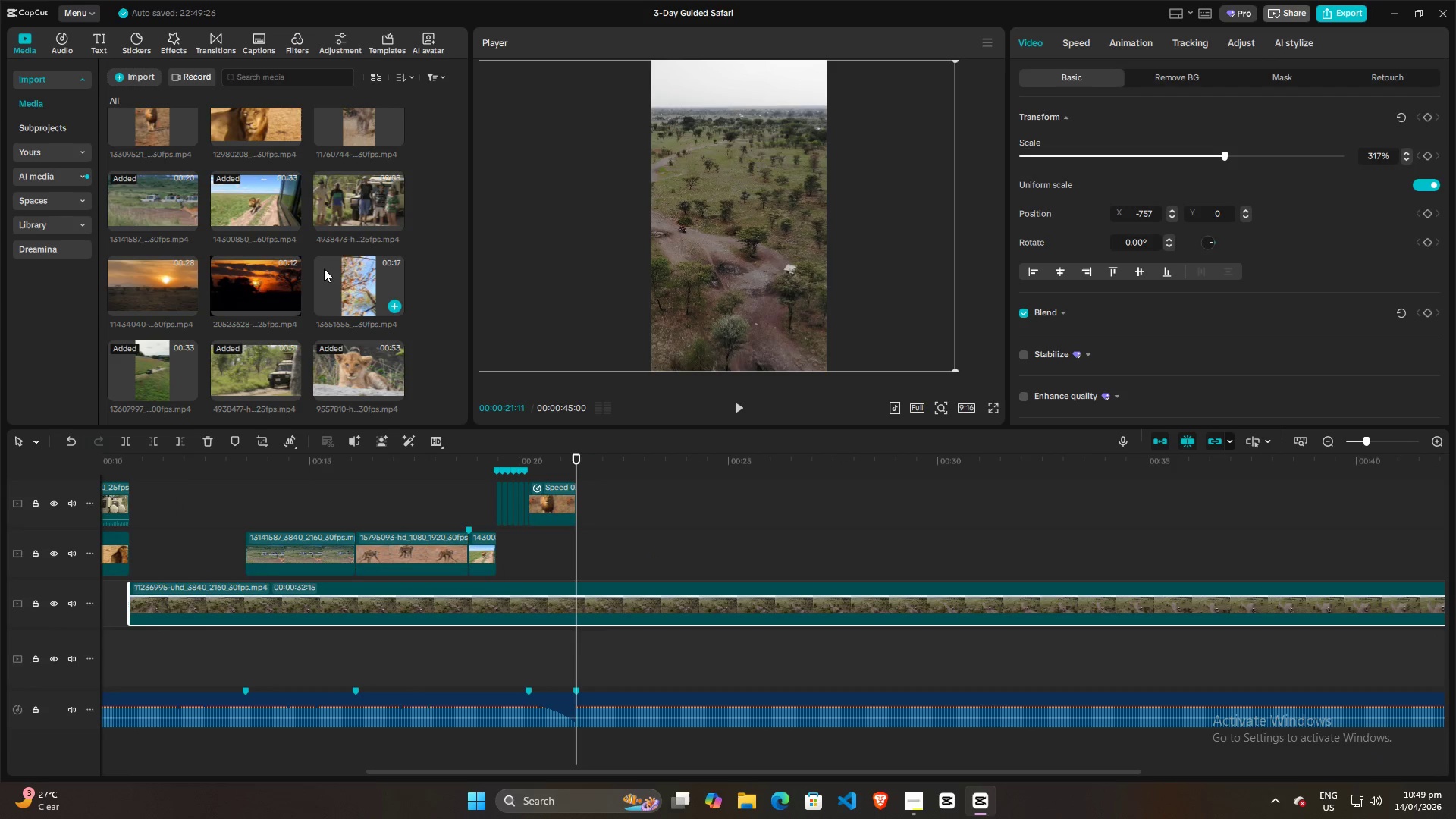 
scroll: coordinate [650, 551], scroll_direction: up, amount: 9.0
 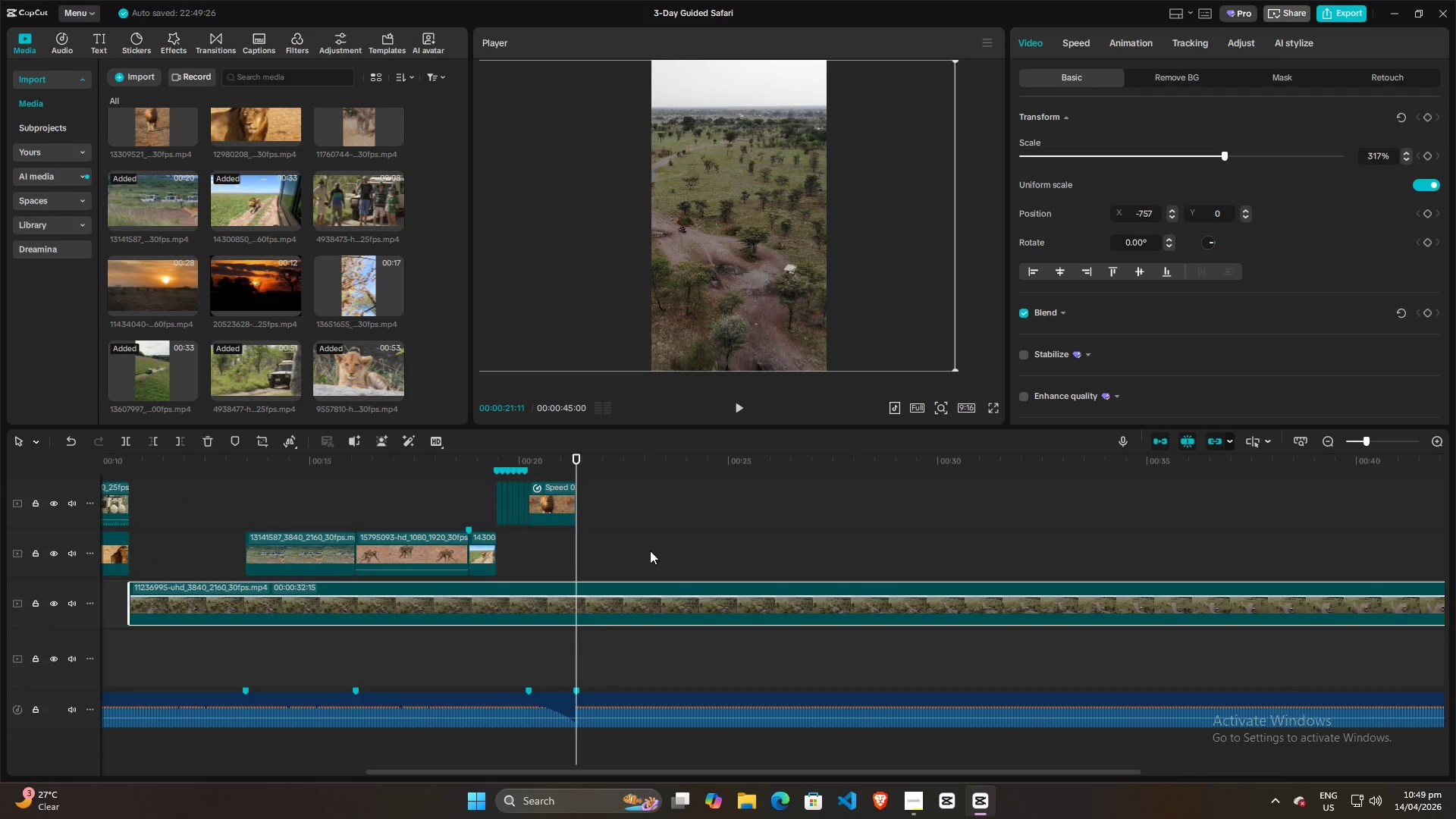 
left_click([260, 265])
 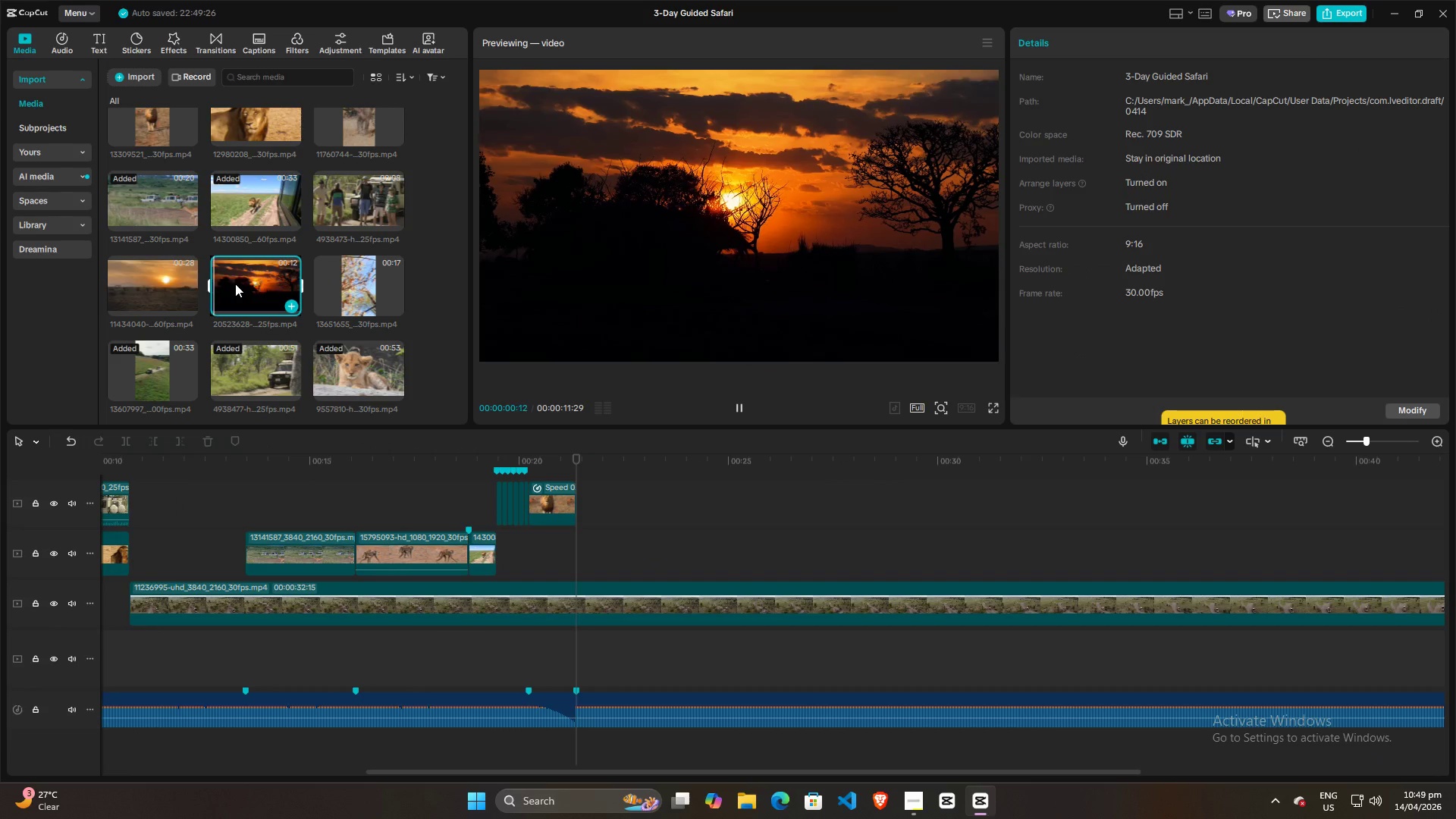 
left_click([140, 278])
 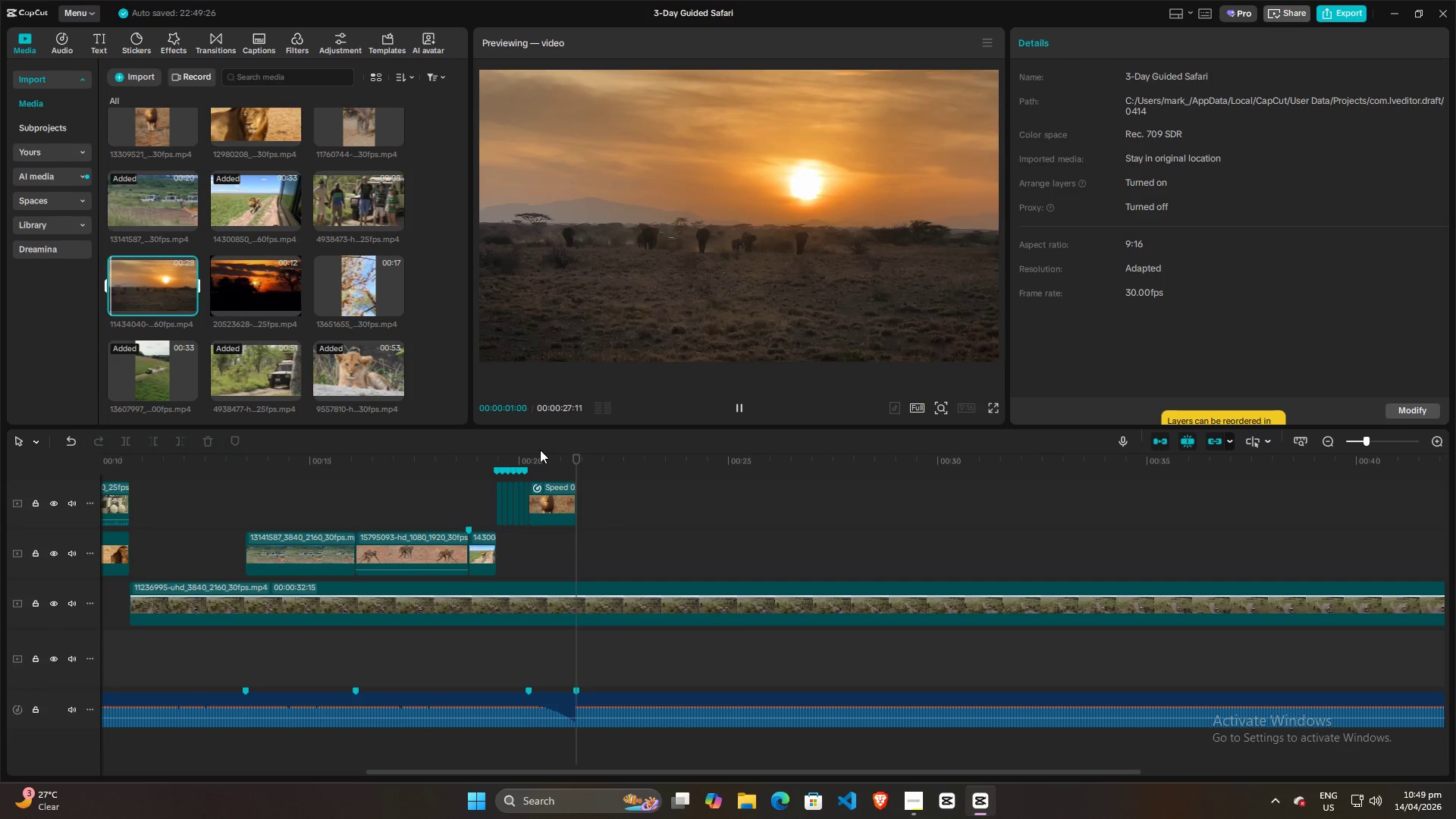 
left_click([552, 460])
 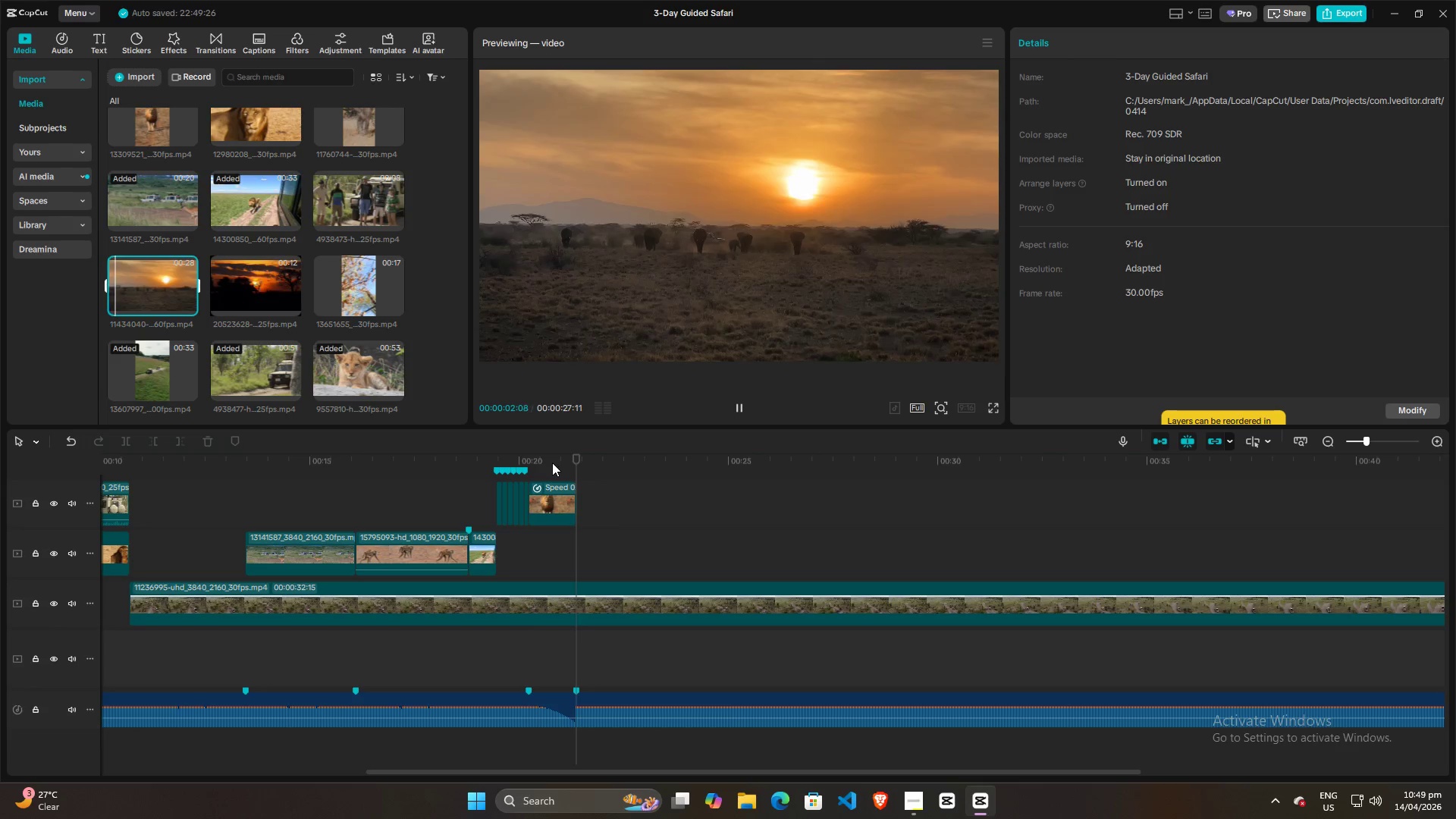 
left_click([549, 468])
 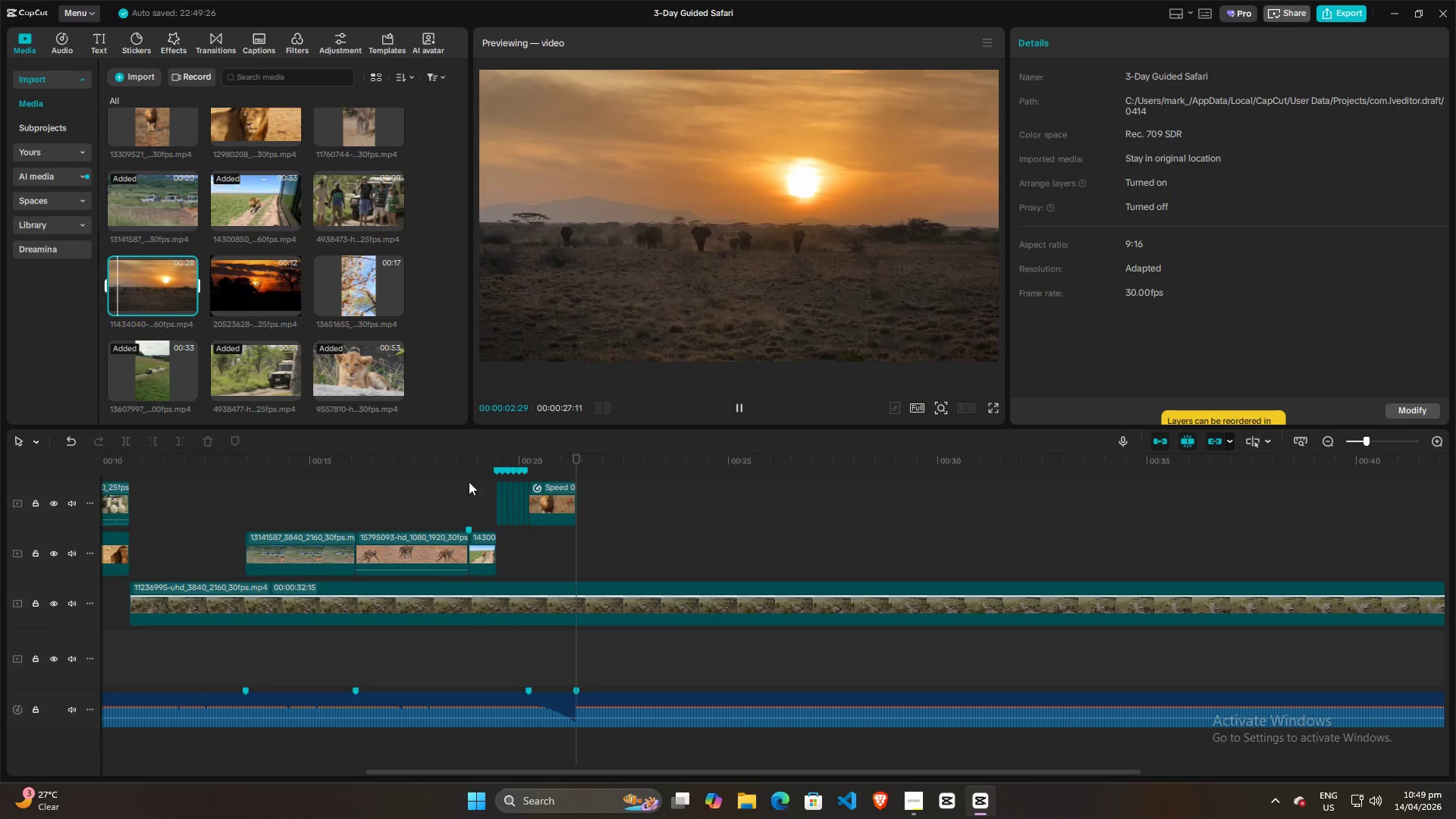 
left_click([442, 489])
 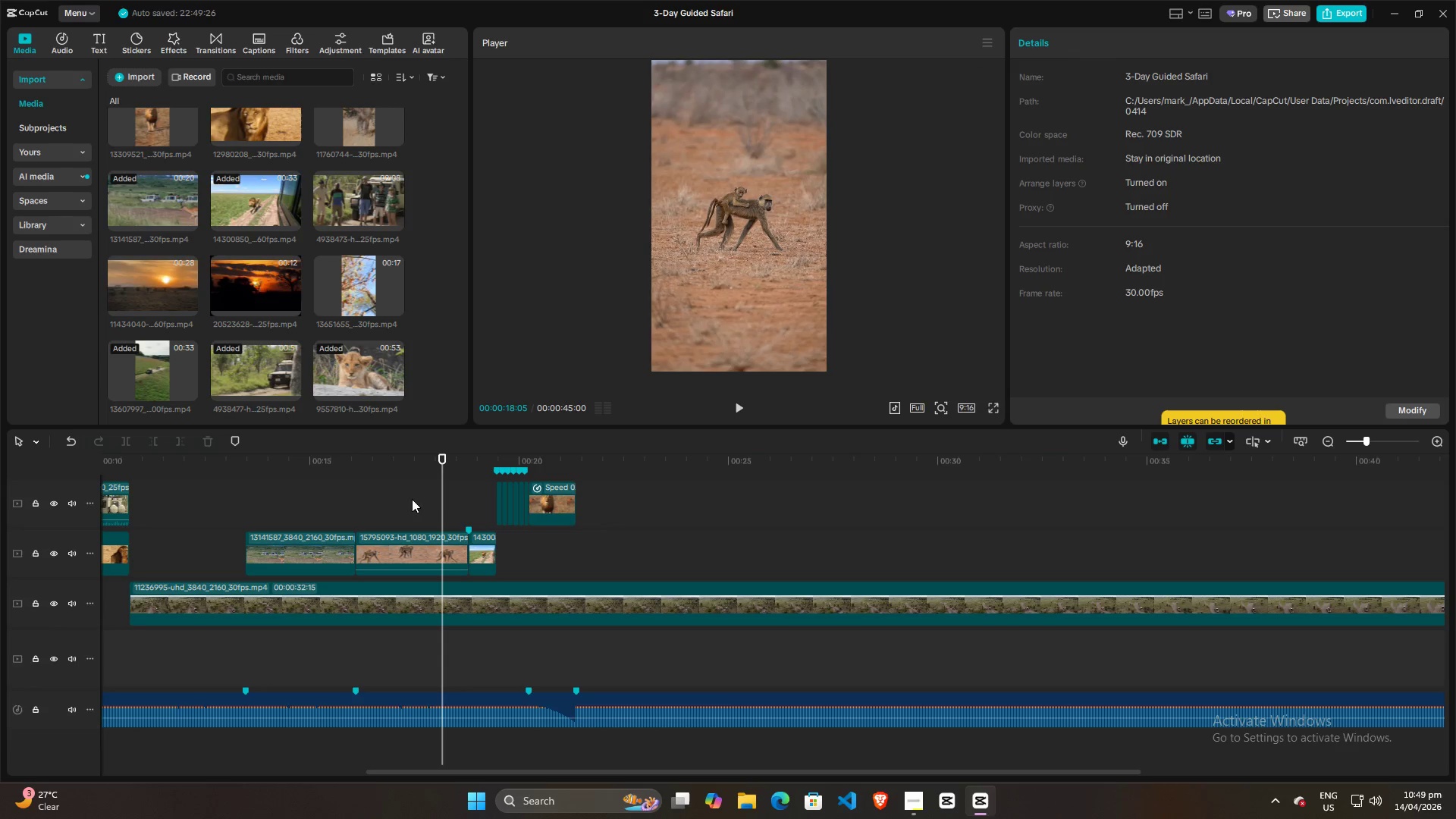 
left_click_drag(start_coordinate=[447, 490], to_coordinate=[281, 493])
 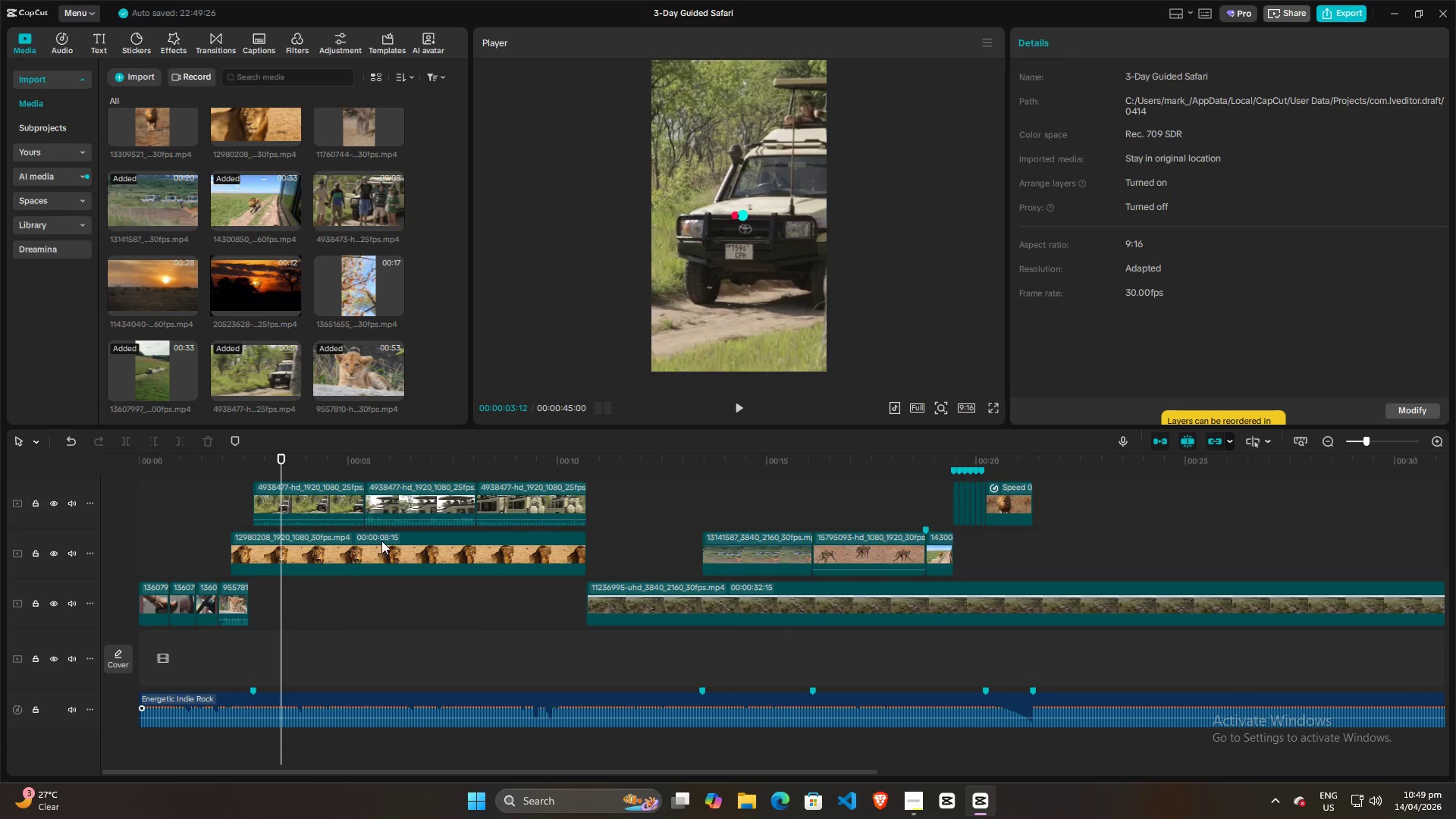 
hold_key(key=Space, duration=1.5)
 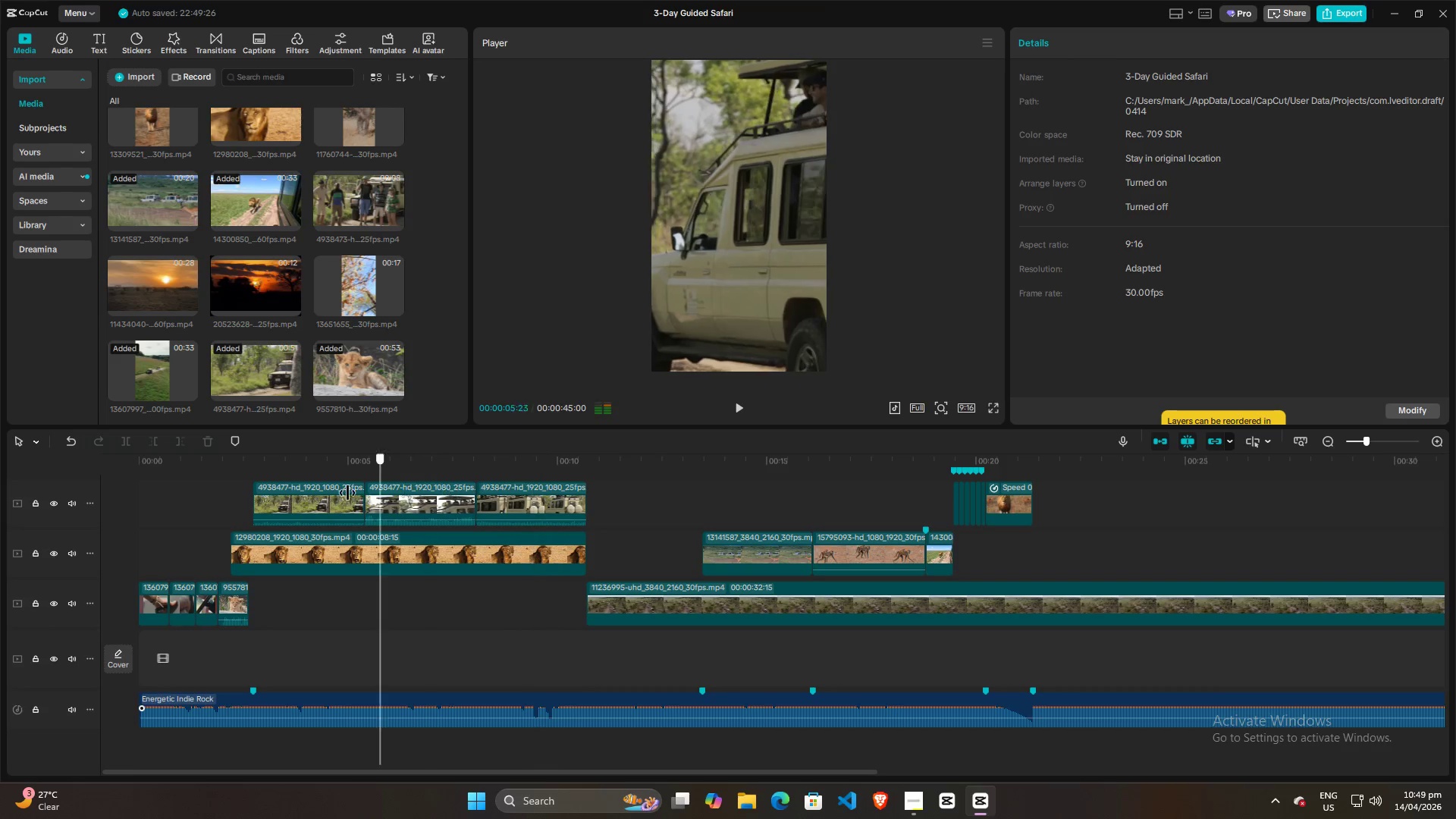 
hold_key(key=Space, duration=1.52)
 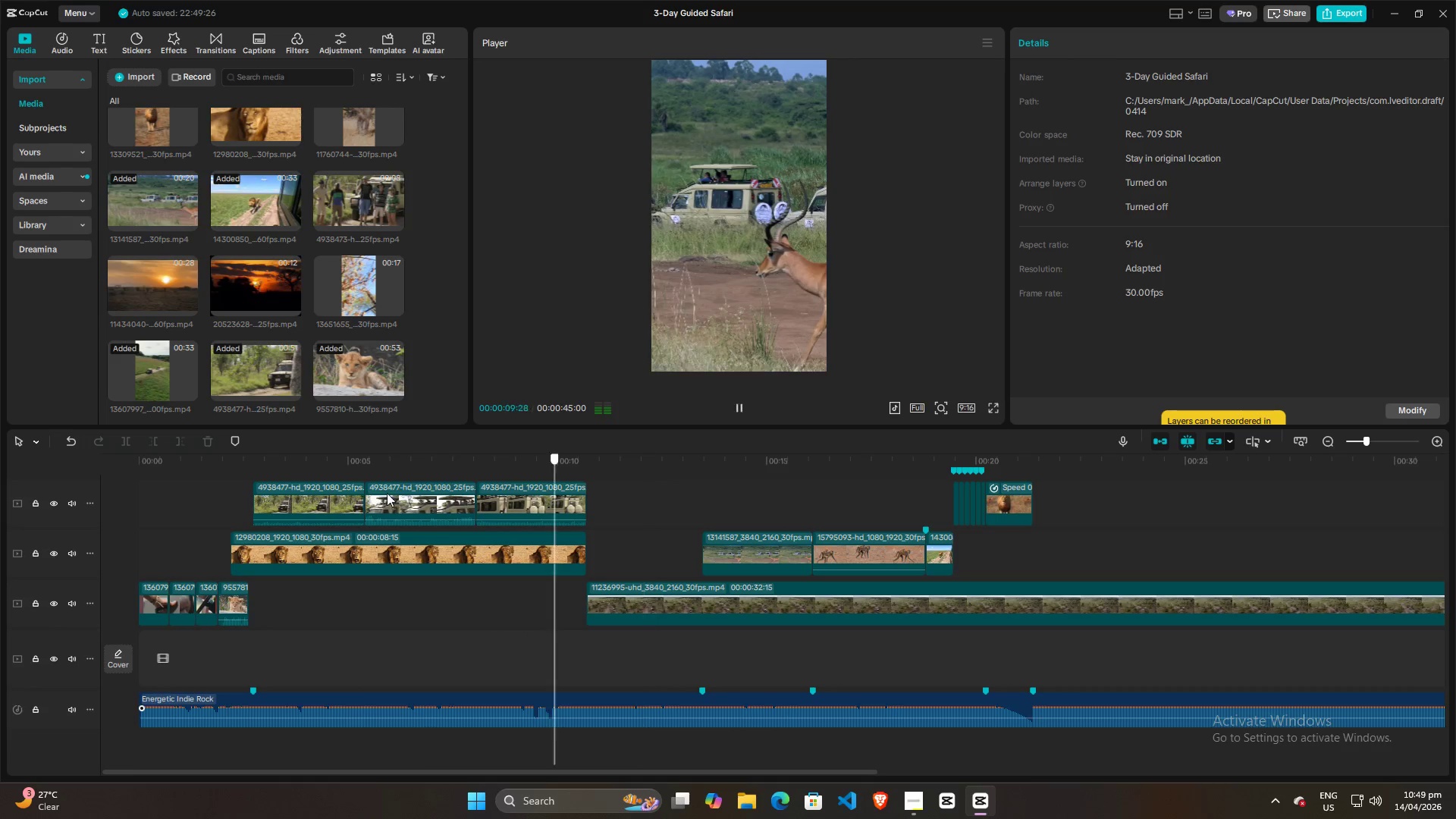 
hold_key(key=Space, duration=1.28)
 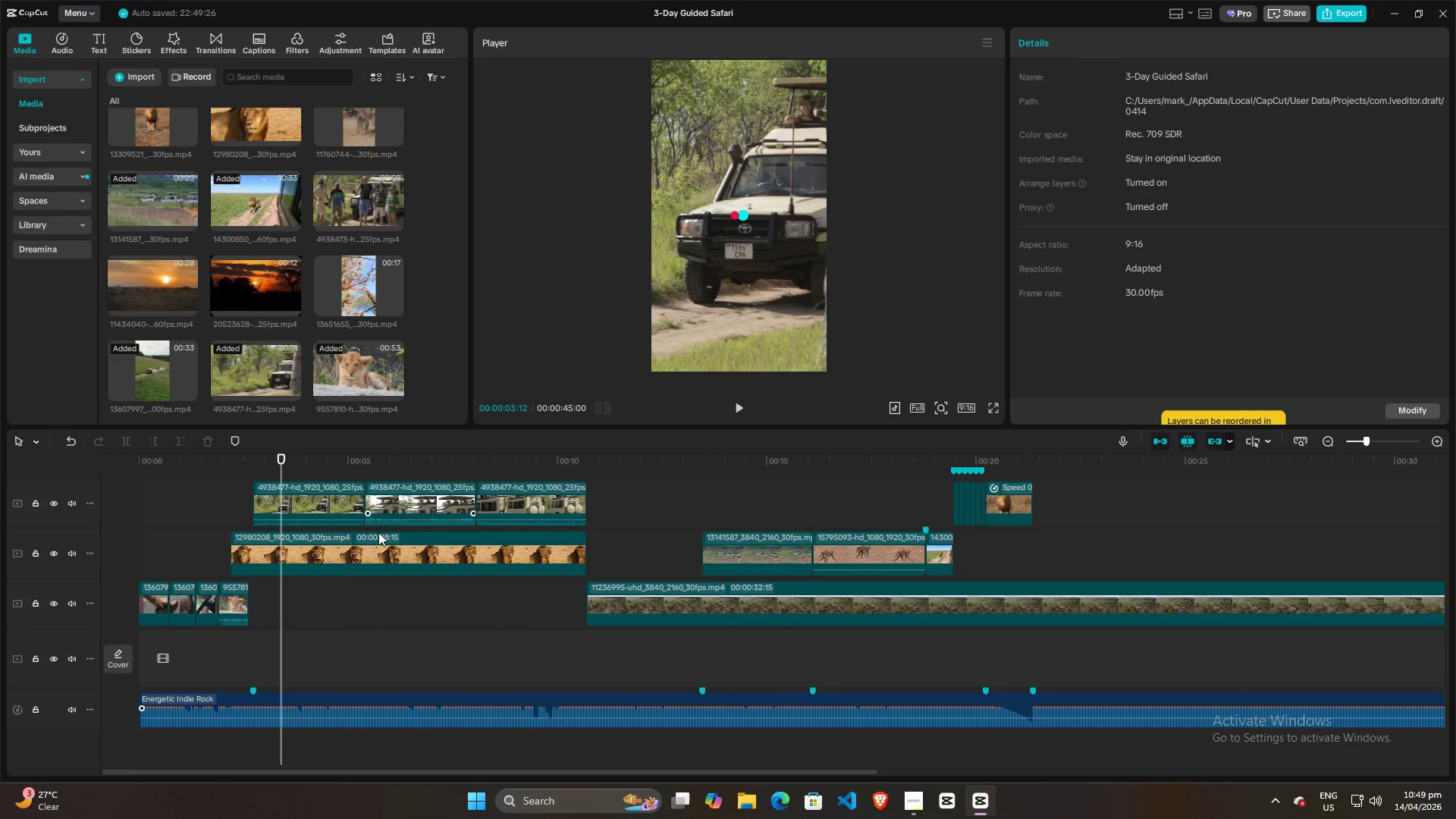 
hold_key(key=ControlLeft, duration=1.53)
scroll: coordinate [381, 541], scroll_direction: up, amount: 5.0
 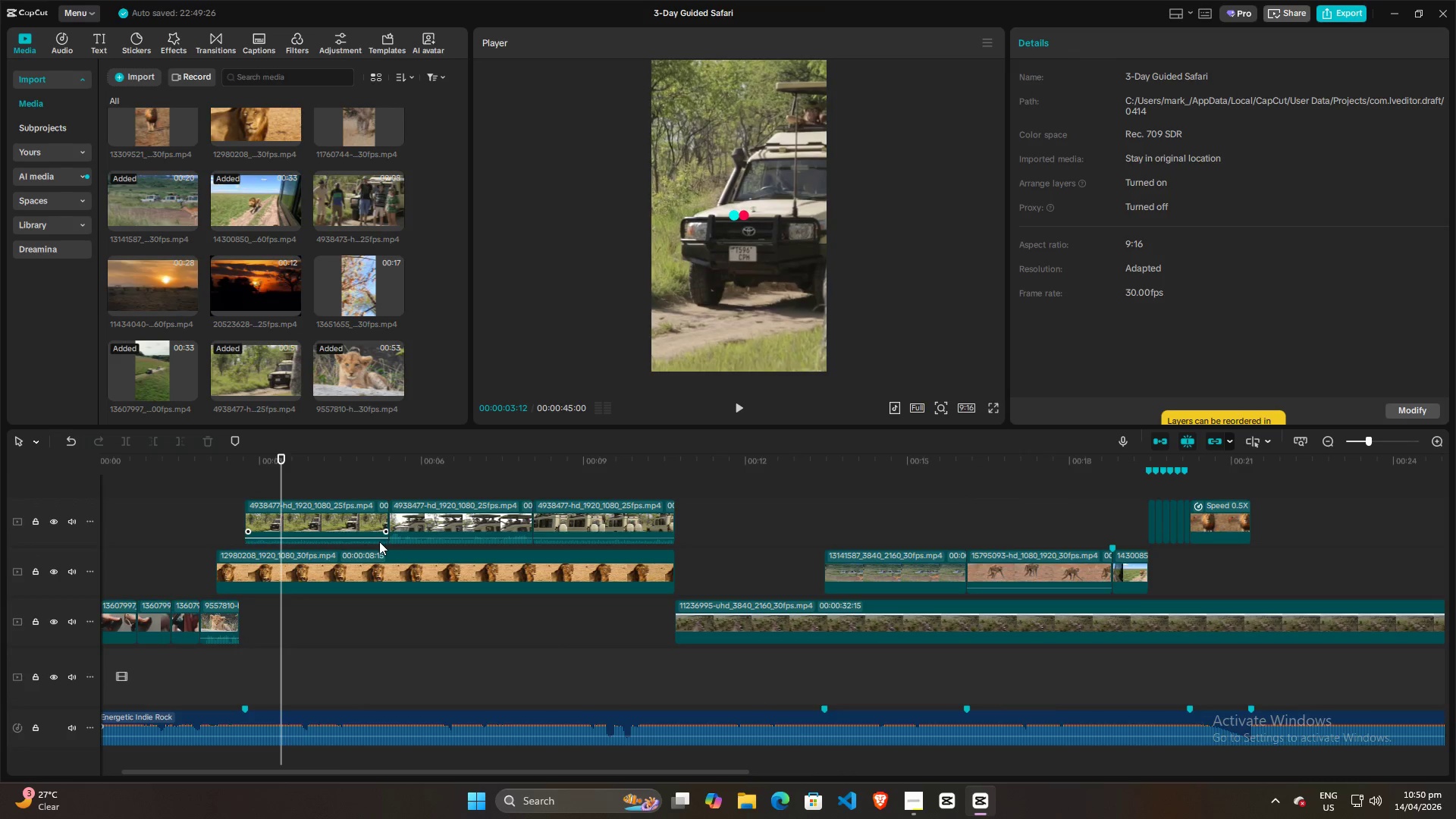 
key(Control+ControlLeft)
 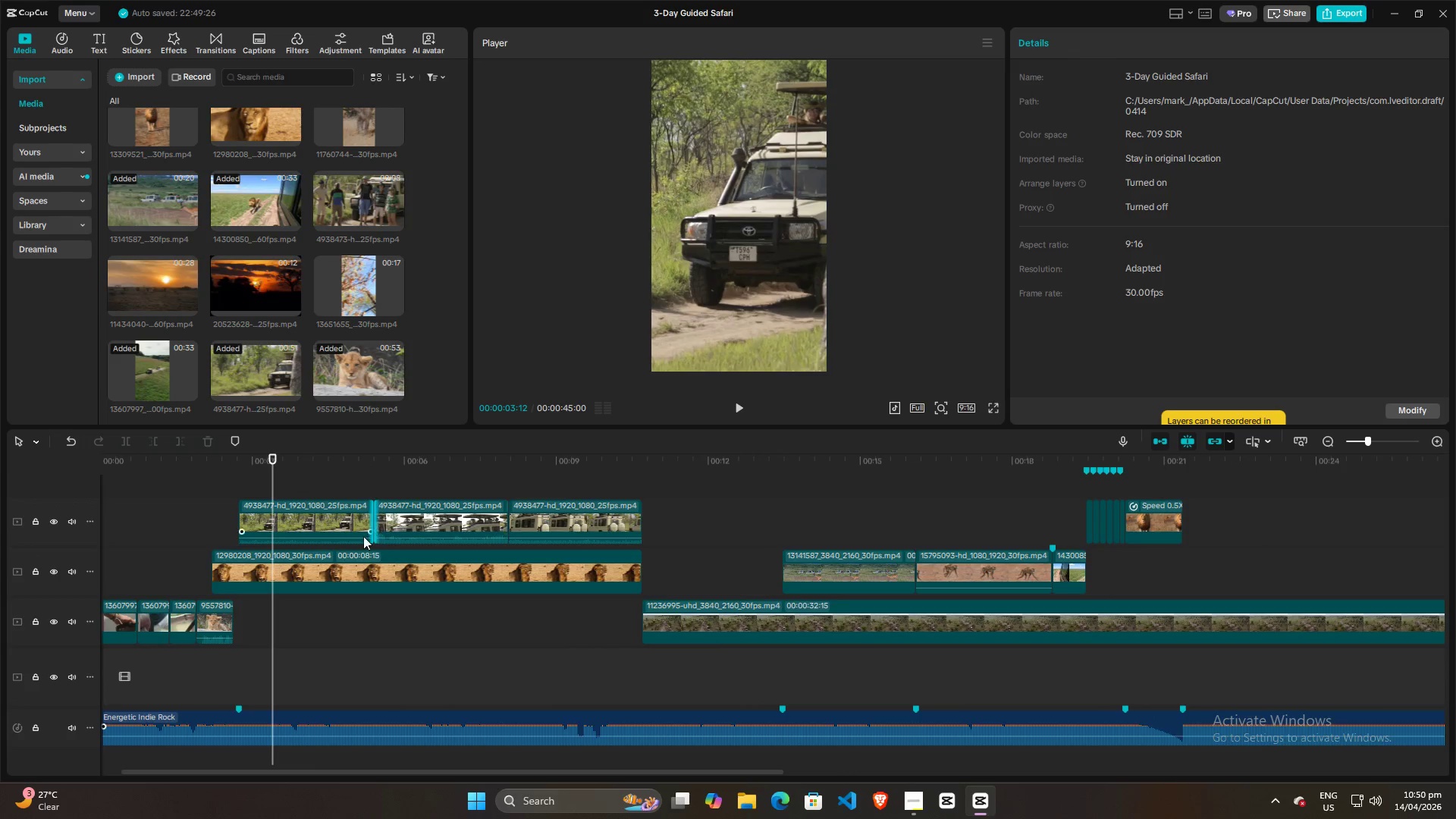 
key(Control+ControlLeft)
 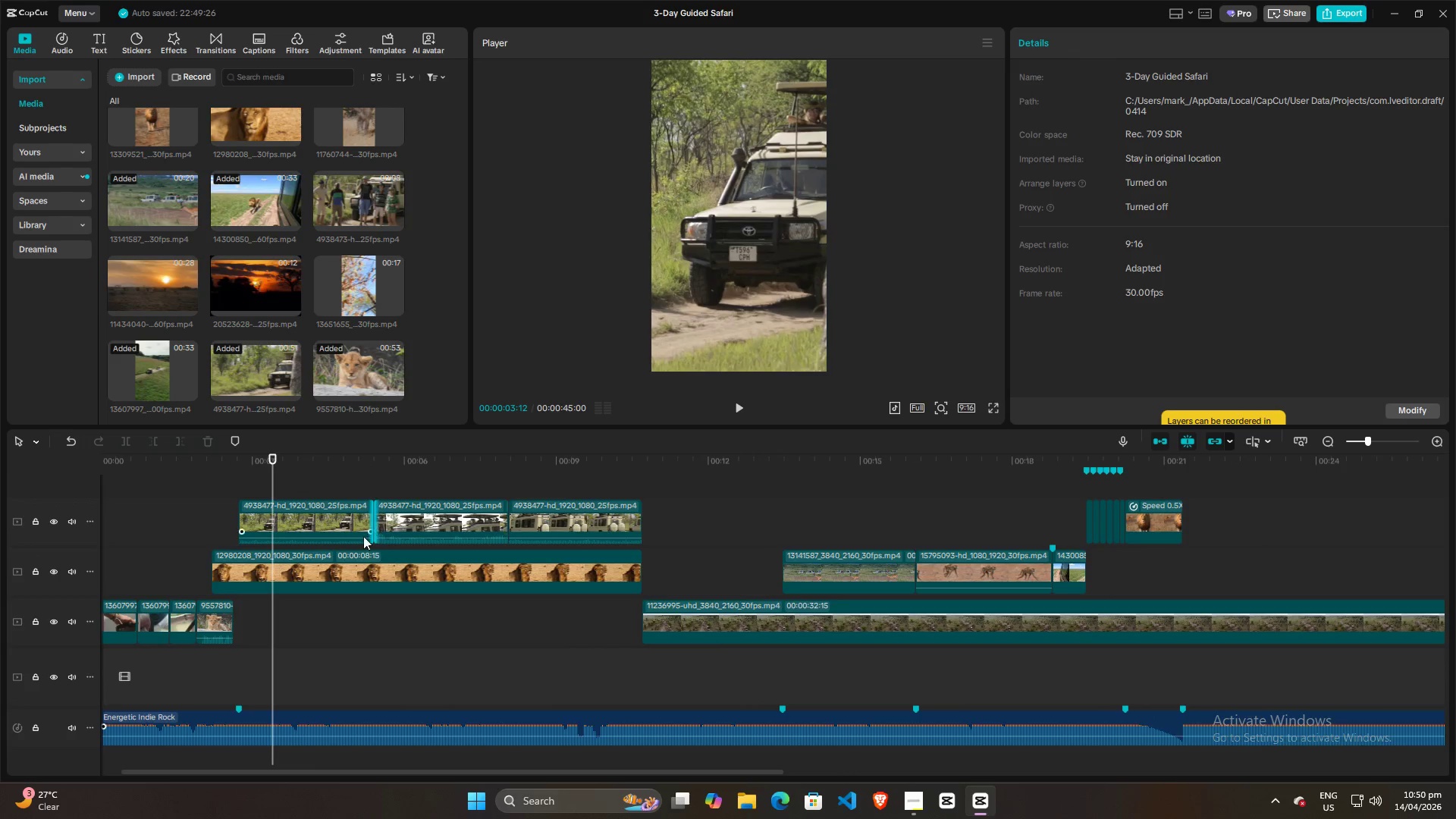 
key(Control+ControlLeft)
 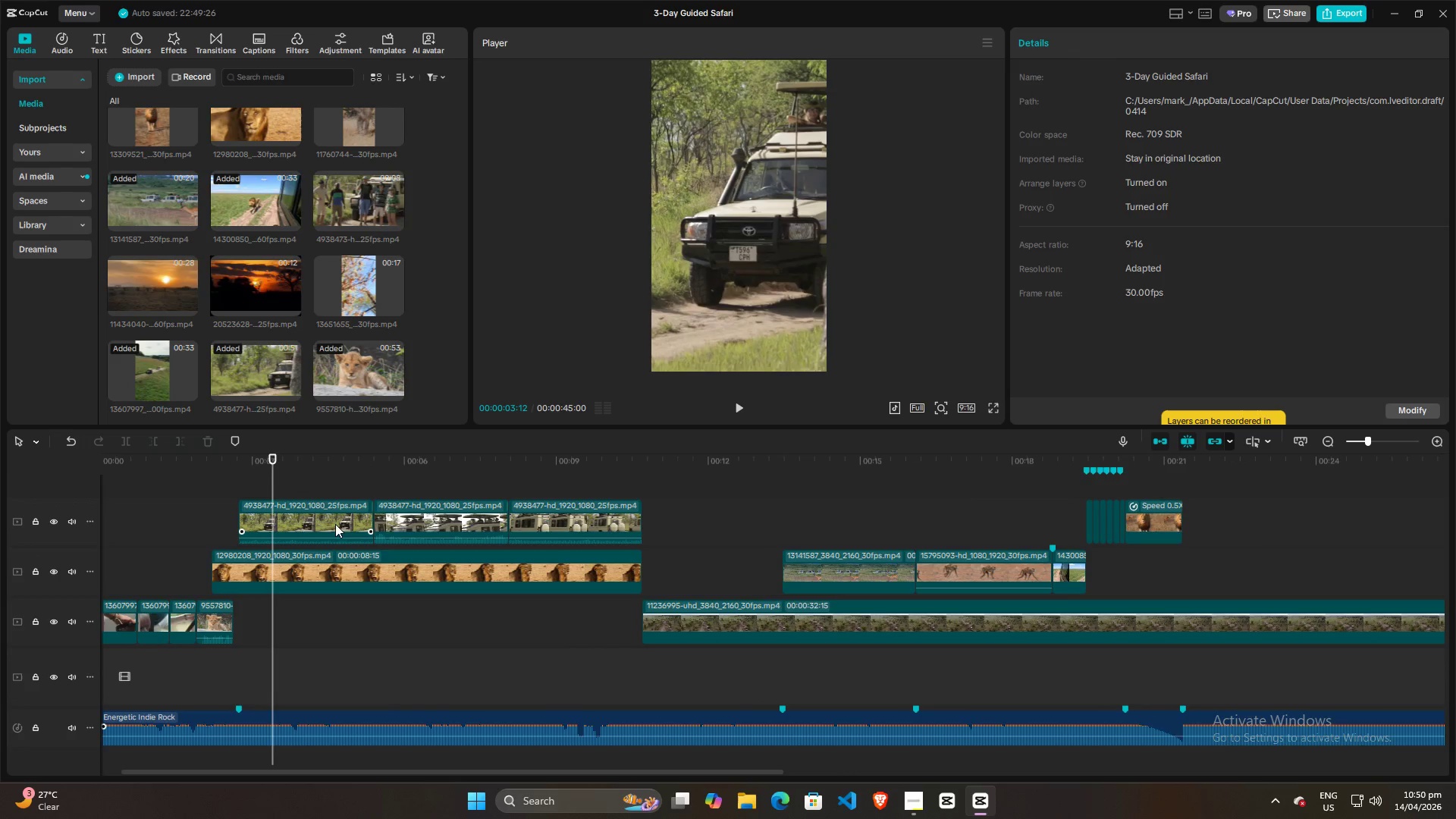 
key(Control+ControlLeft)
 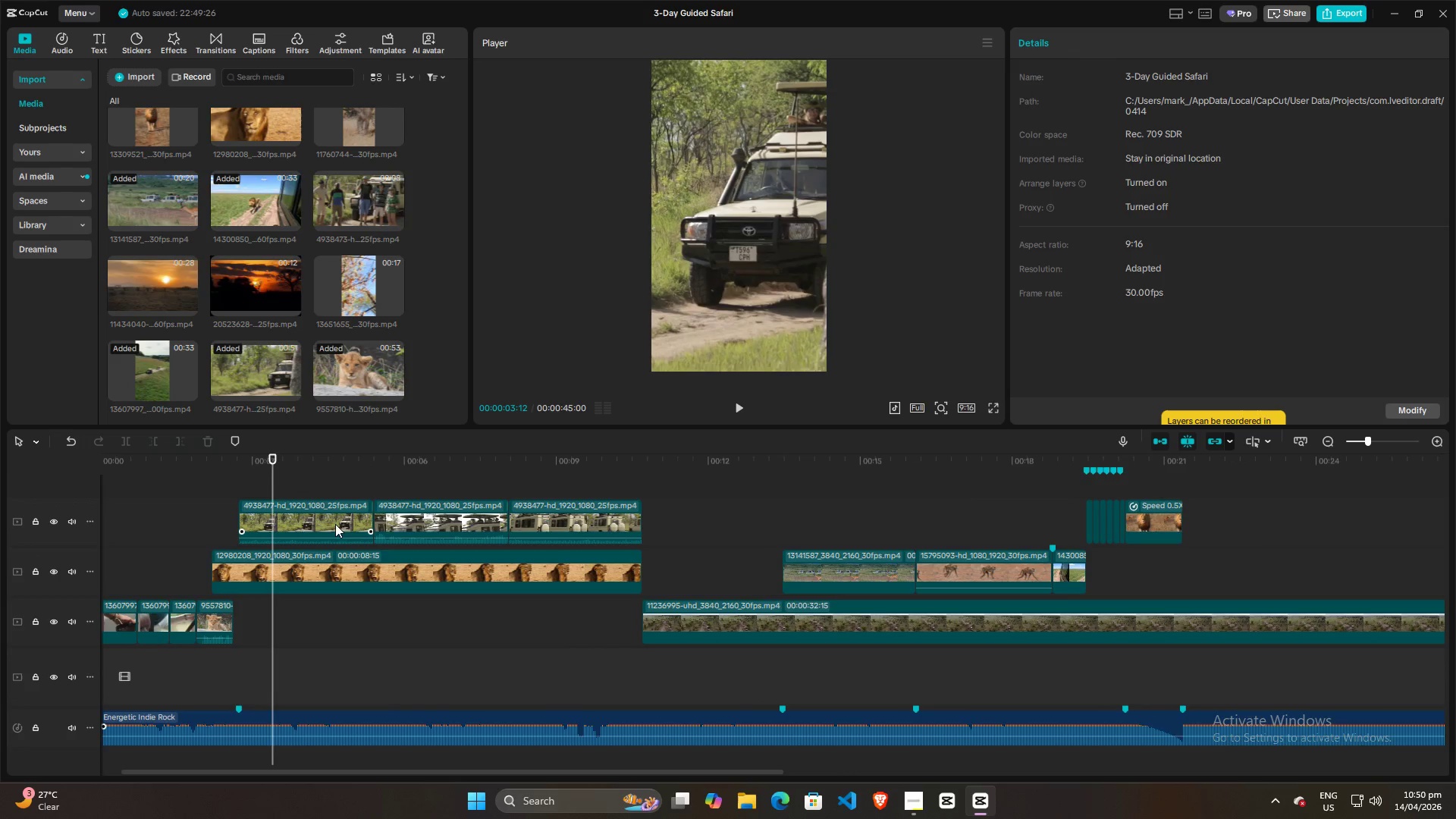 
key(Control+ControlLeft)
 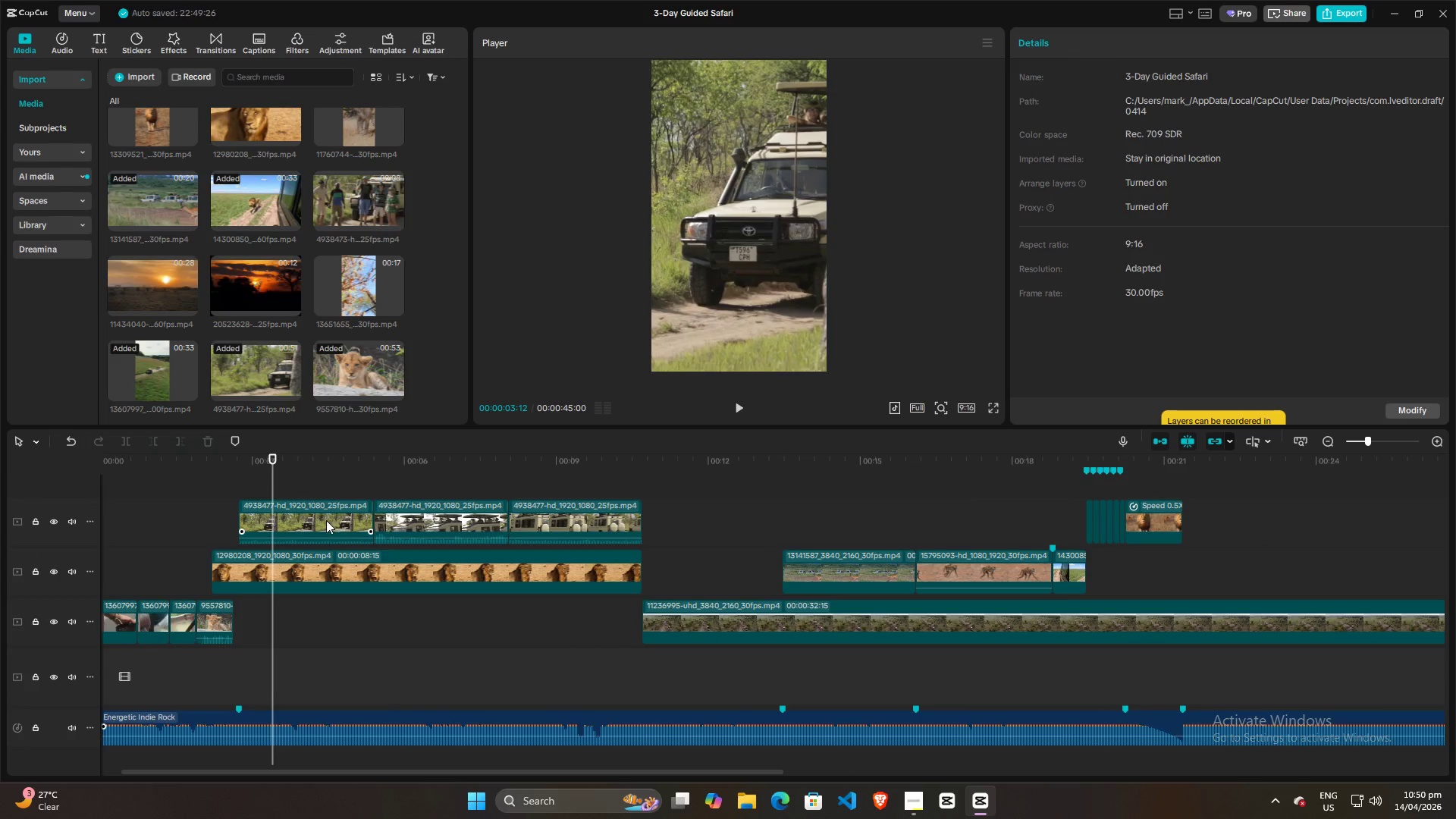 
key(Control+ControlLeft)
 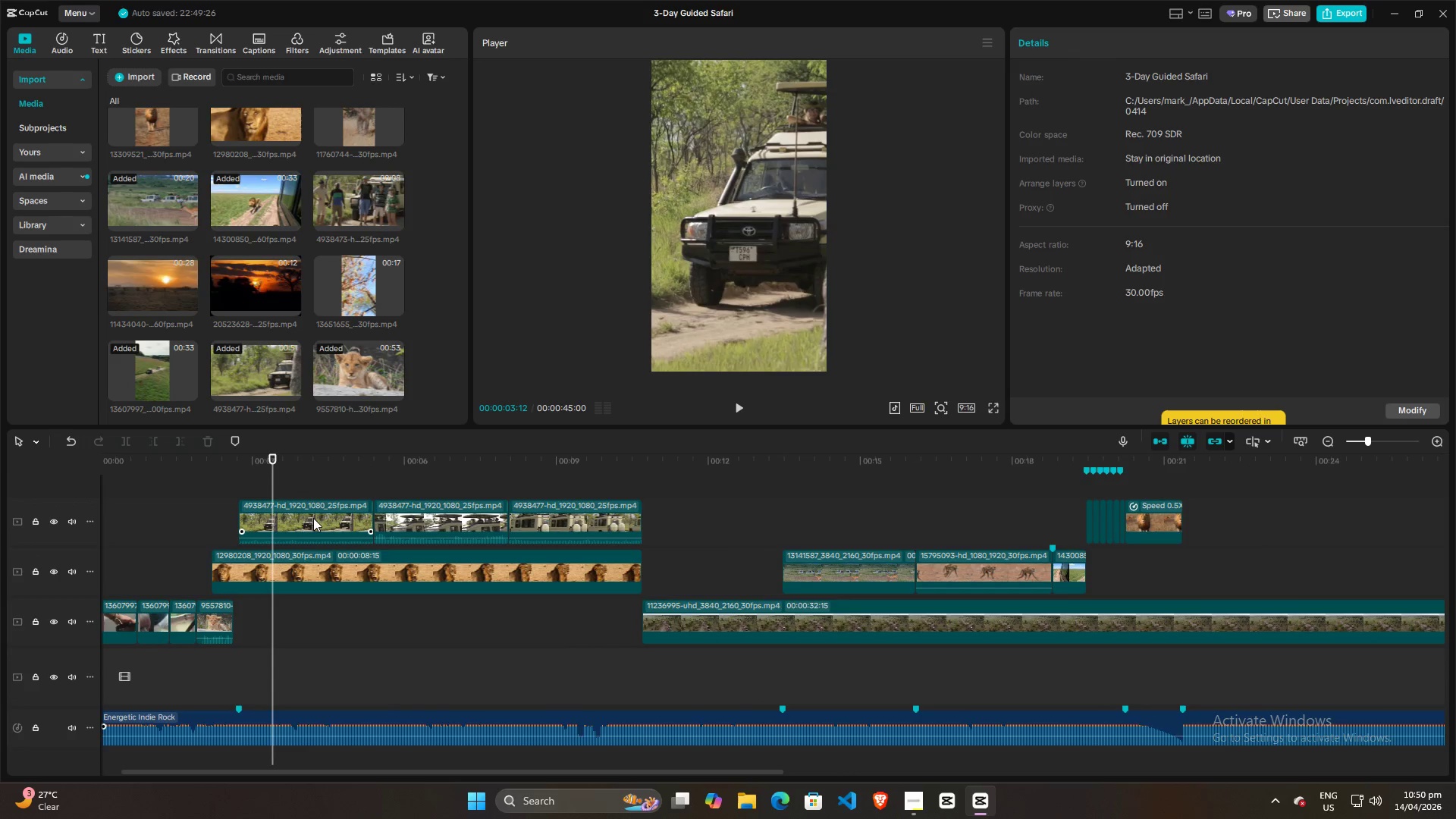 
scroll: coordinate [376, 541], scroll_direction: down, amount: 1.0
 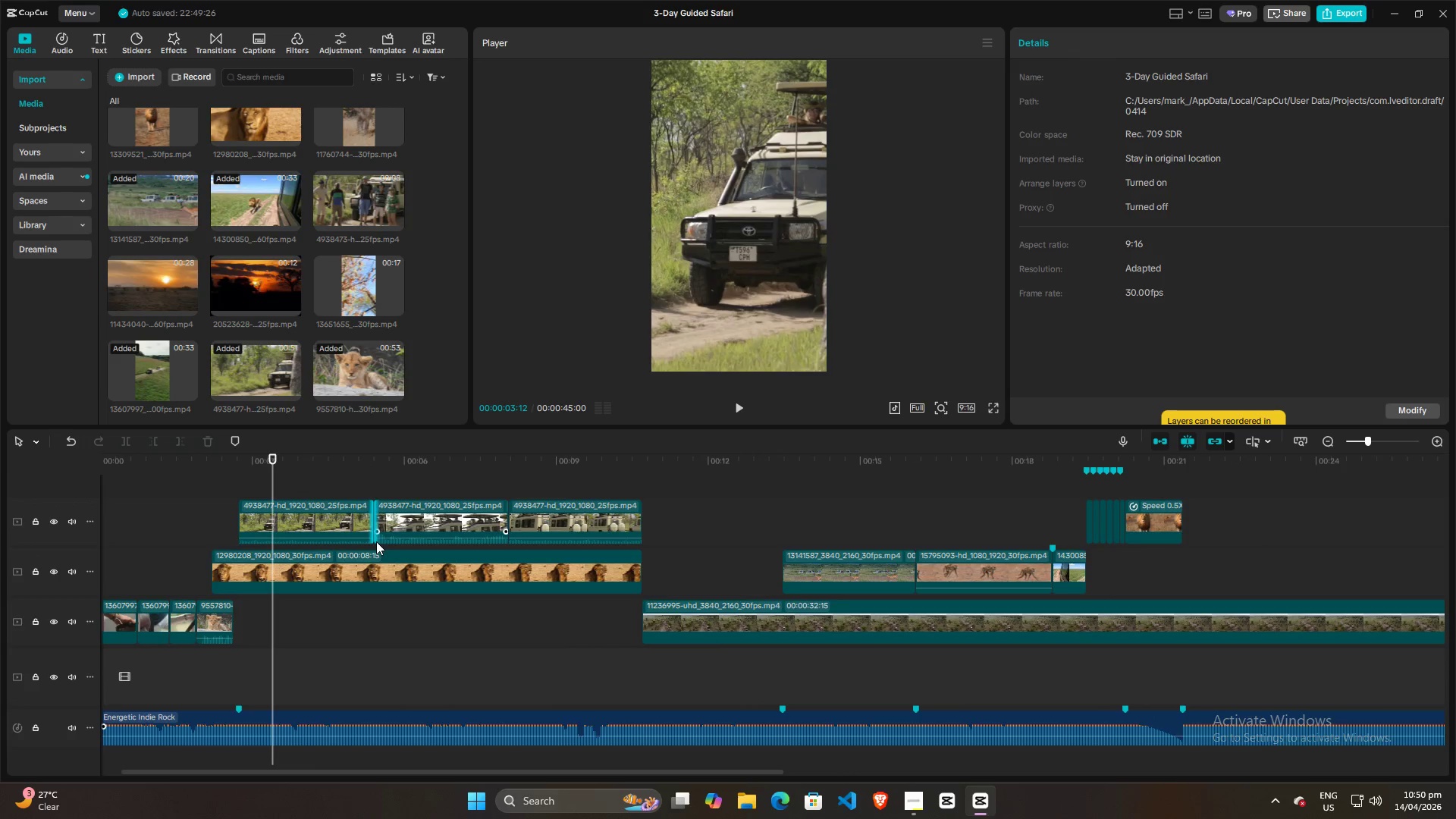 
left_click([313, 518])
 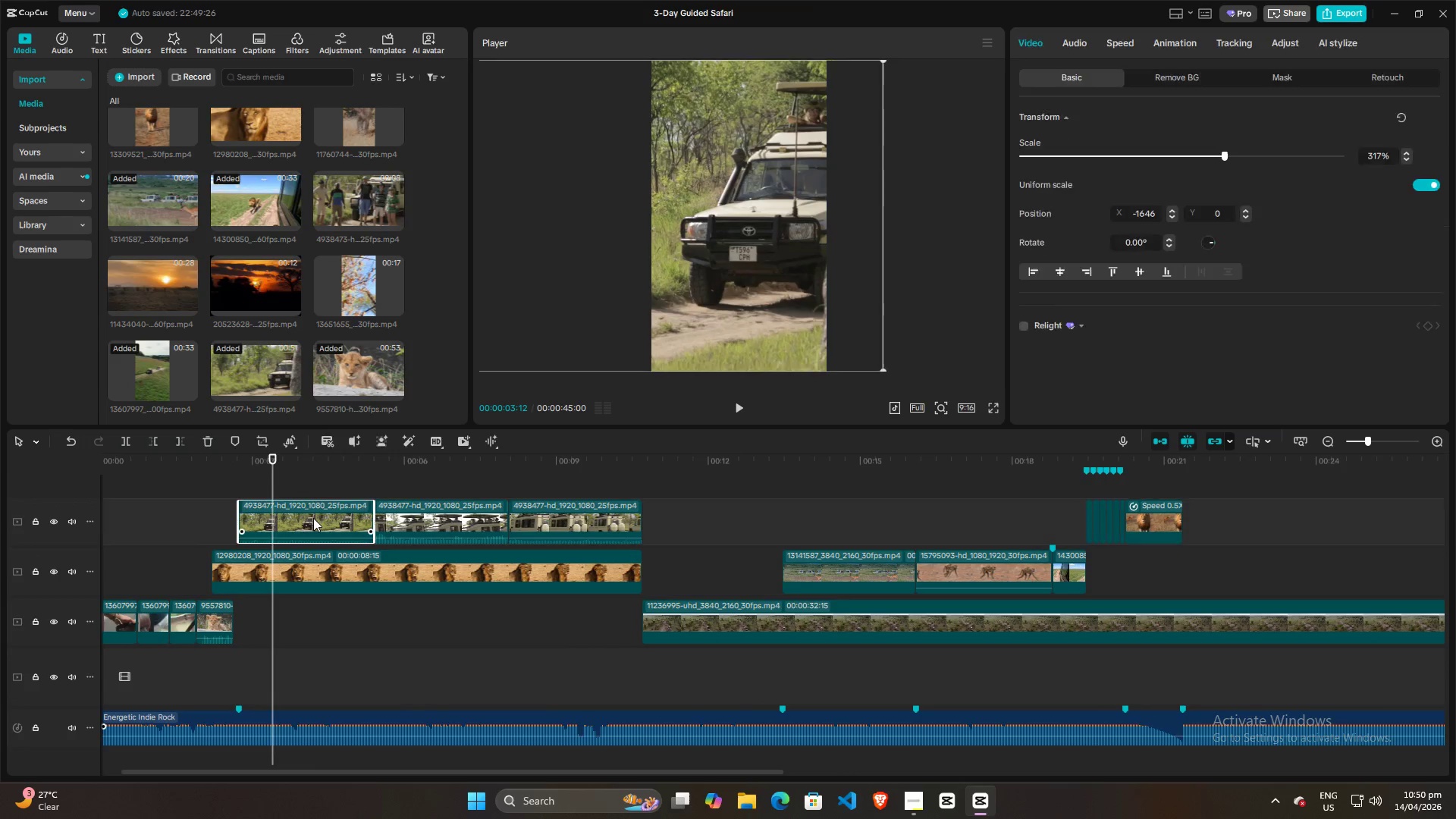 
hold_key(key=AltLeft, duration=1.45)
left_click_drag(start_coordinate=[313, 518], to_coordinate=[340, 472])
 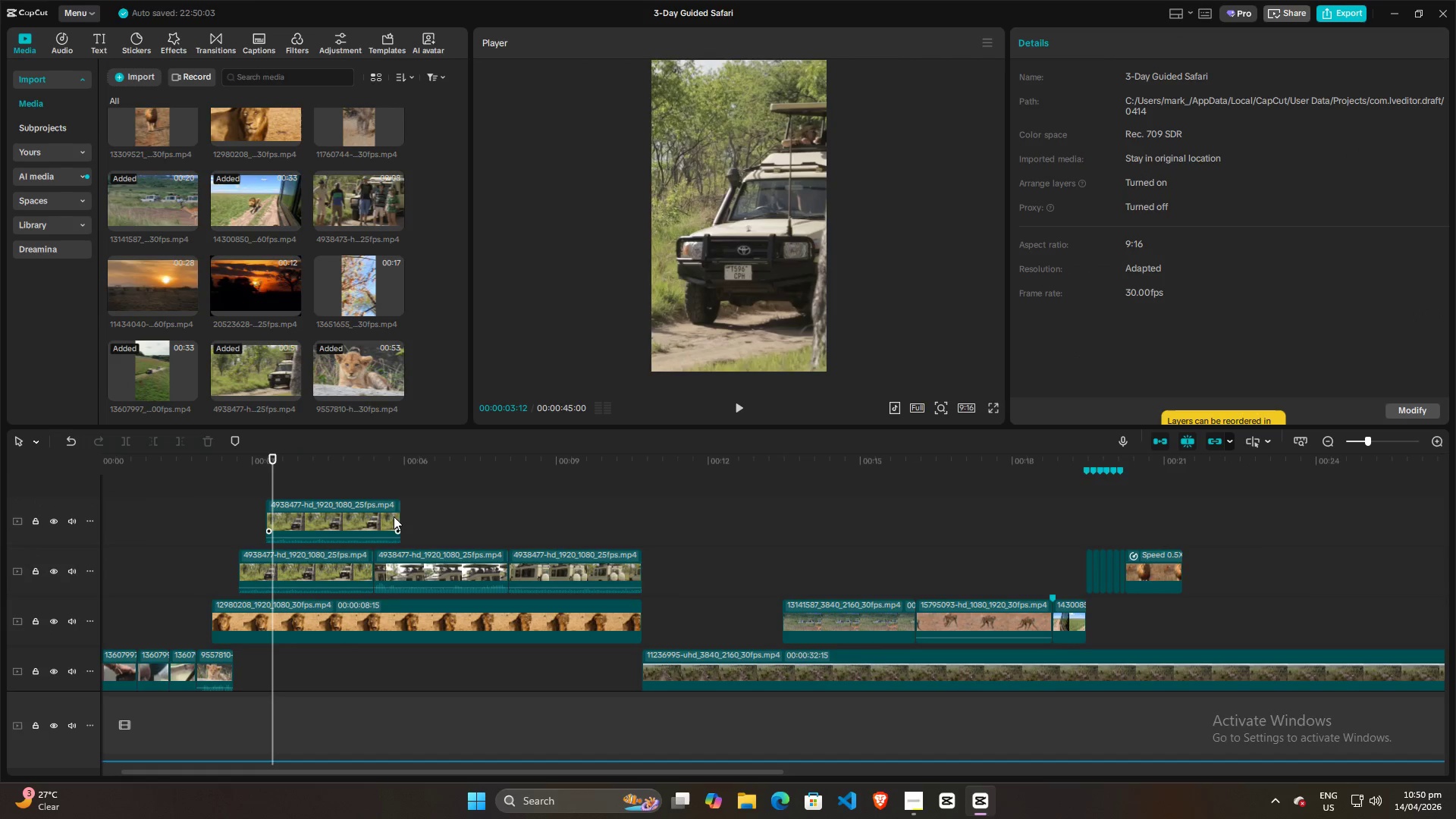 
left_click_drag(start_coordinate=[399, 516], to_coordinate=[999, 512])
 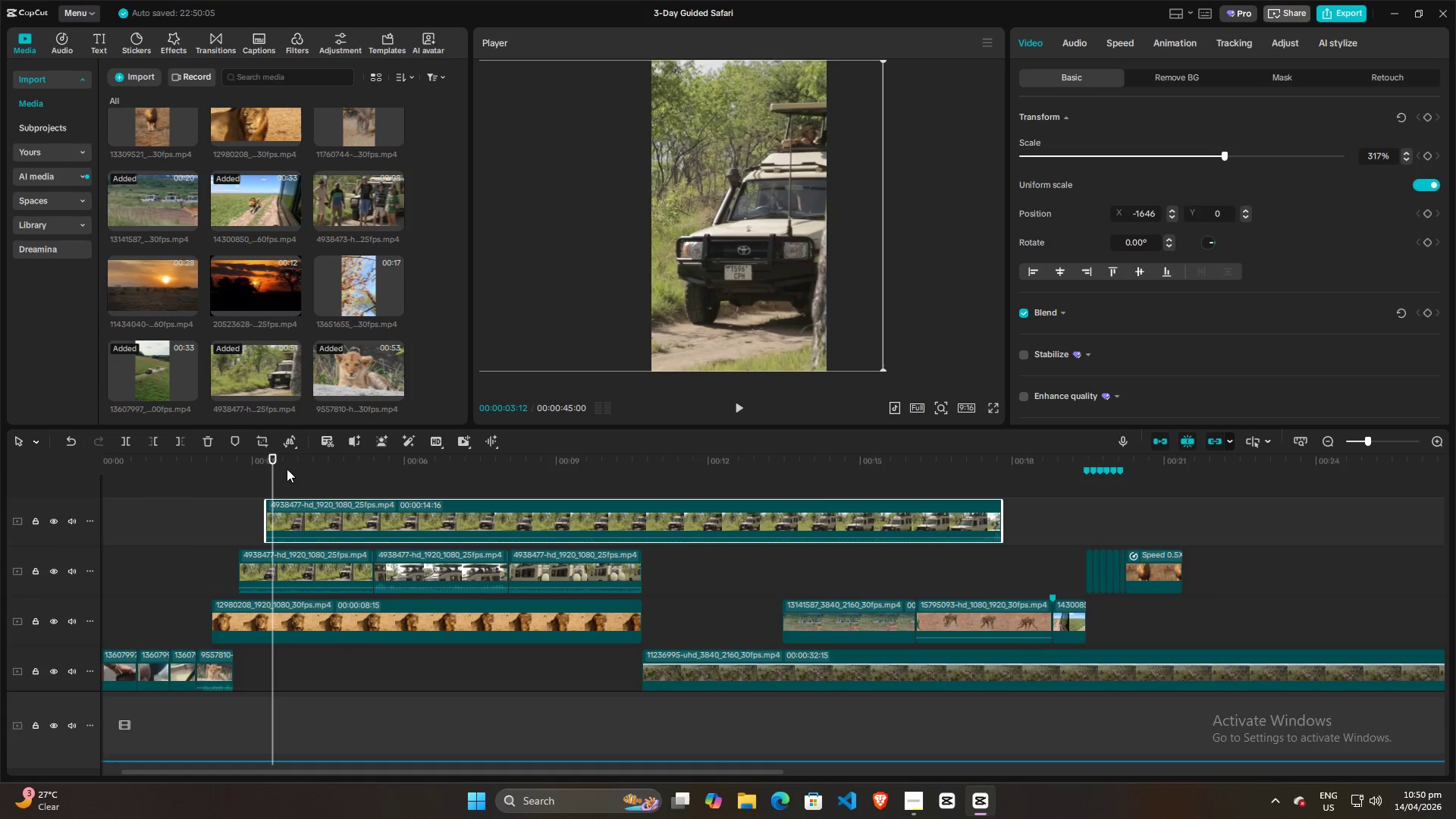 
left_click_drag(start_coordinate=[276, 469], to_coordinate=[870, 469])
 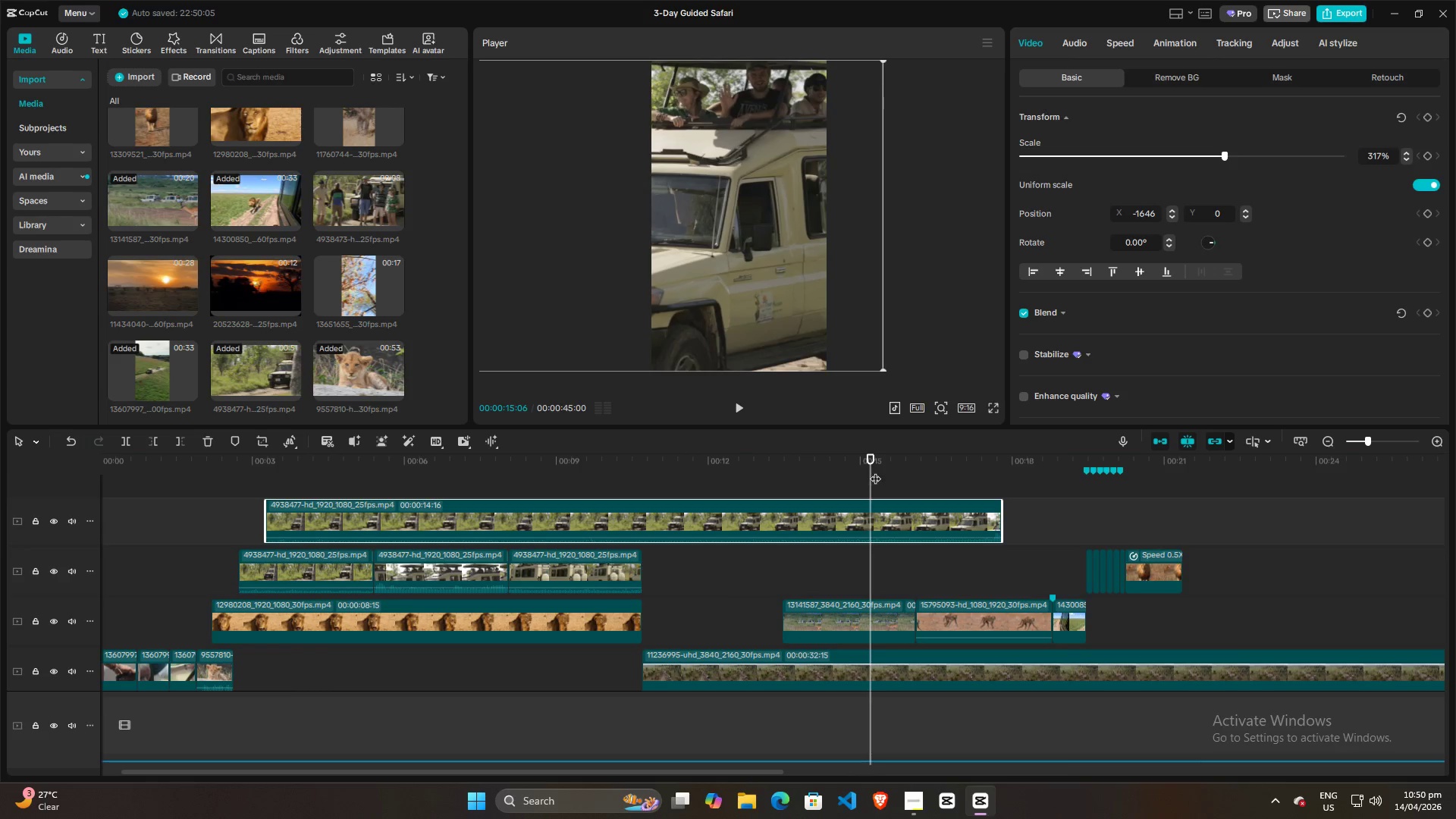 
left_click_drag(start_coordinate=[868, 472], to_coordinate=[941, 469])
 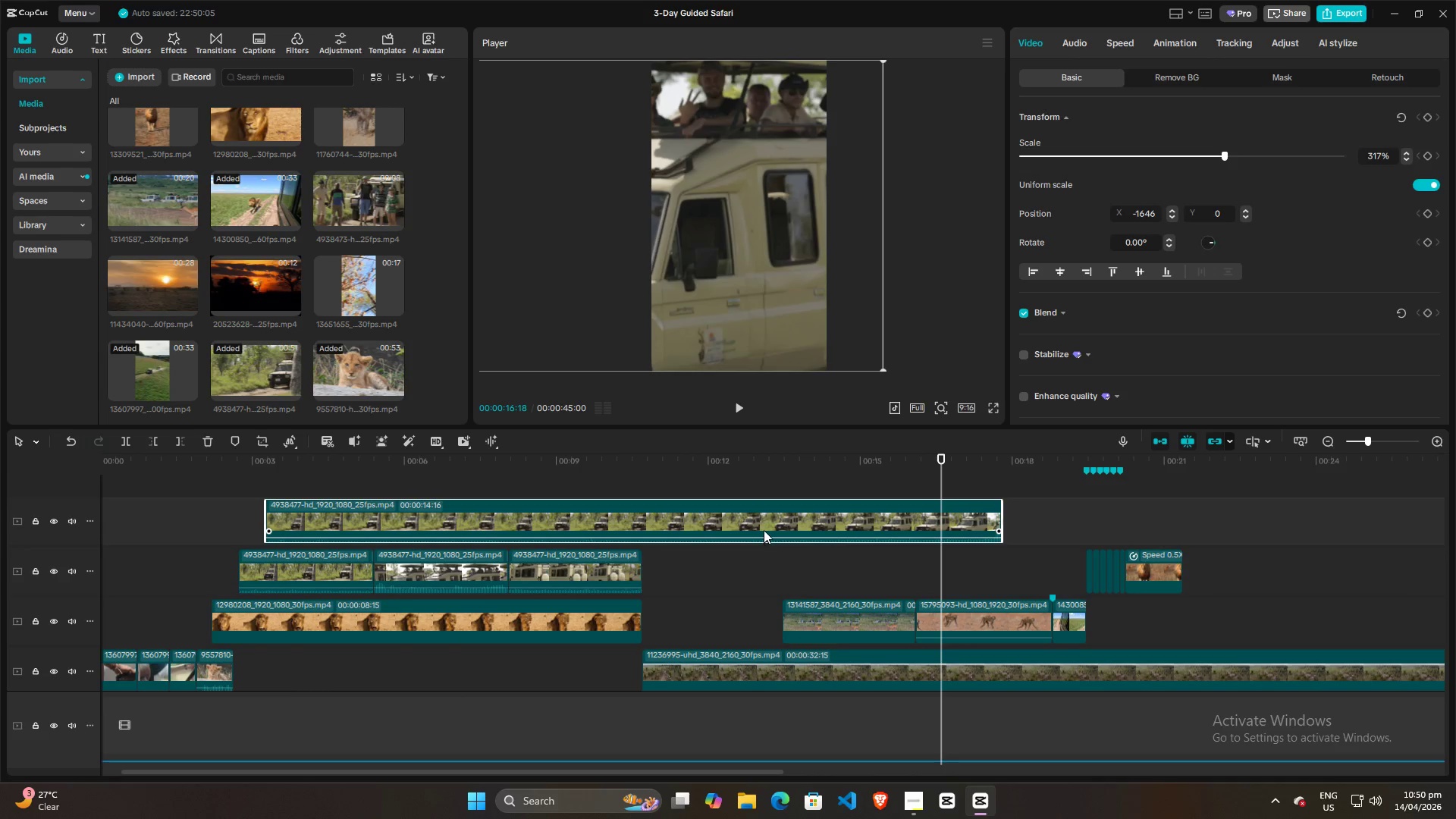 
left_click([764, 528])
 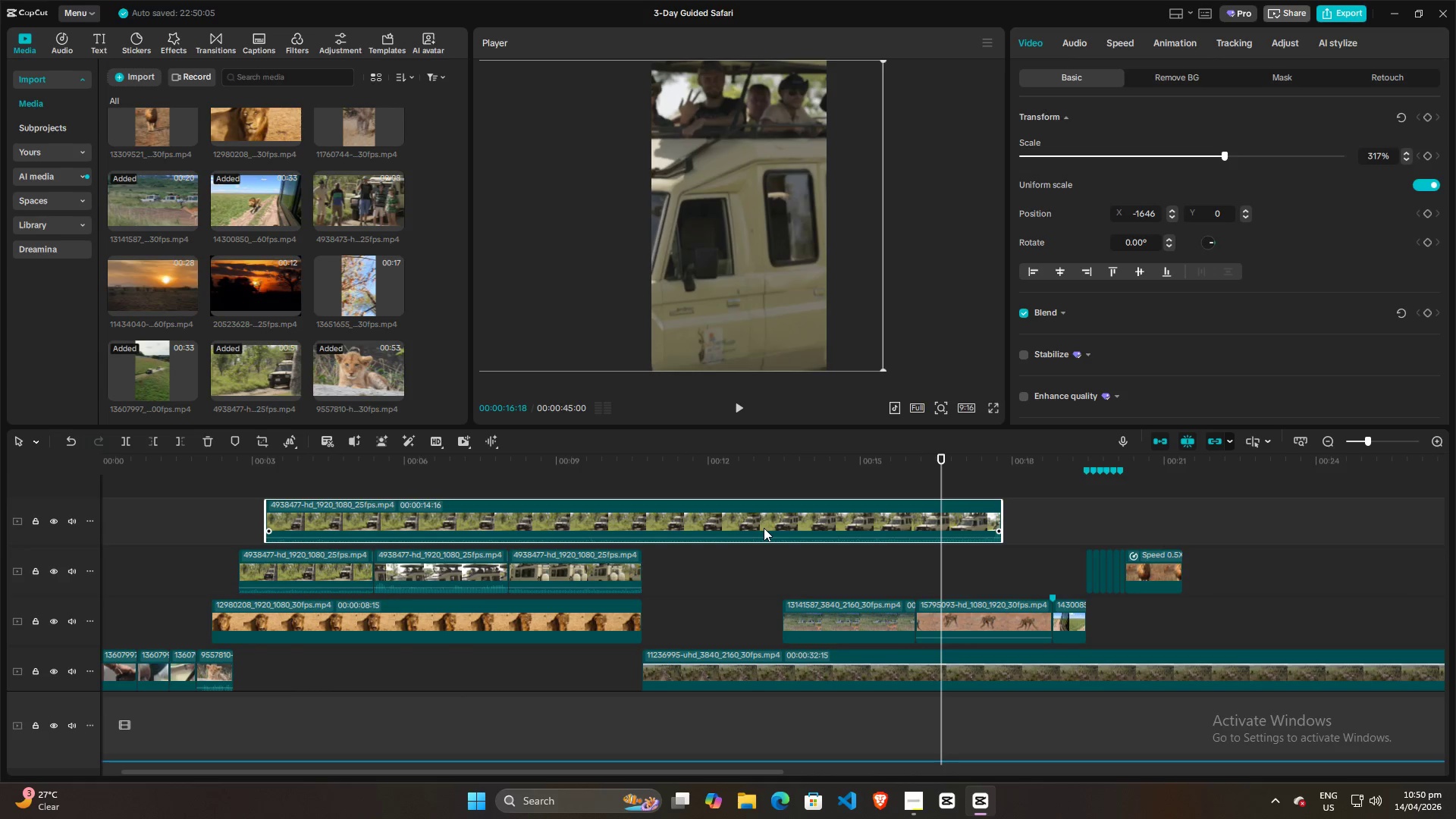 
key(Backspace)
 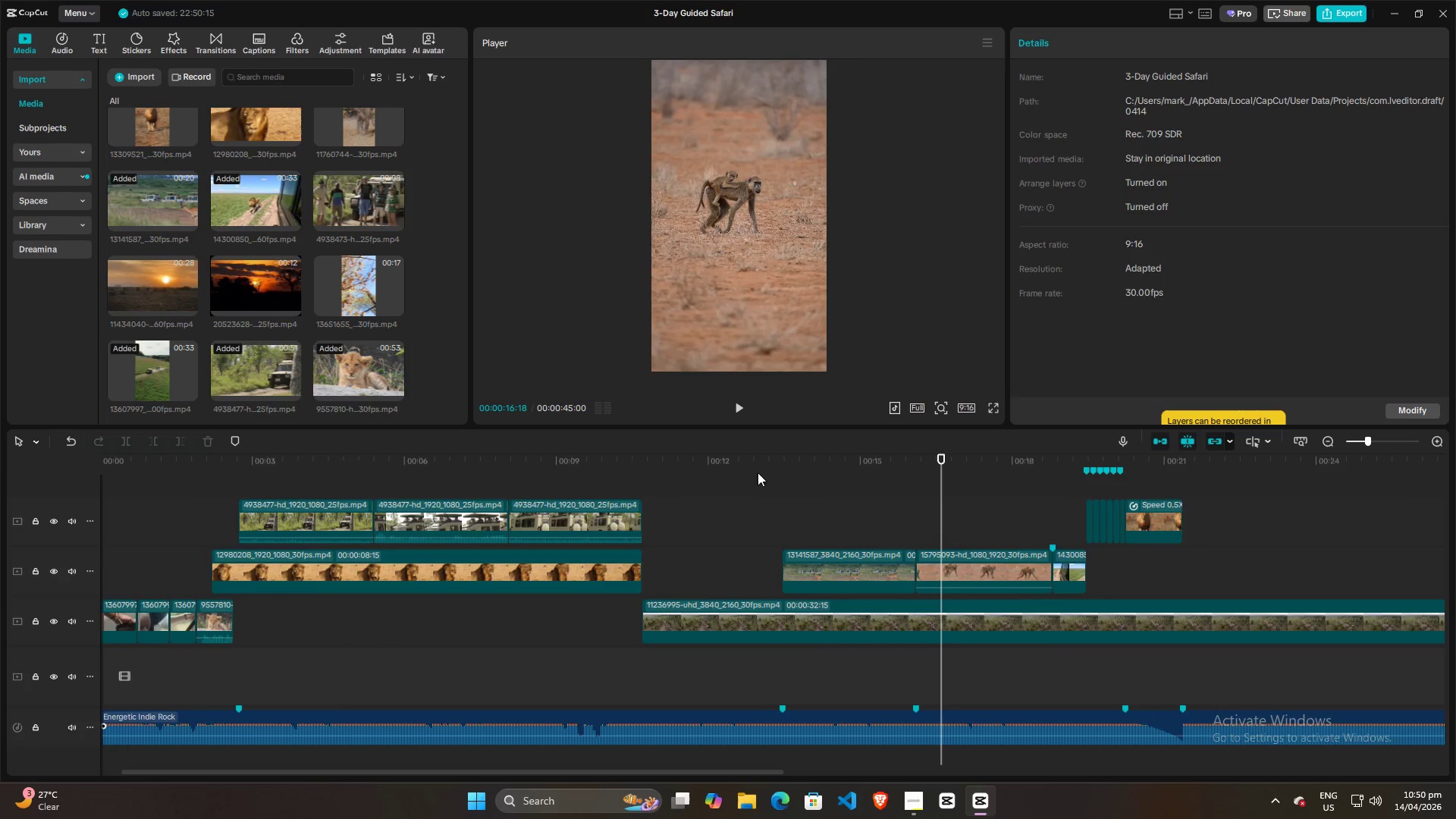 
left_click([785, 504])
 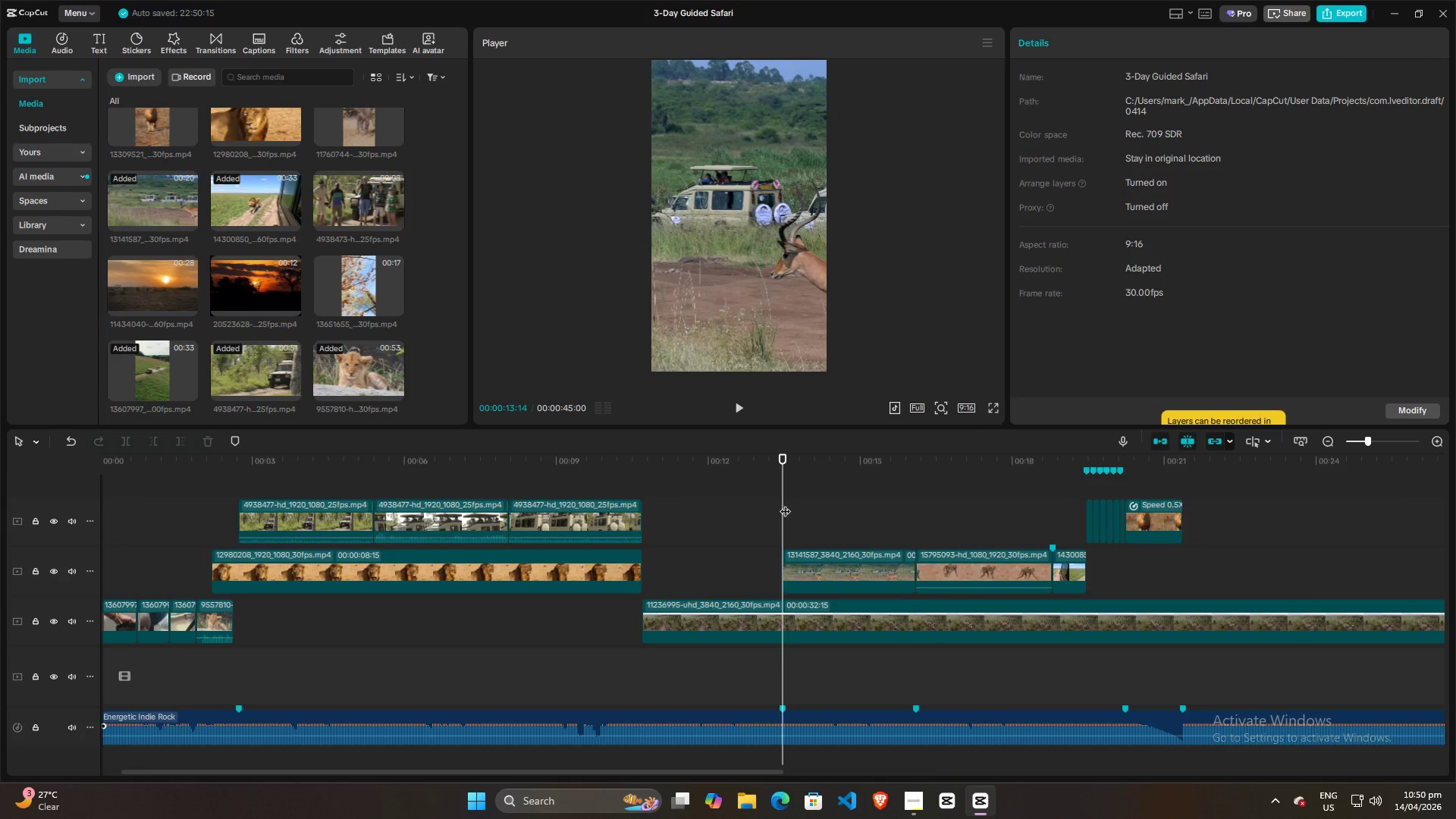 
key(Space)
 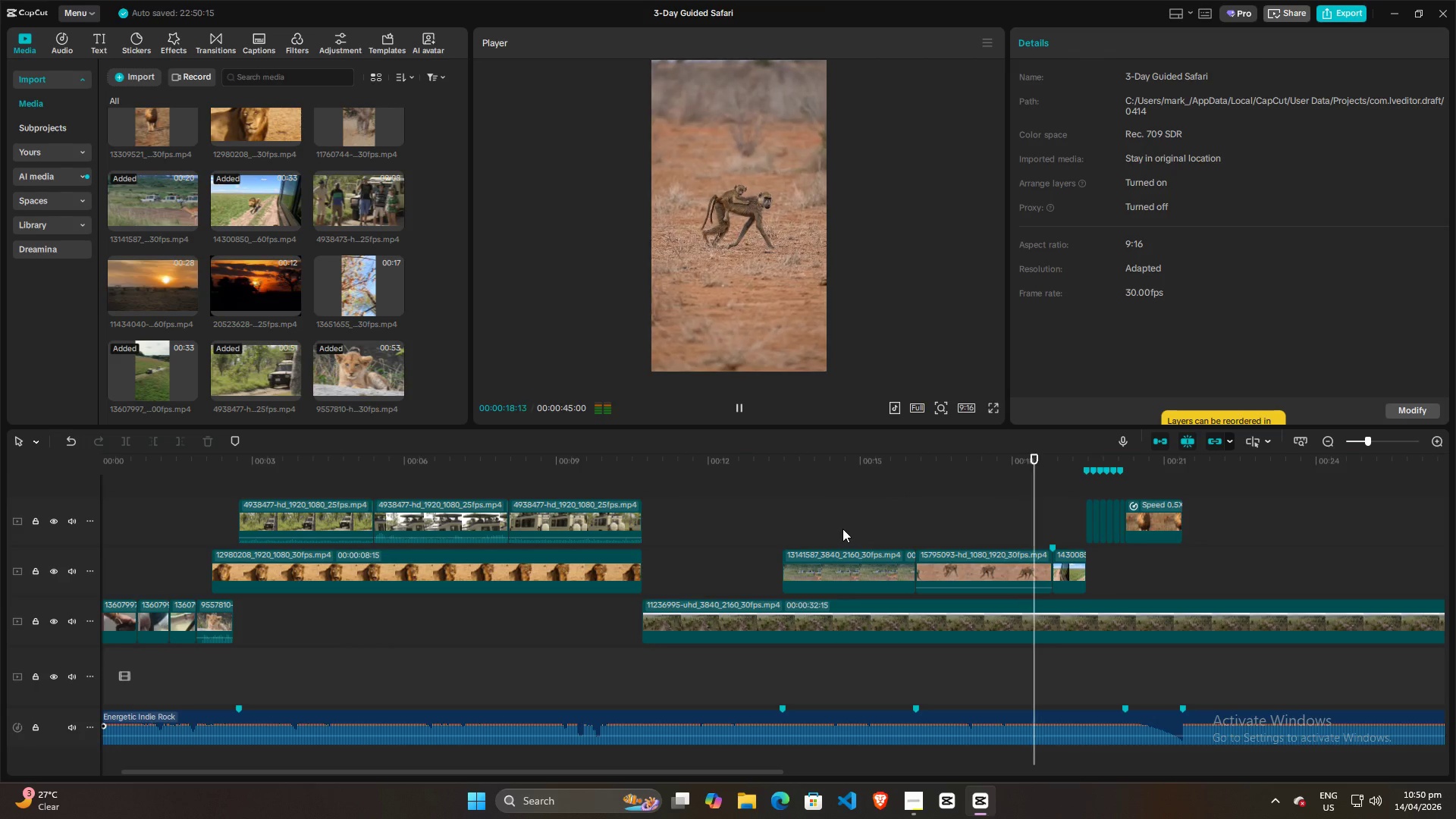 
wait(6.8)
 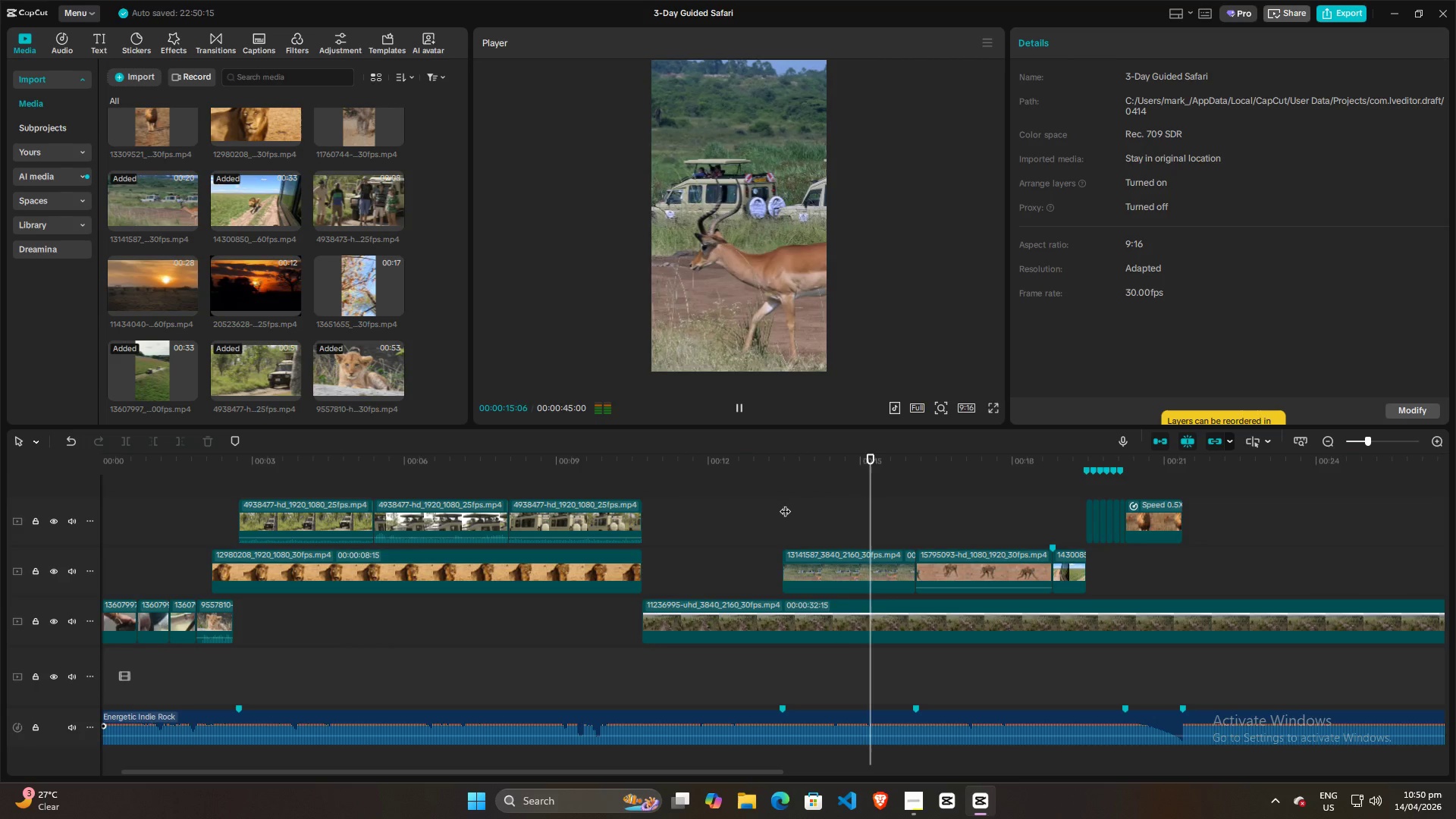 
key(Space)
 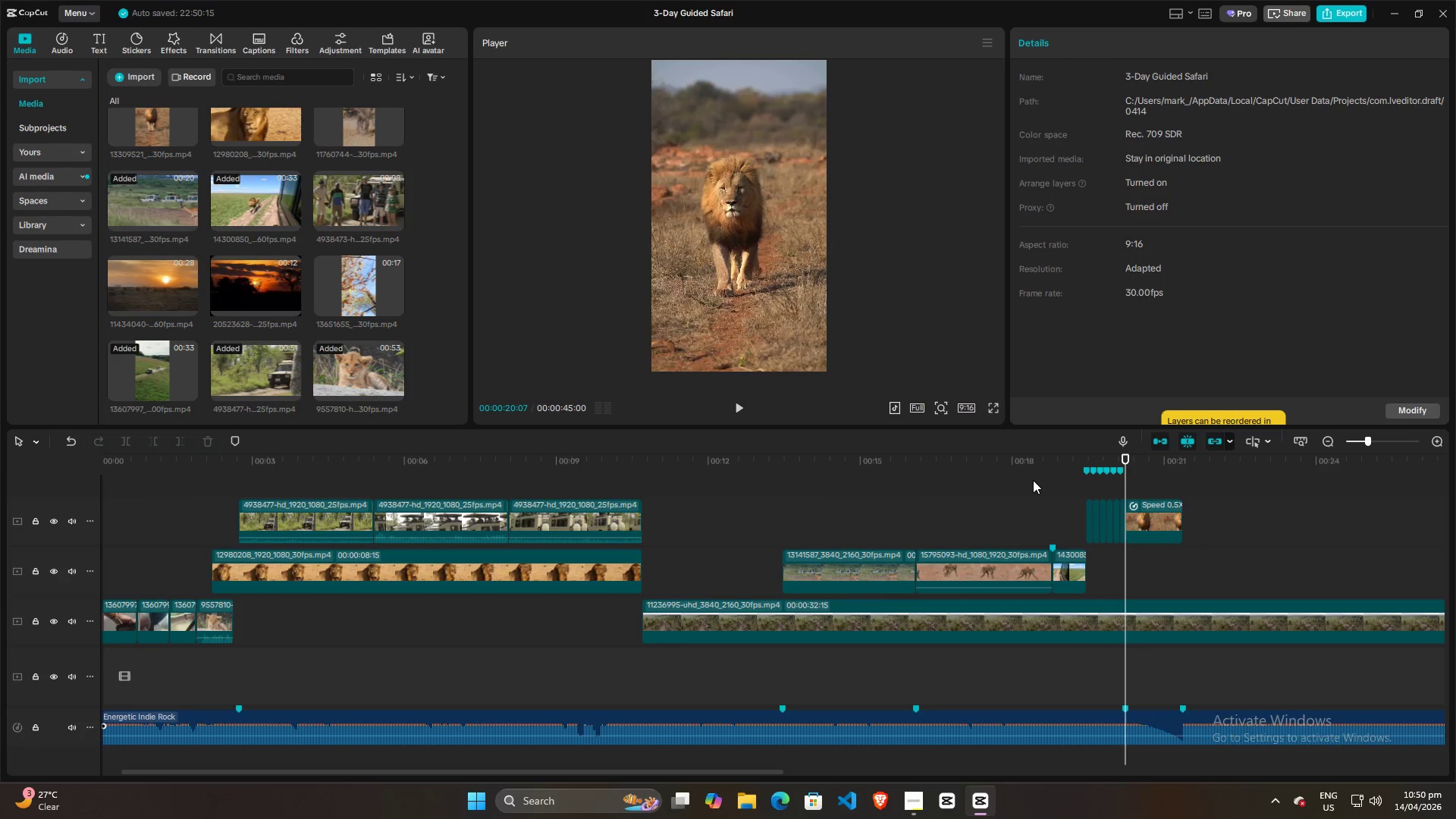 
key(Space)
 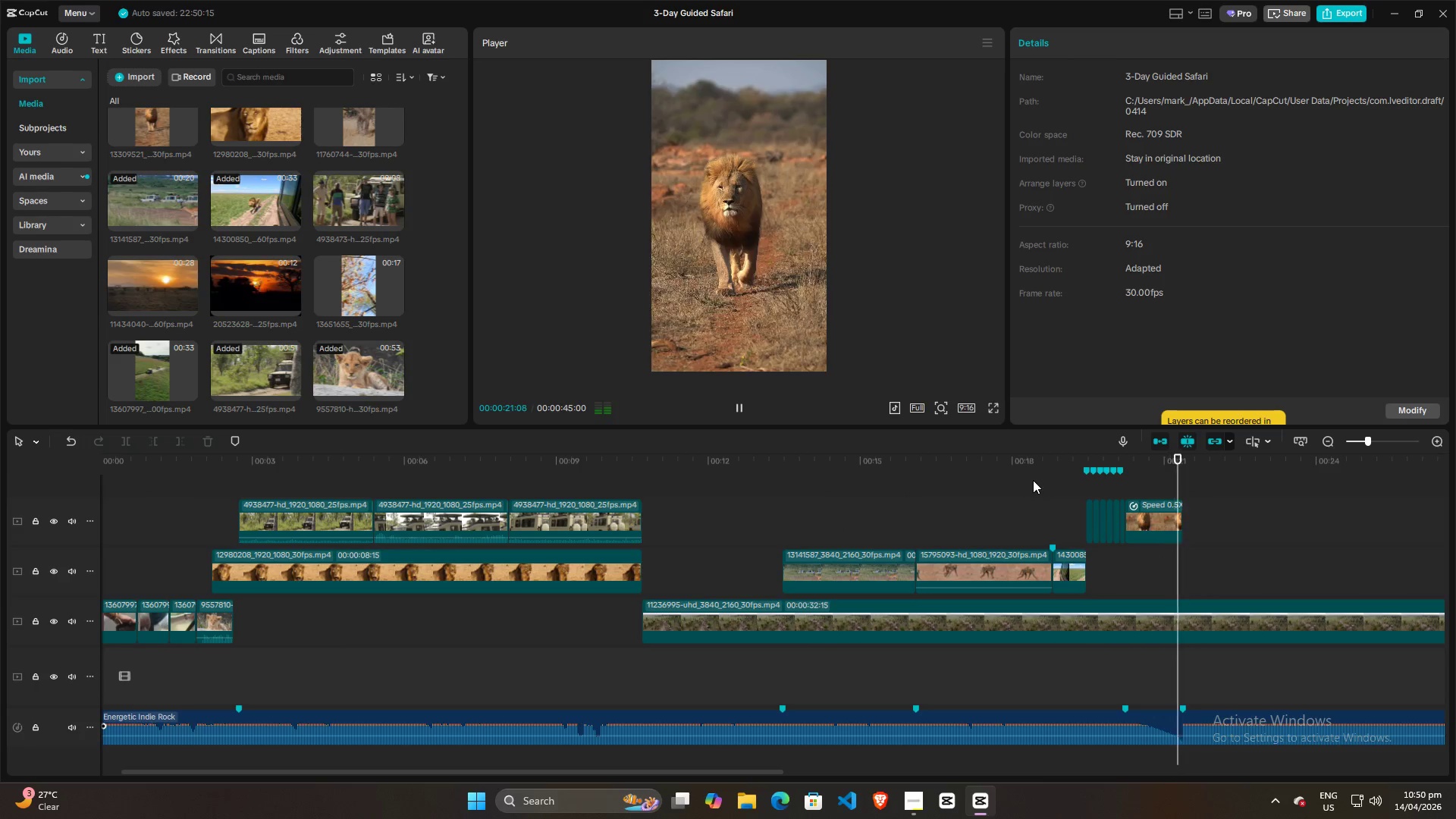 
key(Space)
 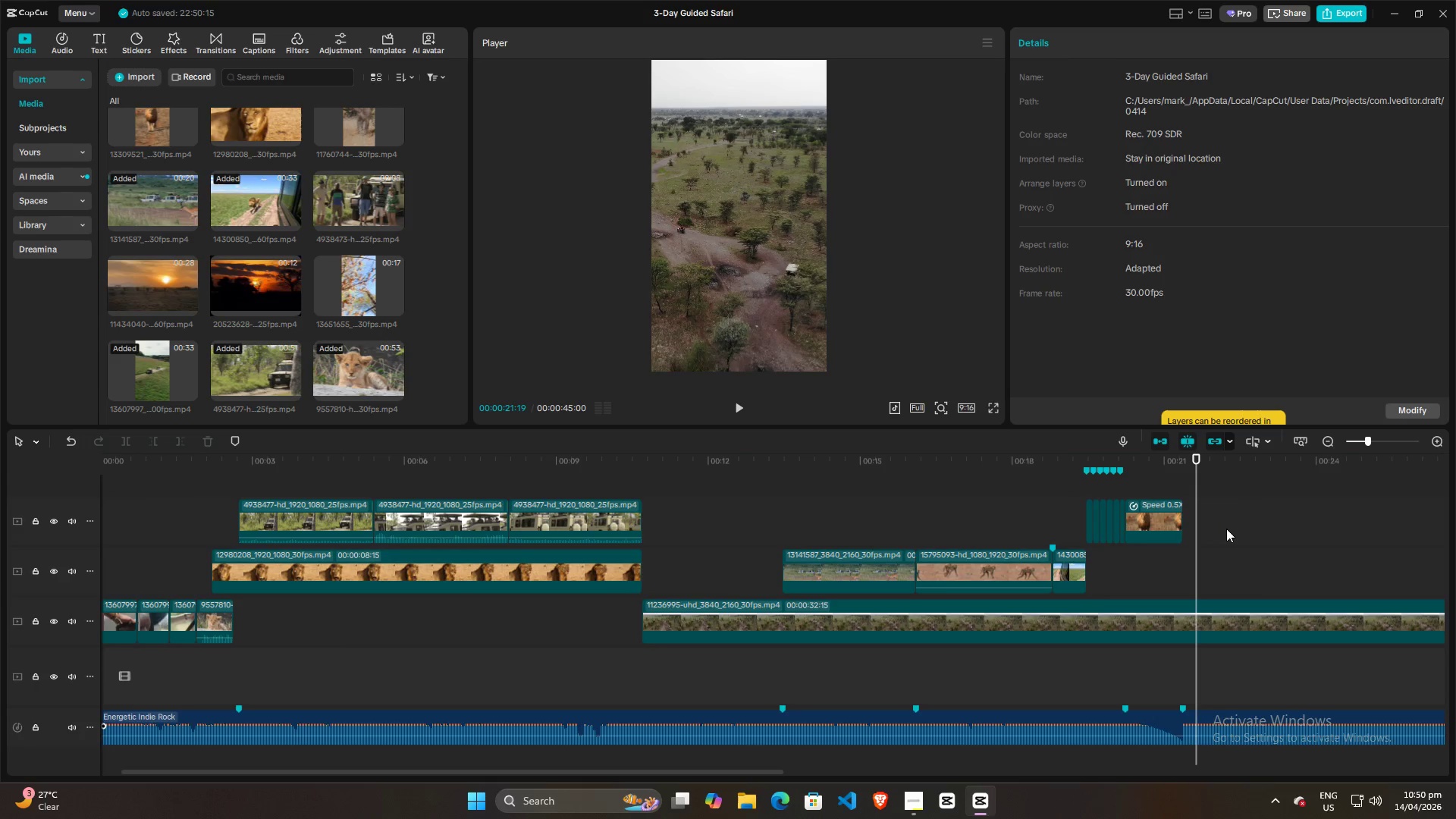 
left_click_drag(start_coordinate=[1195, 484], to_coordinate=[720, 491])
 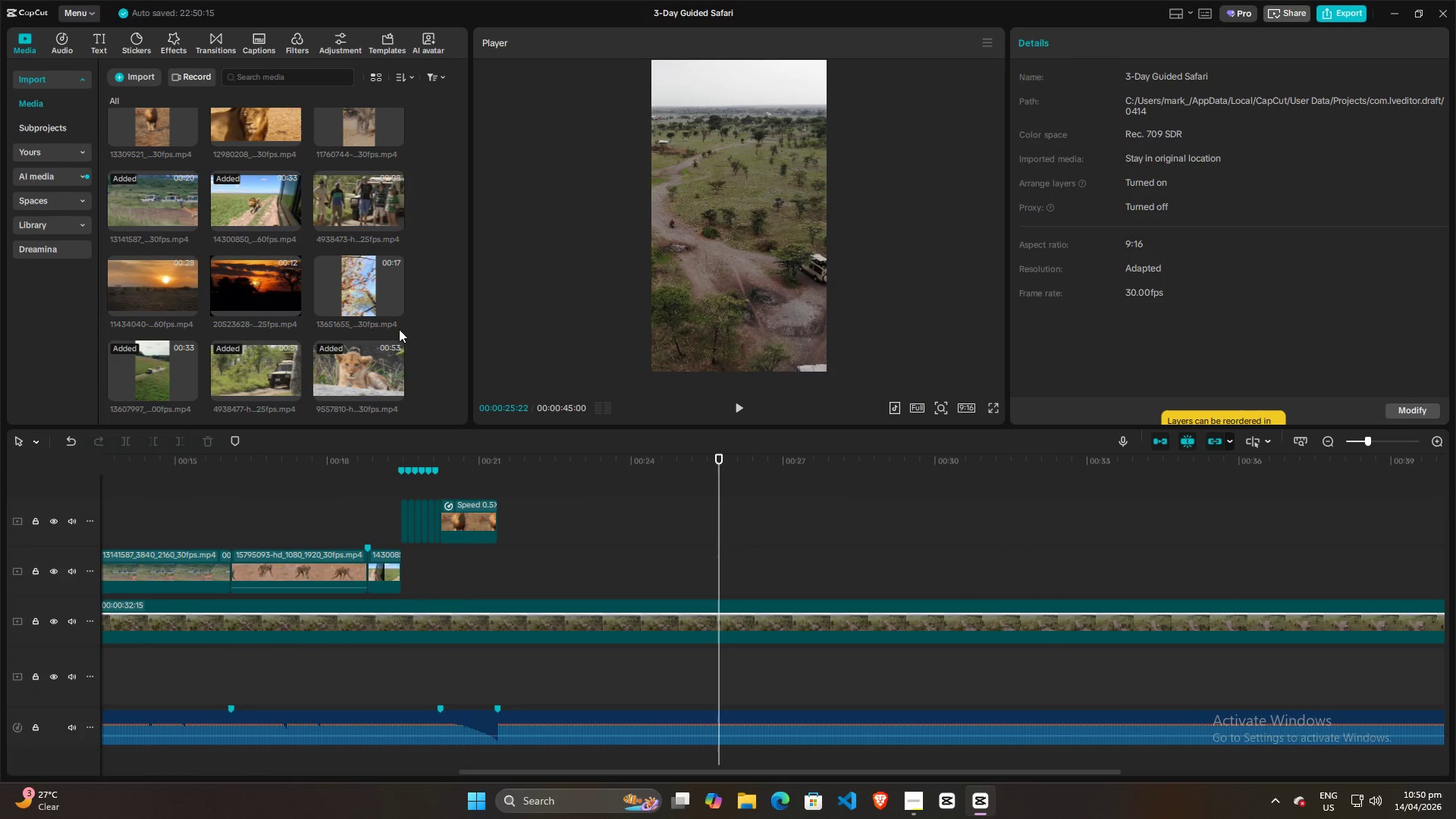 
scroll: coordinate [358, 309], scroll_direction: up, amount: 7.0
 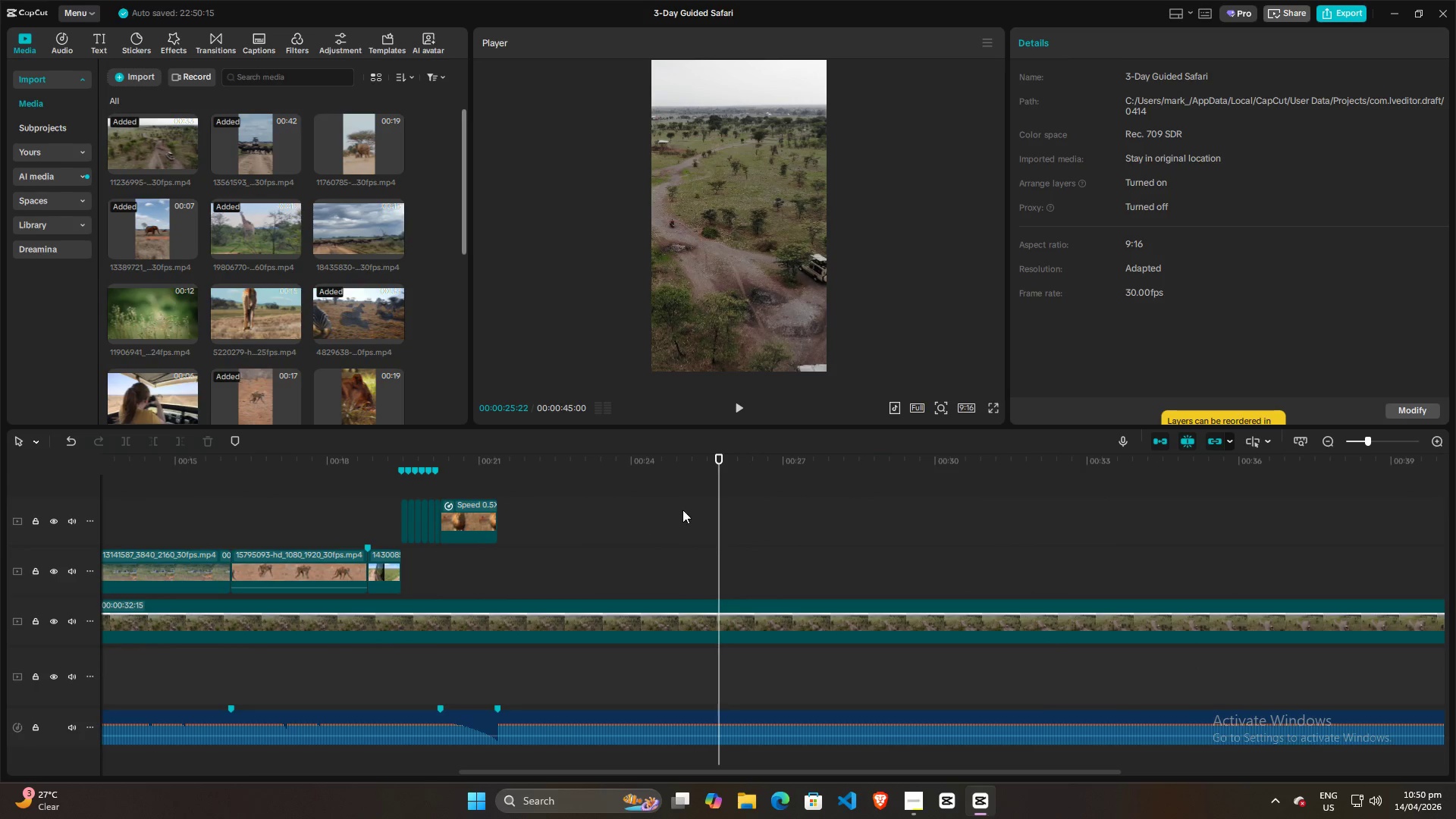 
left_click_drag(start_coordinate=[717, 492], to_coordinate=[780, 485])
 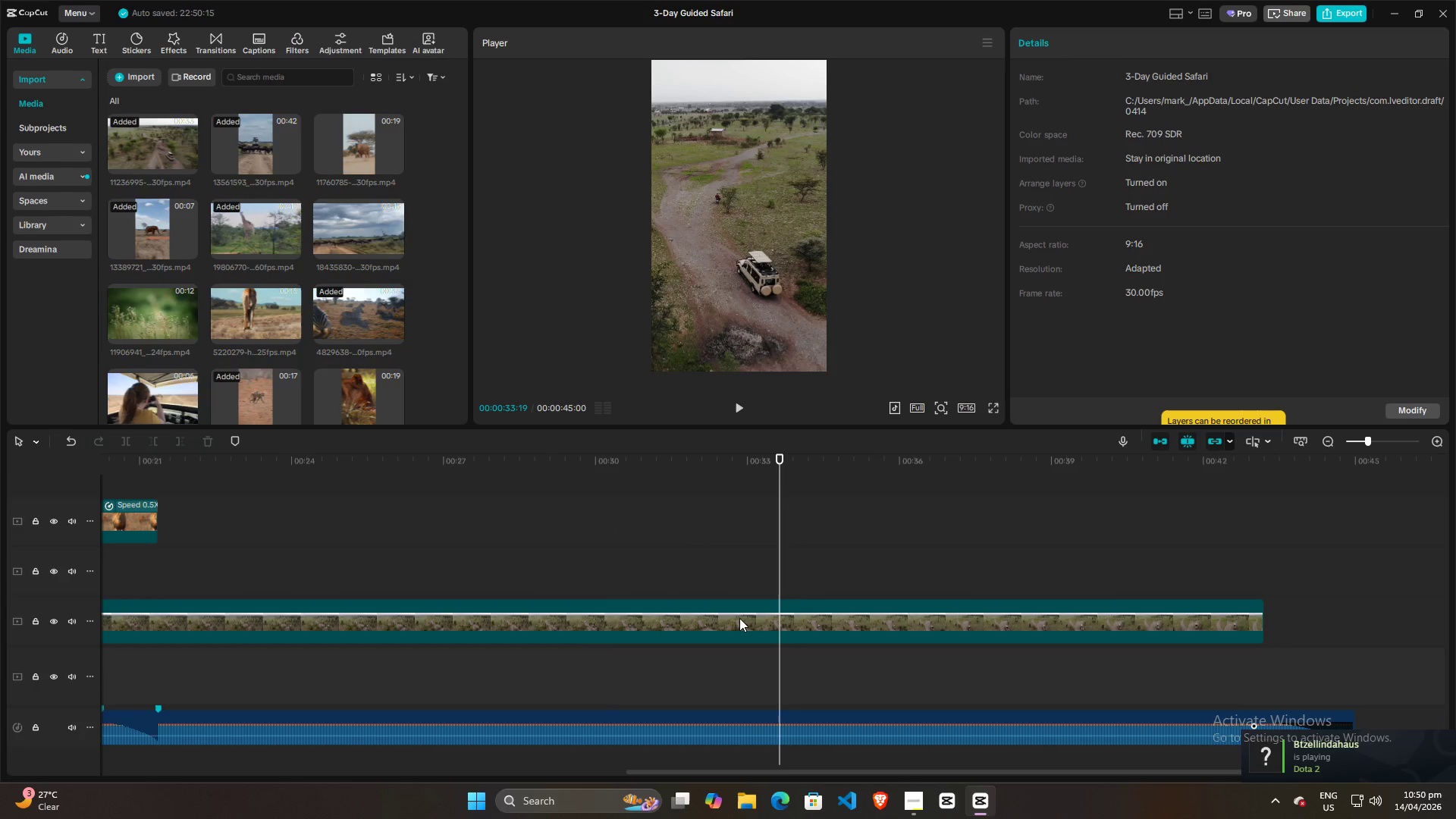 
left_click([739, 618])
 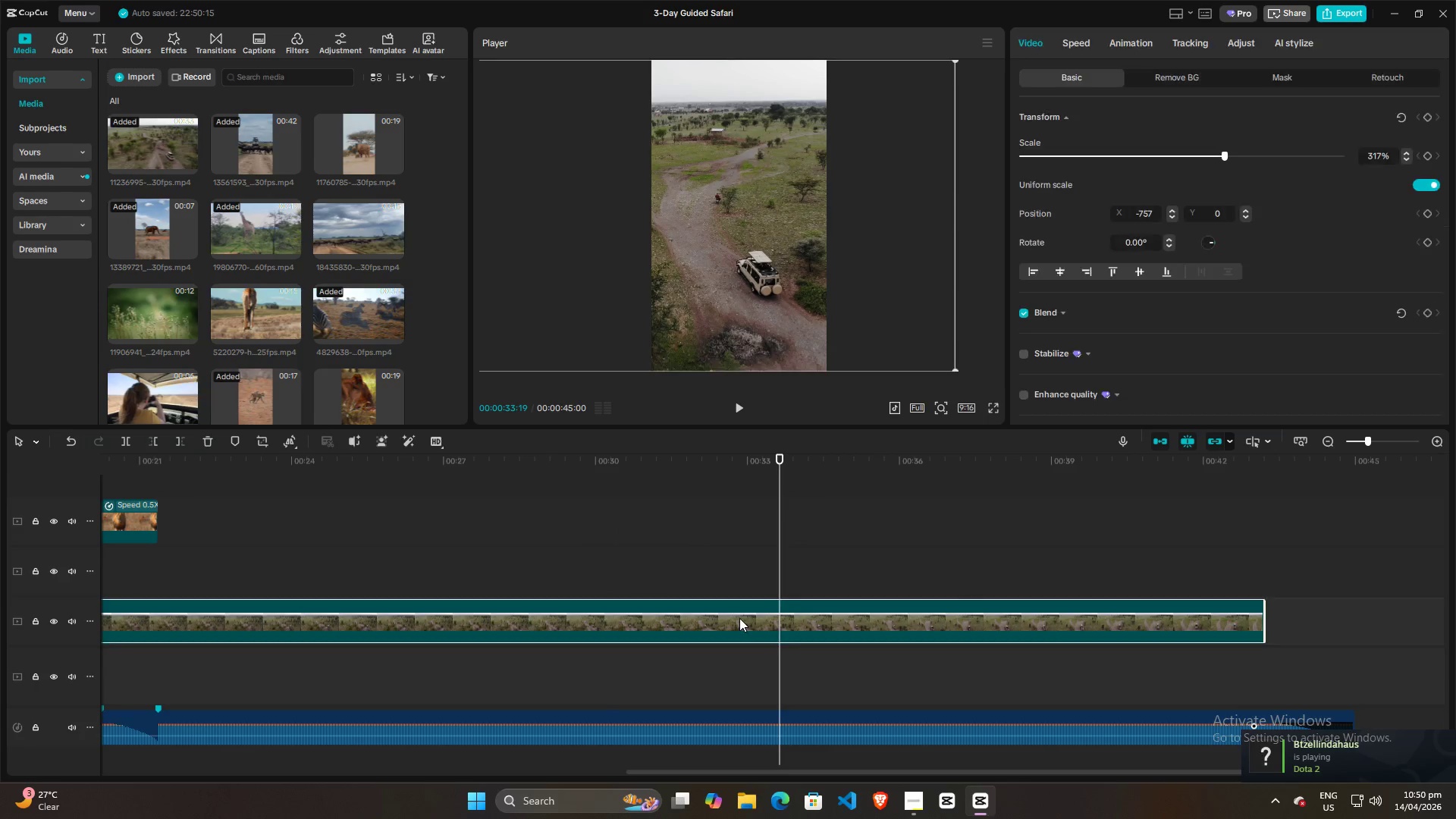 
key(Q)
 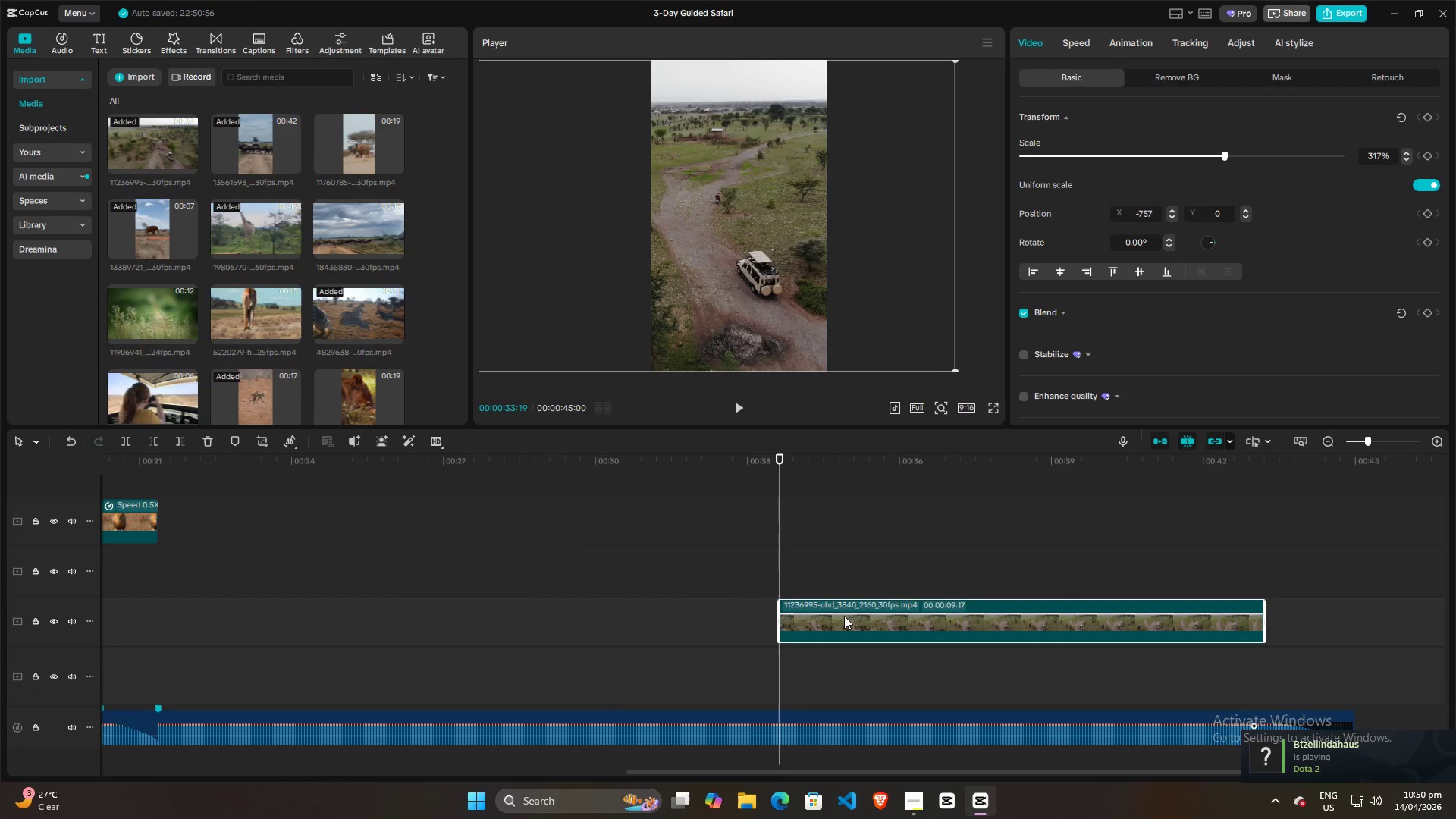 
left_click_drag(start_coordinate=[845, 616], to_coordinate=[353, 610])
 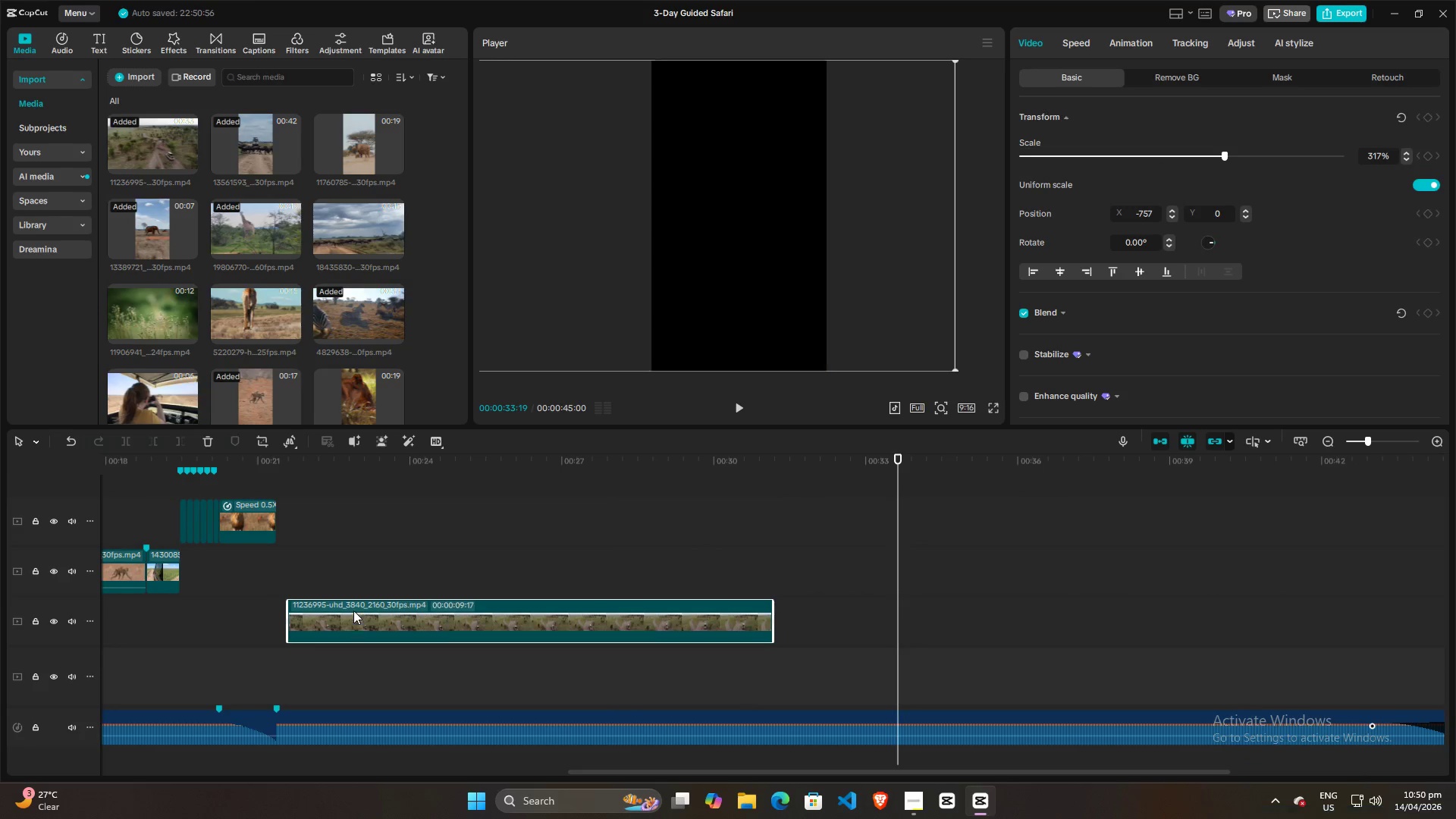 
key(Control+Z)
 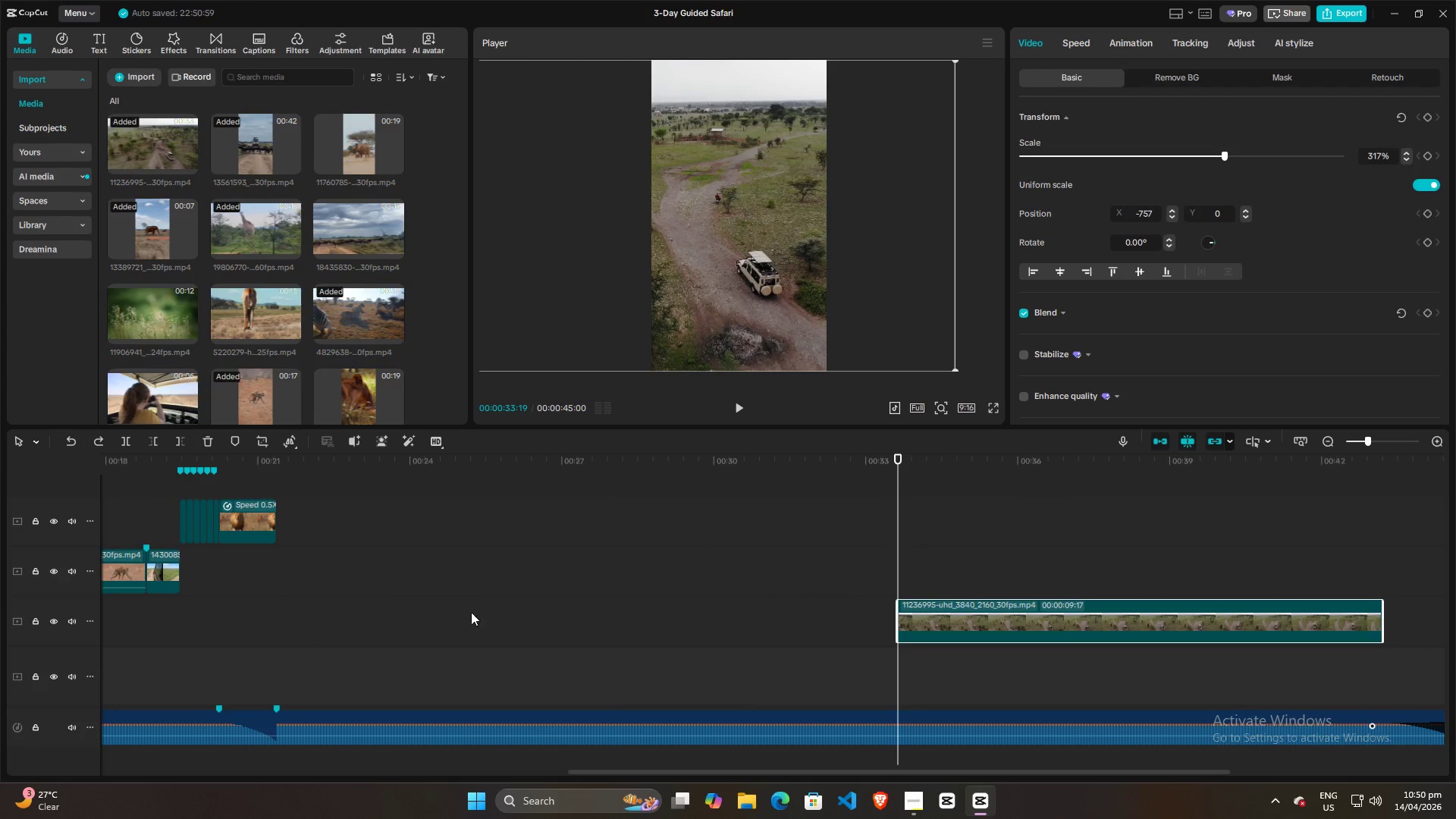 
key(Control+Z)
 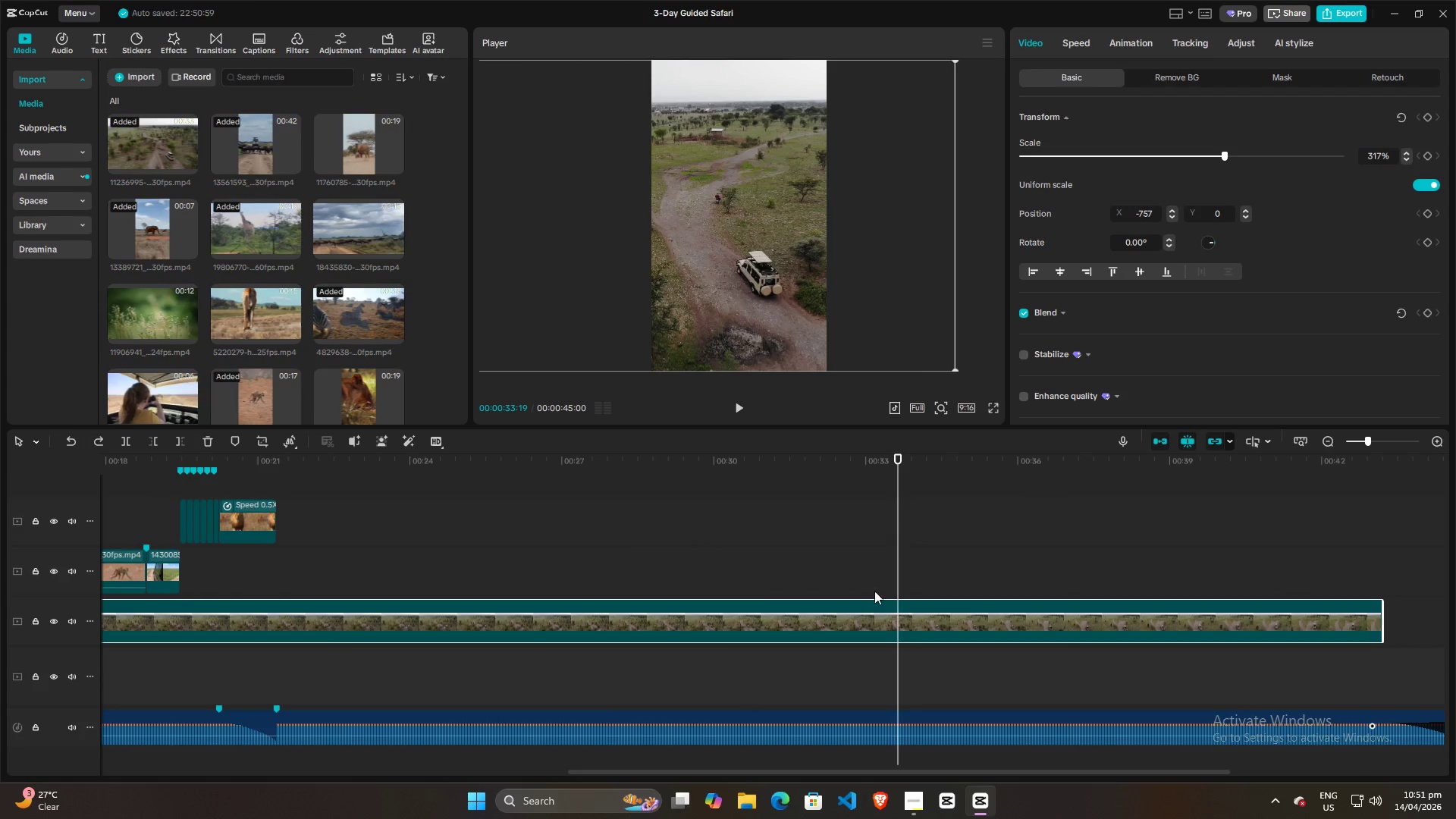 
left_click([864, 618])
 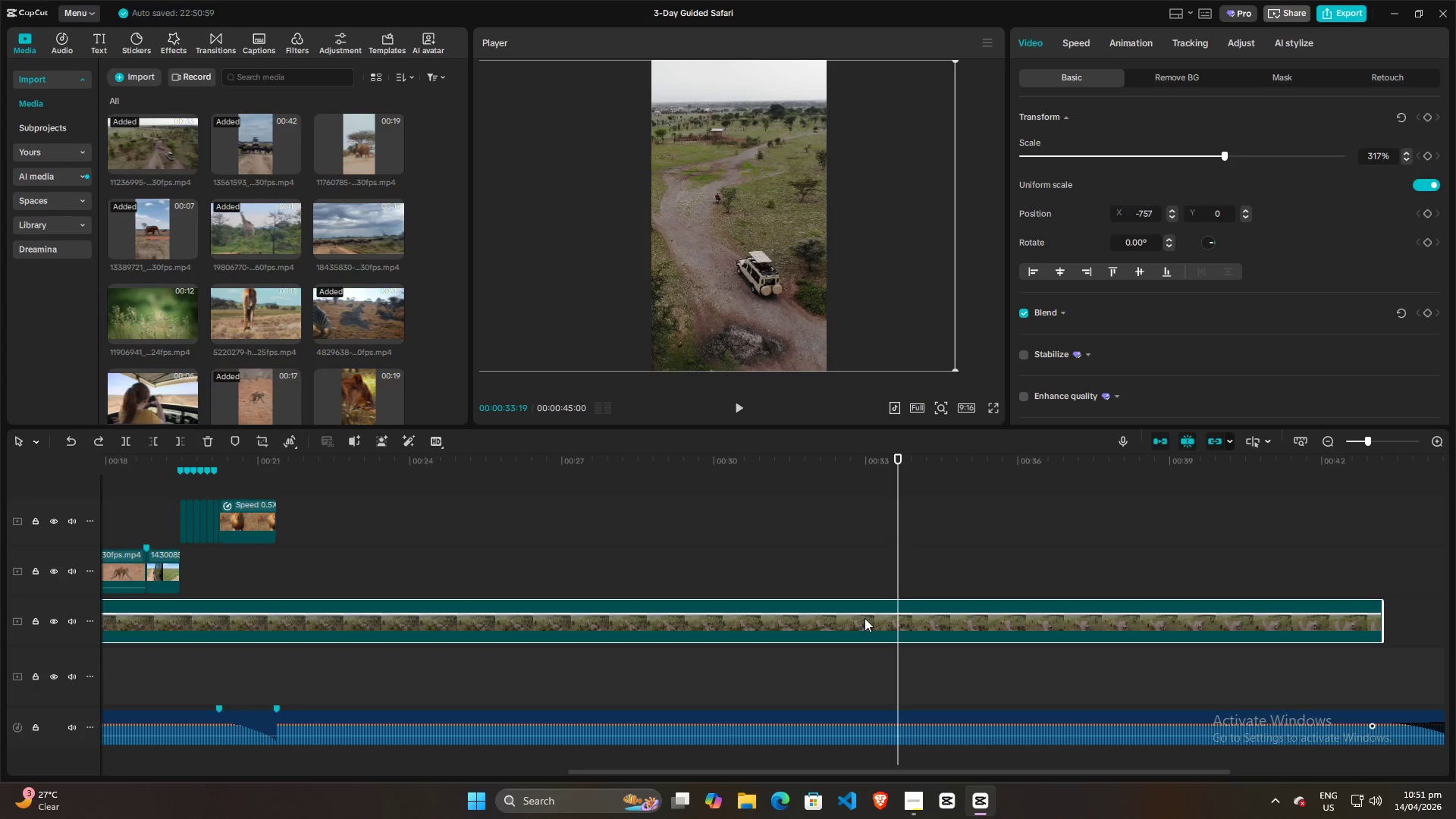 
key(Control+B)
 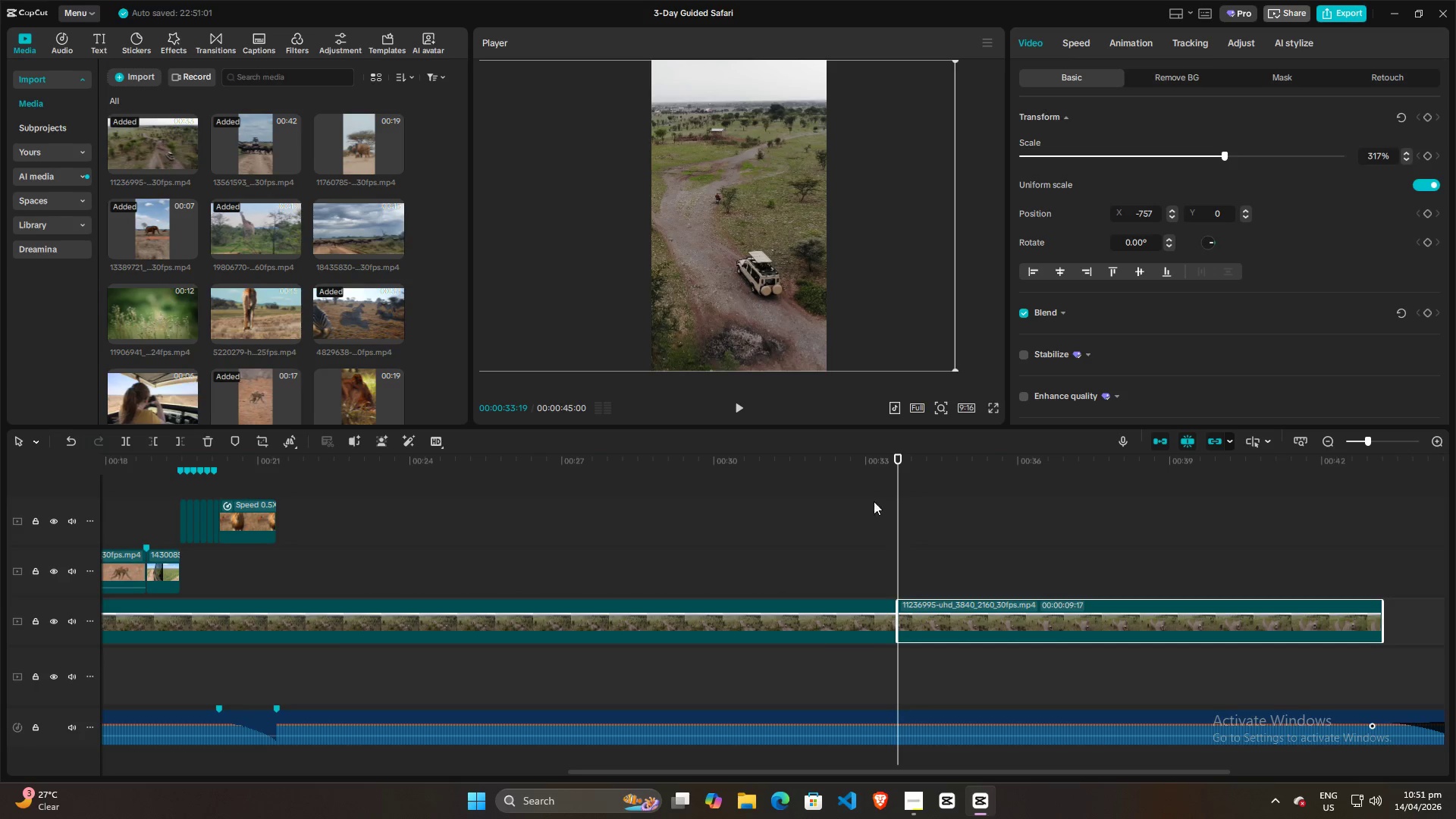 
left_click_drag(start_coordinate=[897, 491], to_coordinate=[220, 525])
 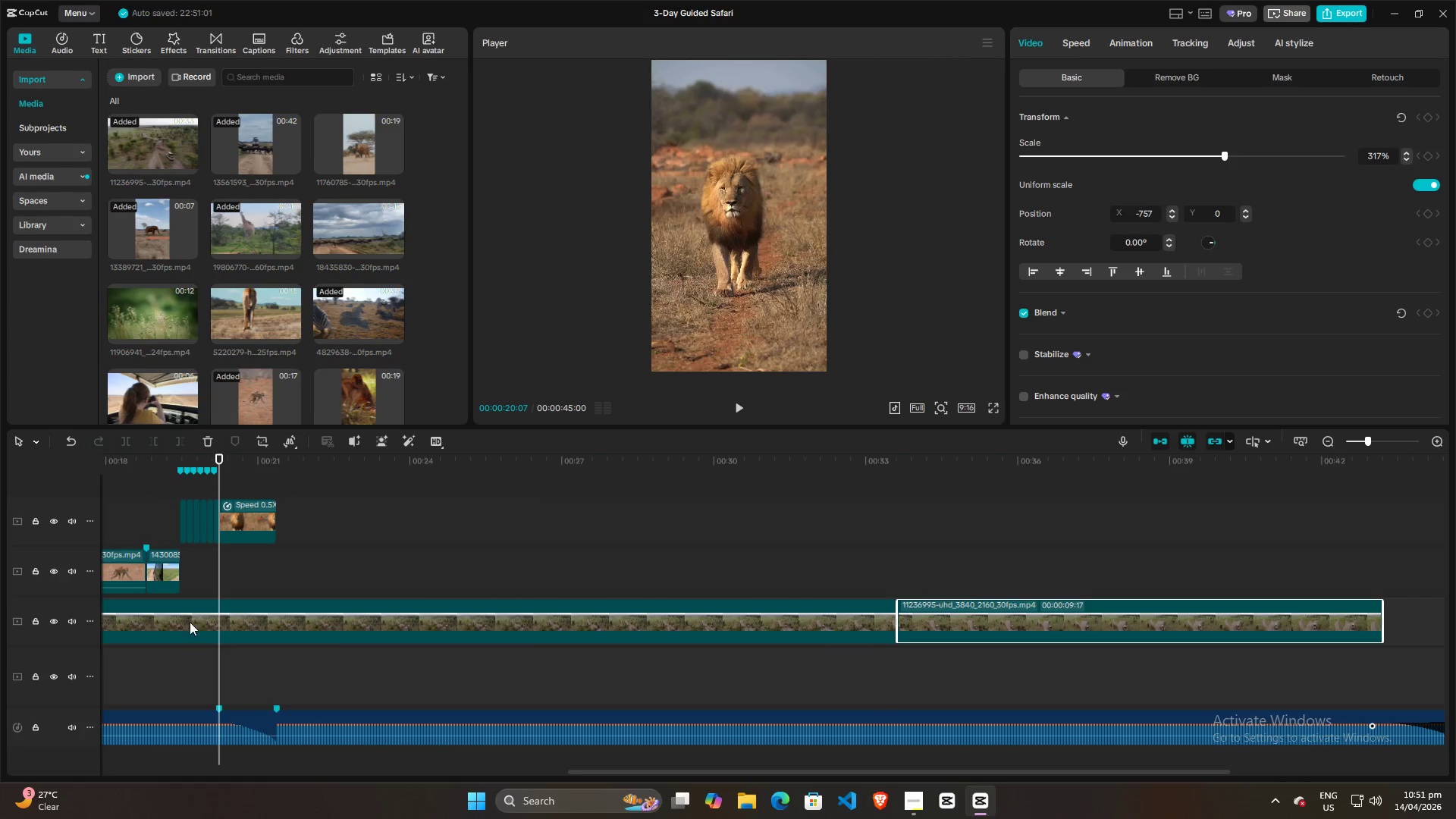 
left_click([187, 620])
 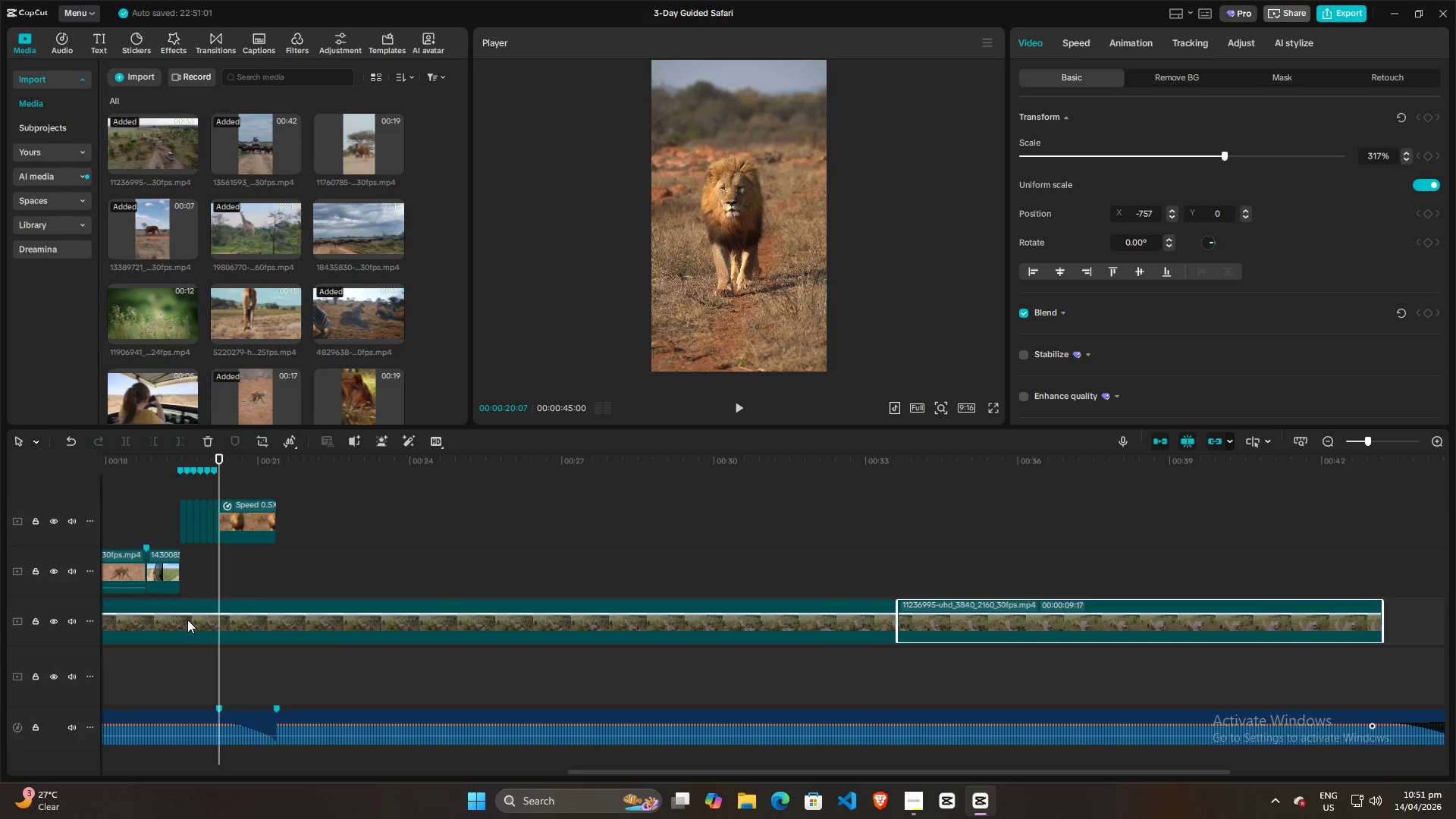 
key(W)
 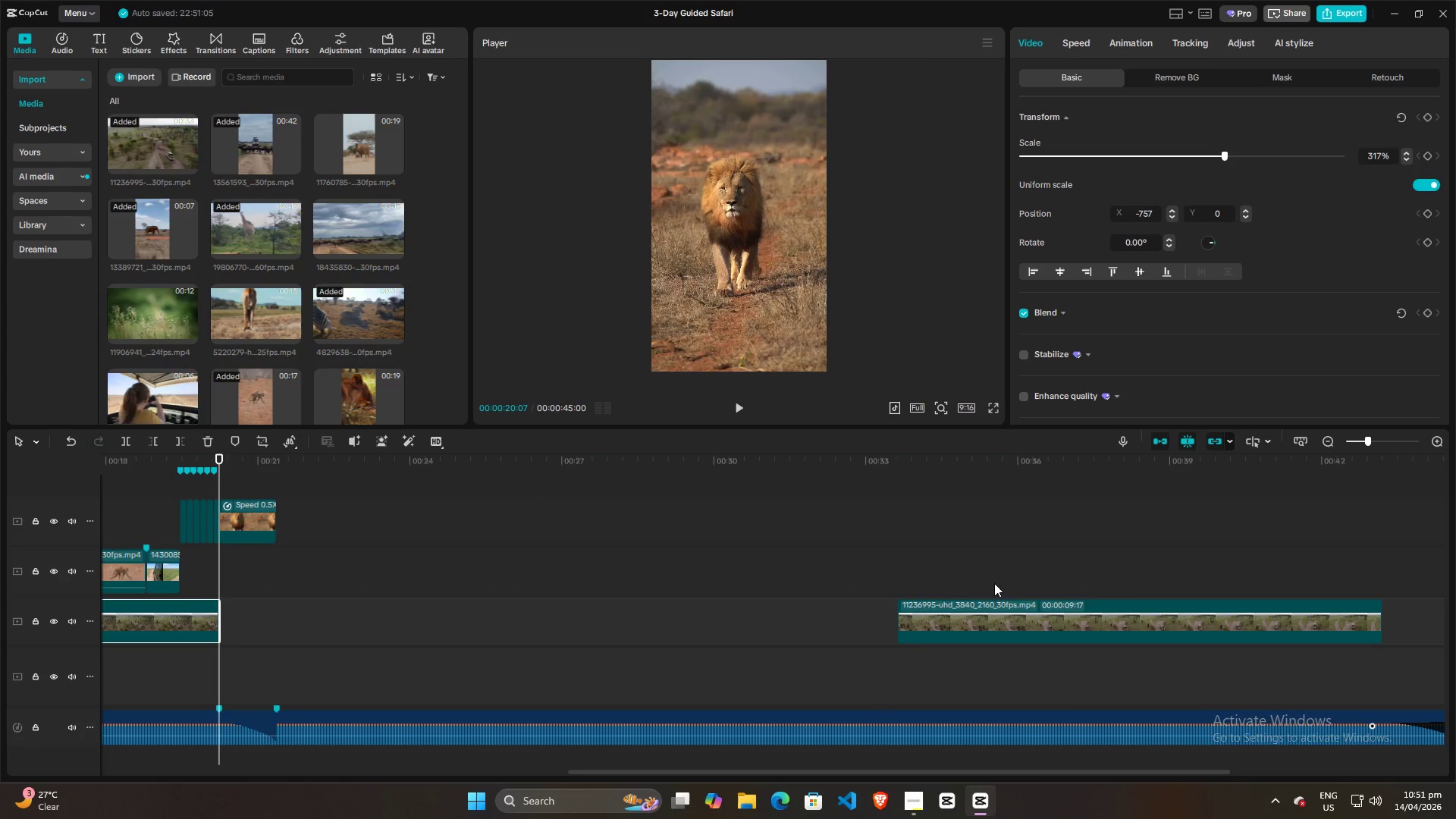 
left_click_drag(start_coordinate=[990, 617], to_coordinate=[371, 615])
 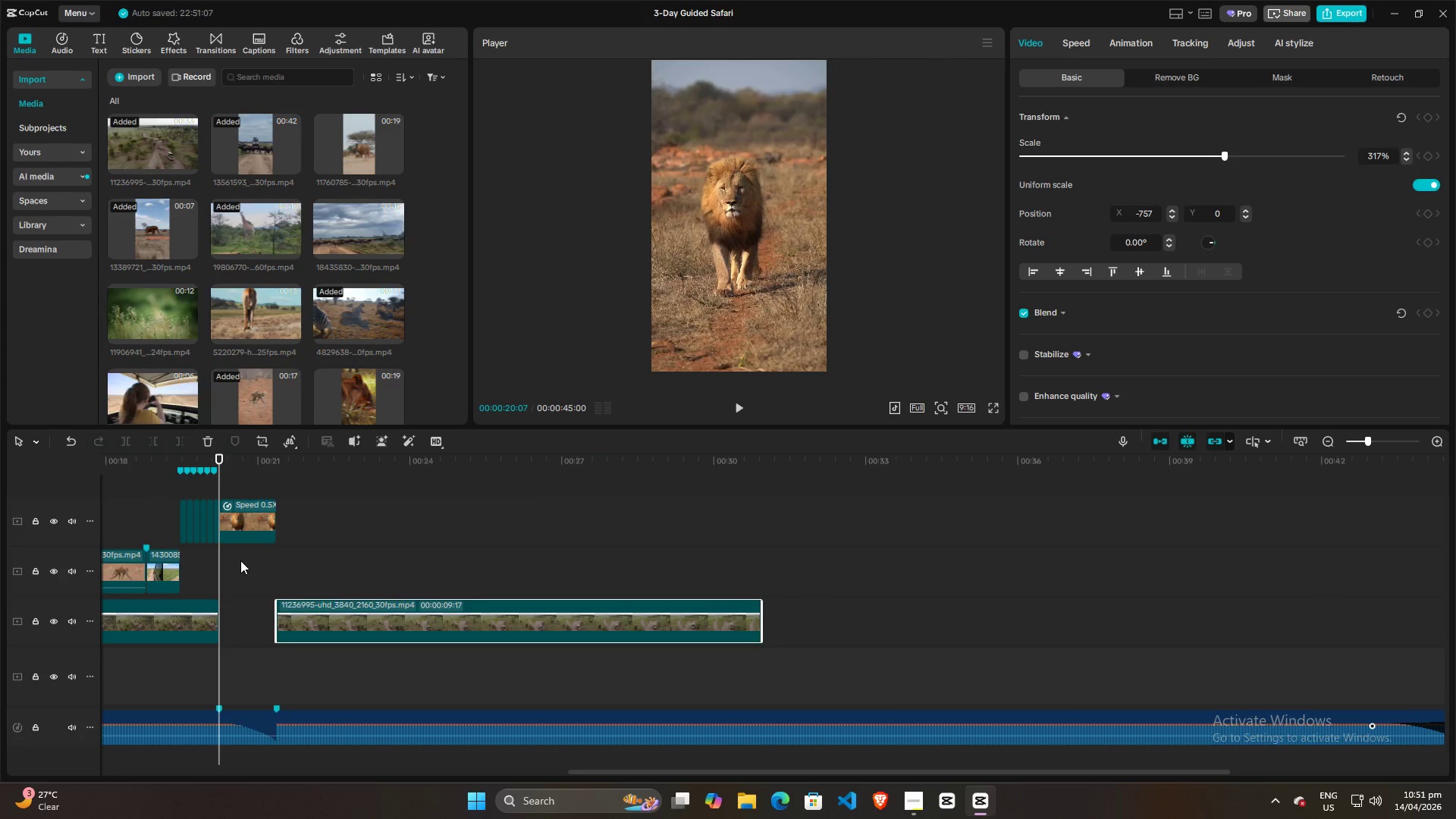 
left_click([240, 559])
 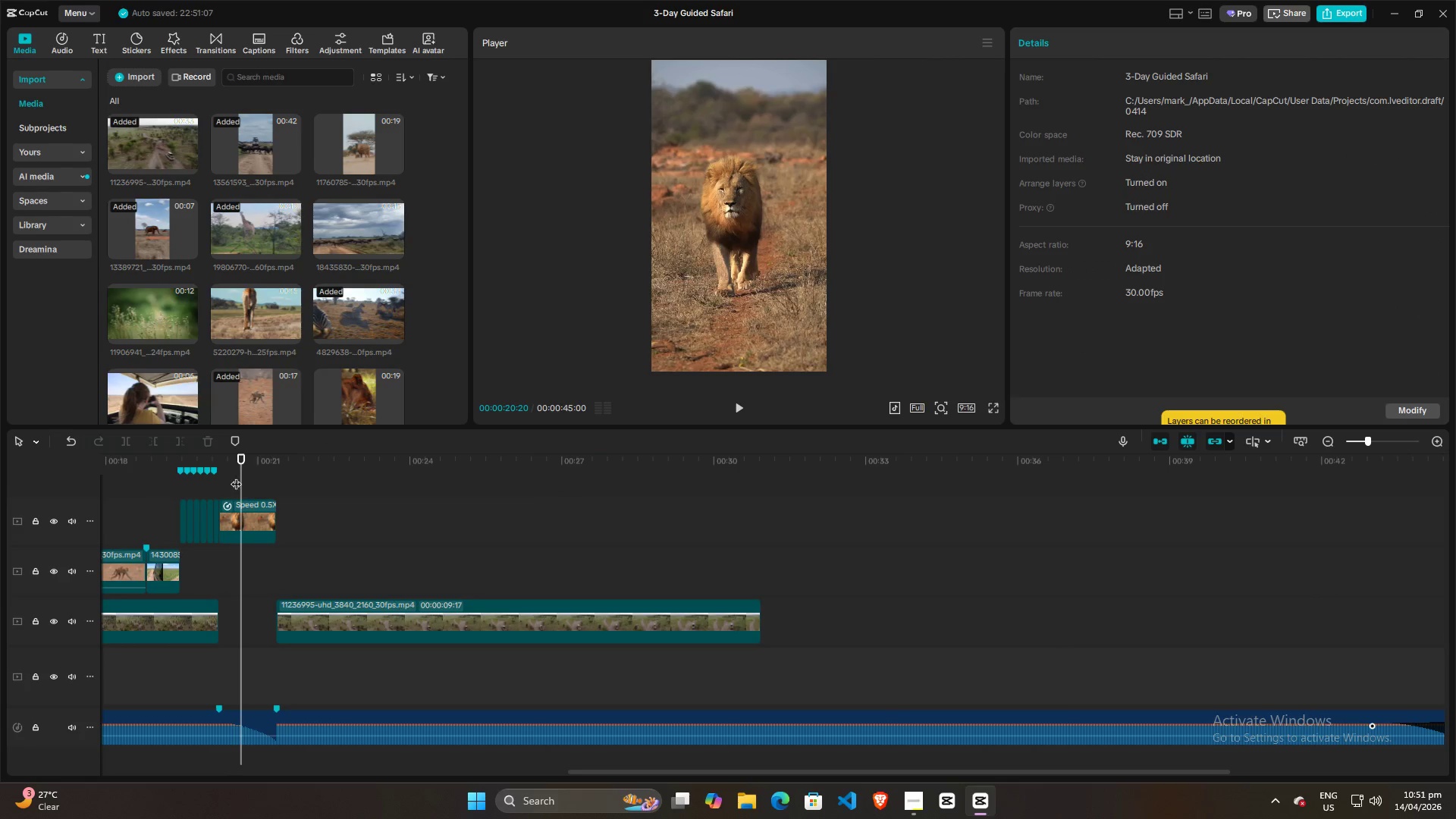 
left_click_drag(start_coordinate=[240, 476], to_coordinate=[559, 544])
 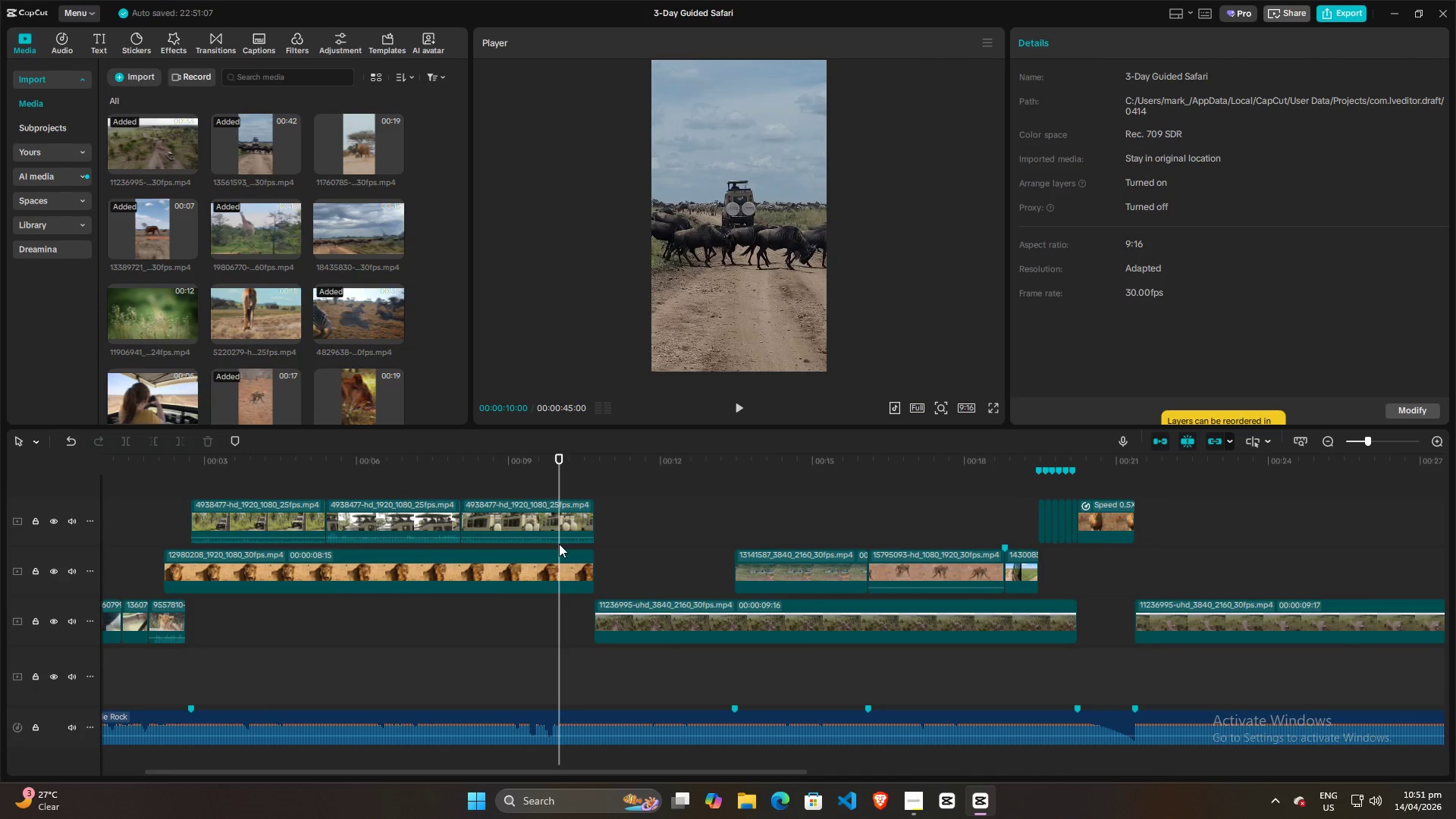 
key(Space)
 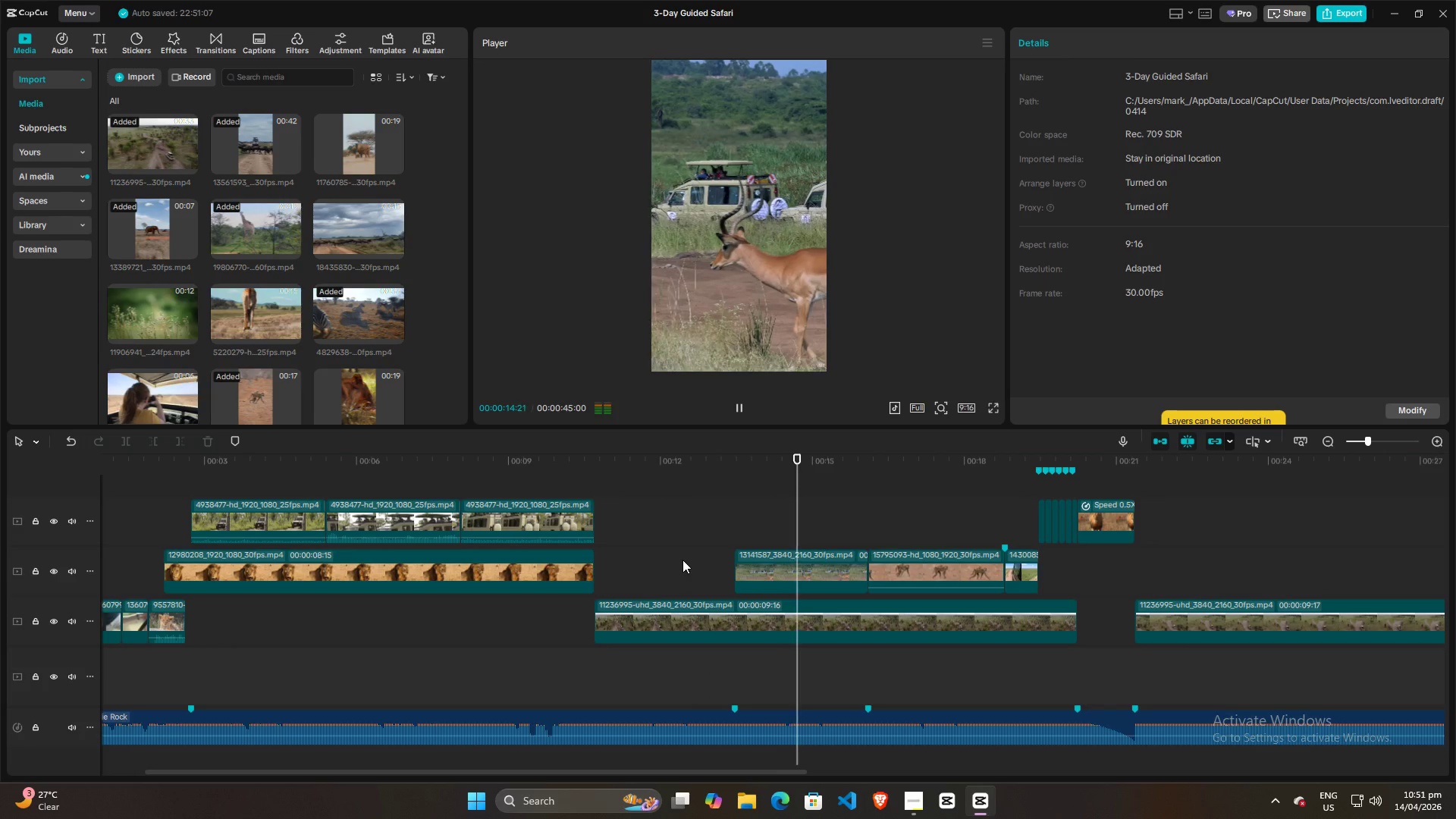 
wait(6.91)
 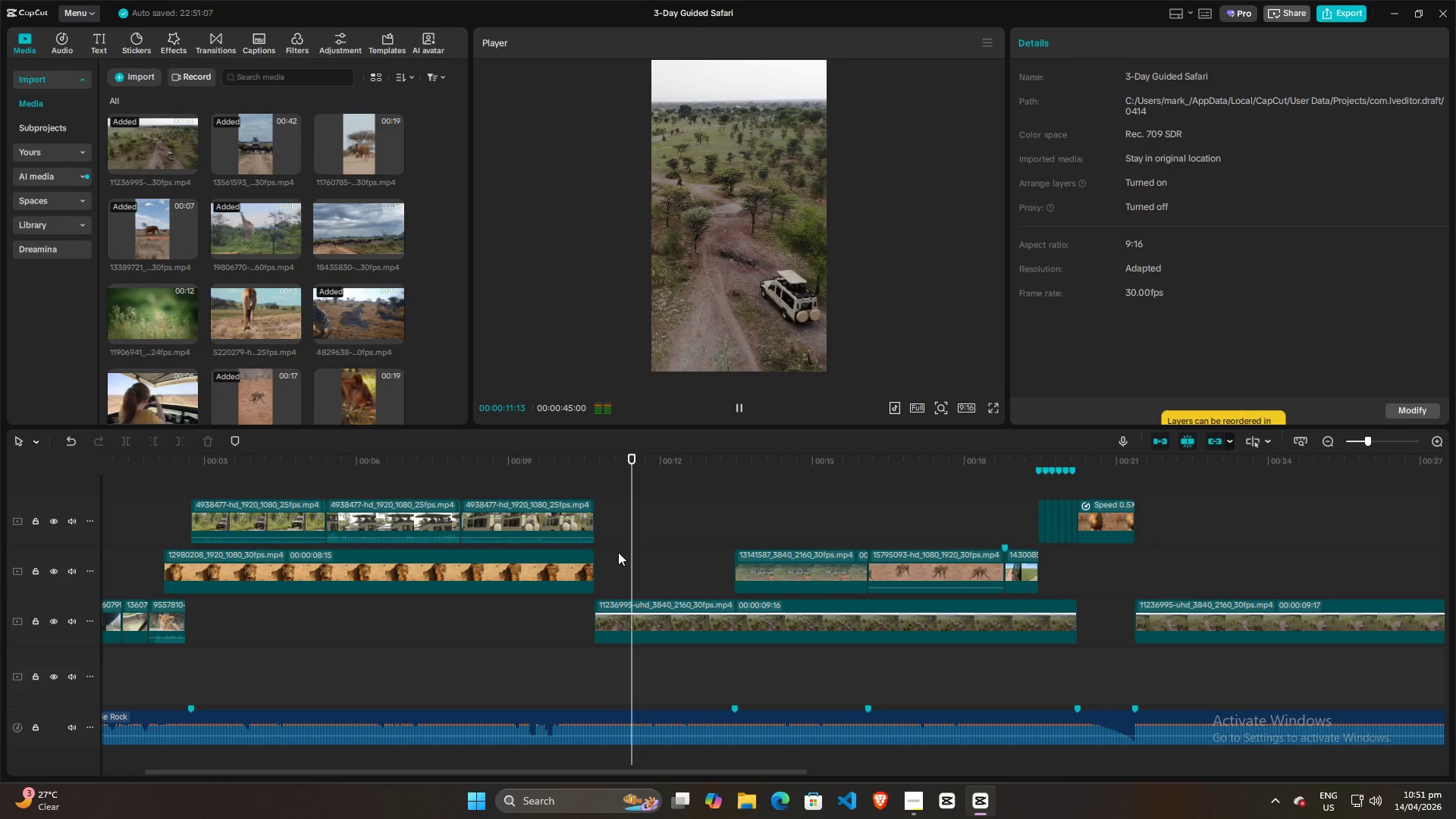 
key(ArrowLeft)
 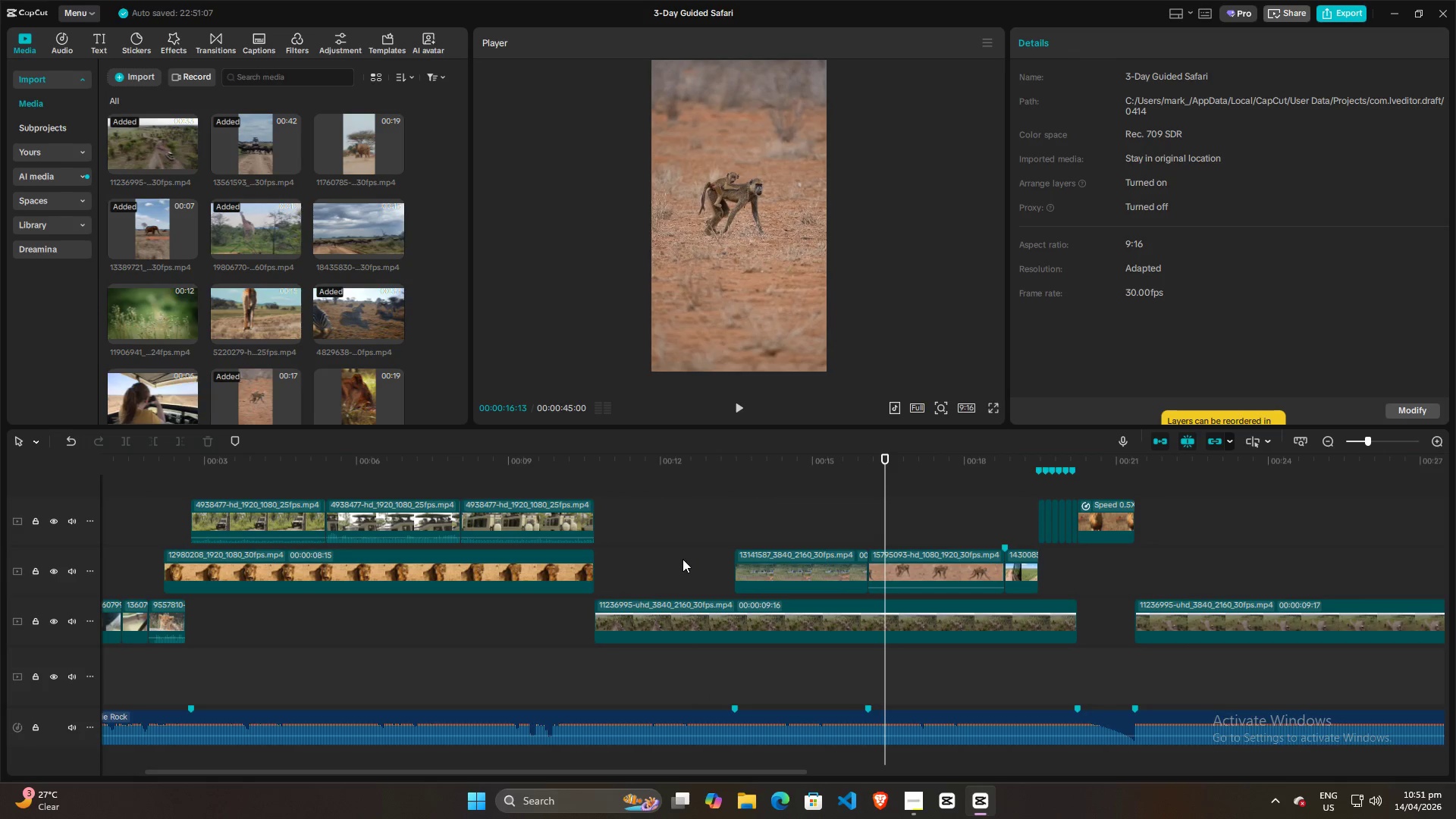 
key(Space)
 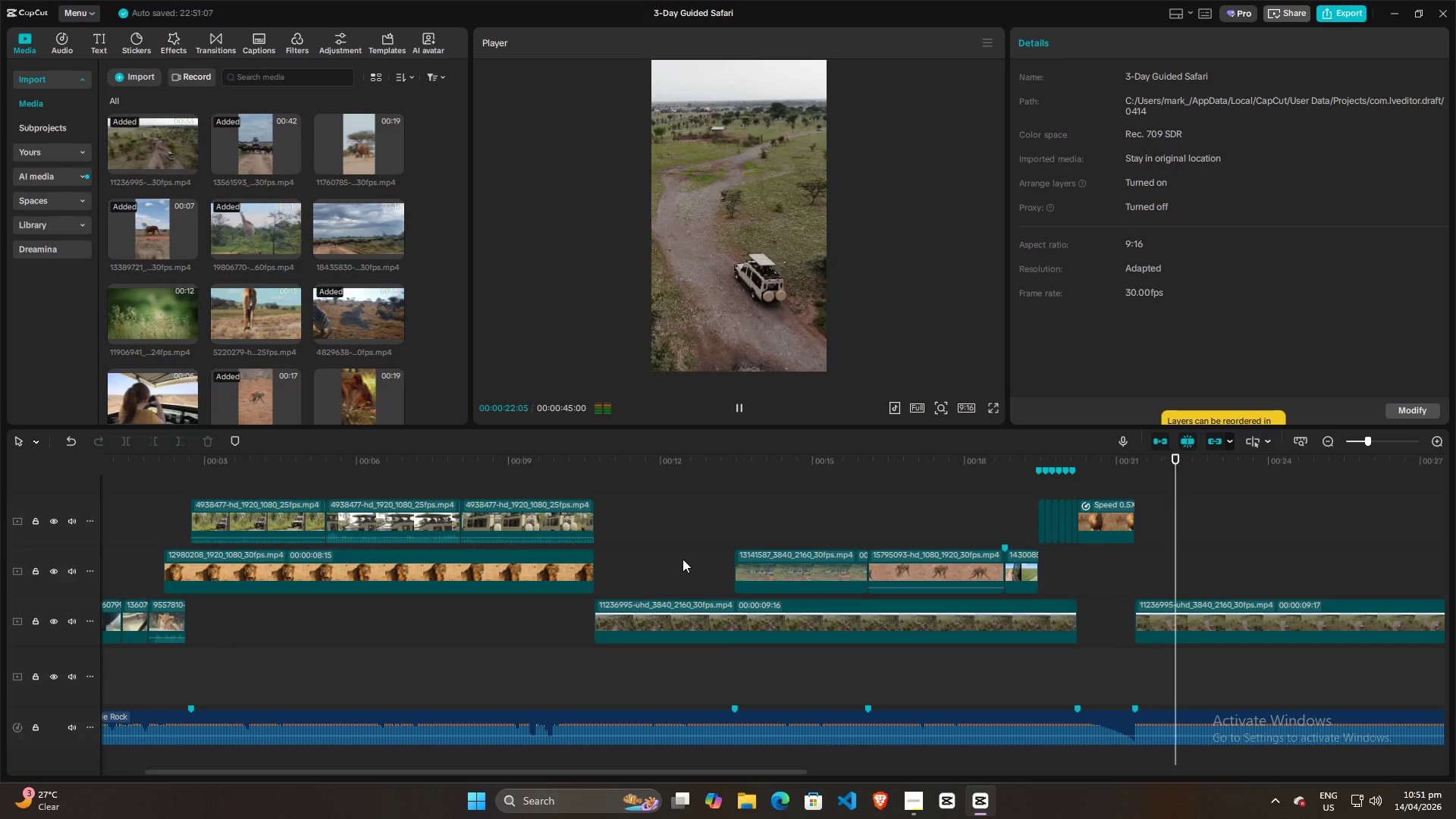 
wait(7.75)
 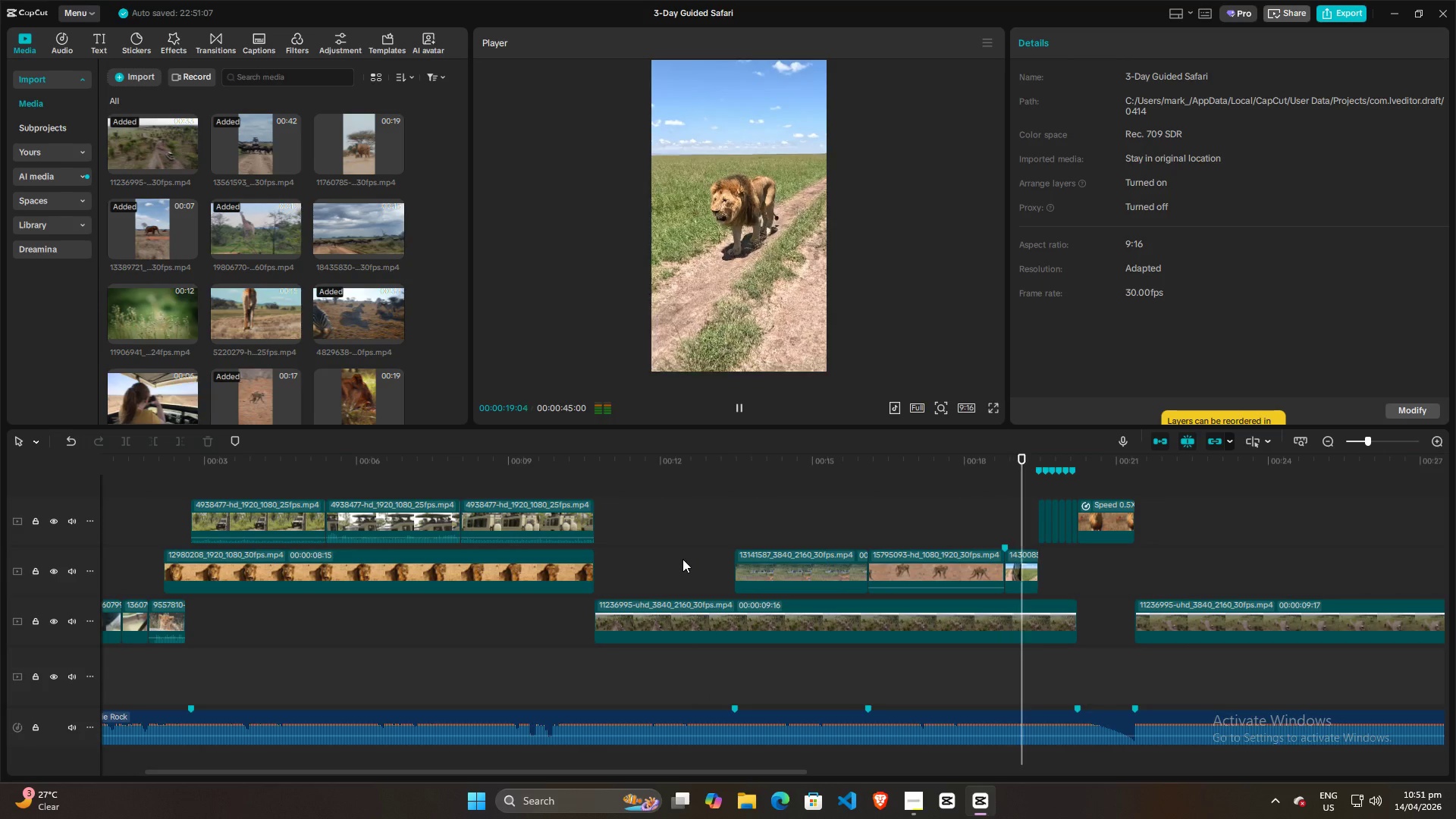 
key(Space)
 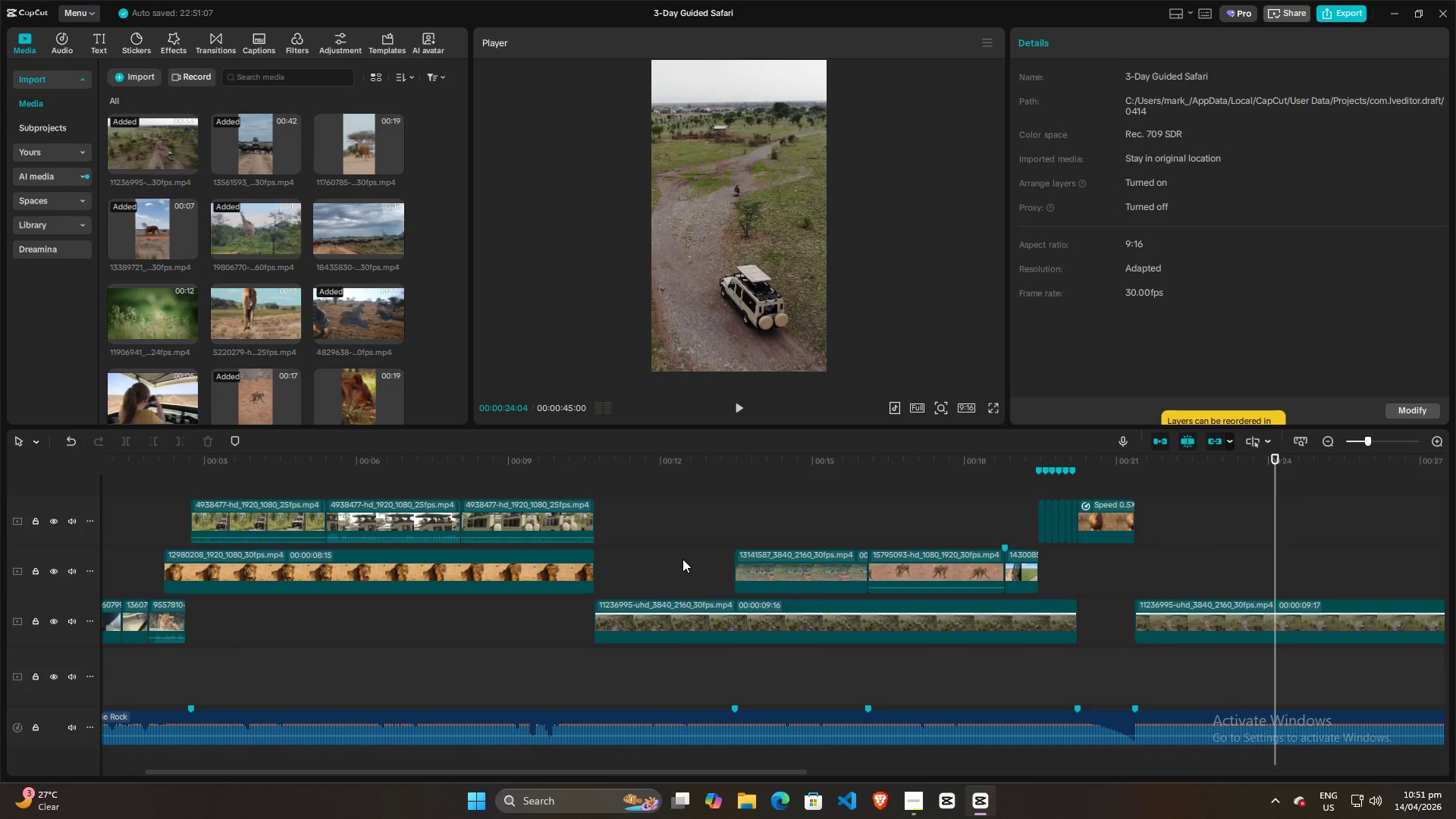 
key(Space)
 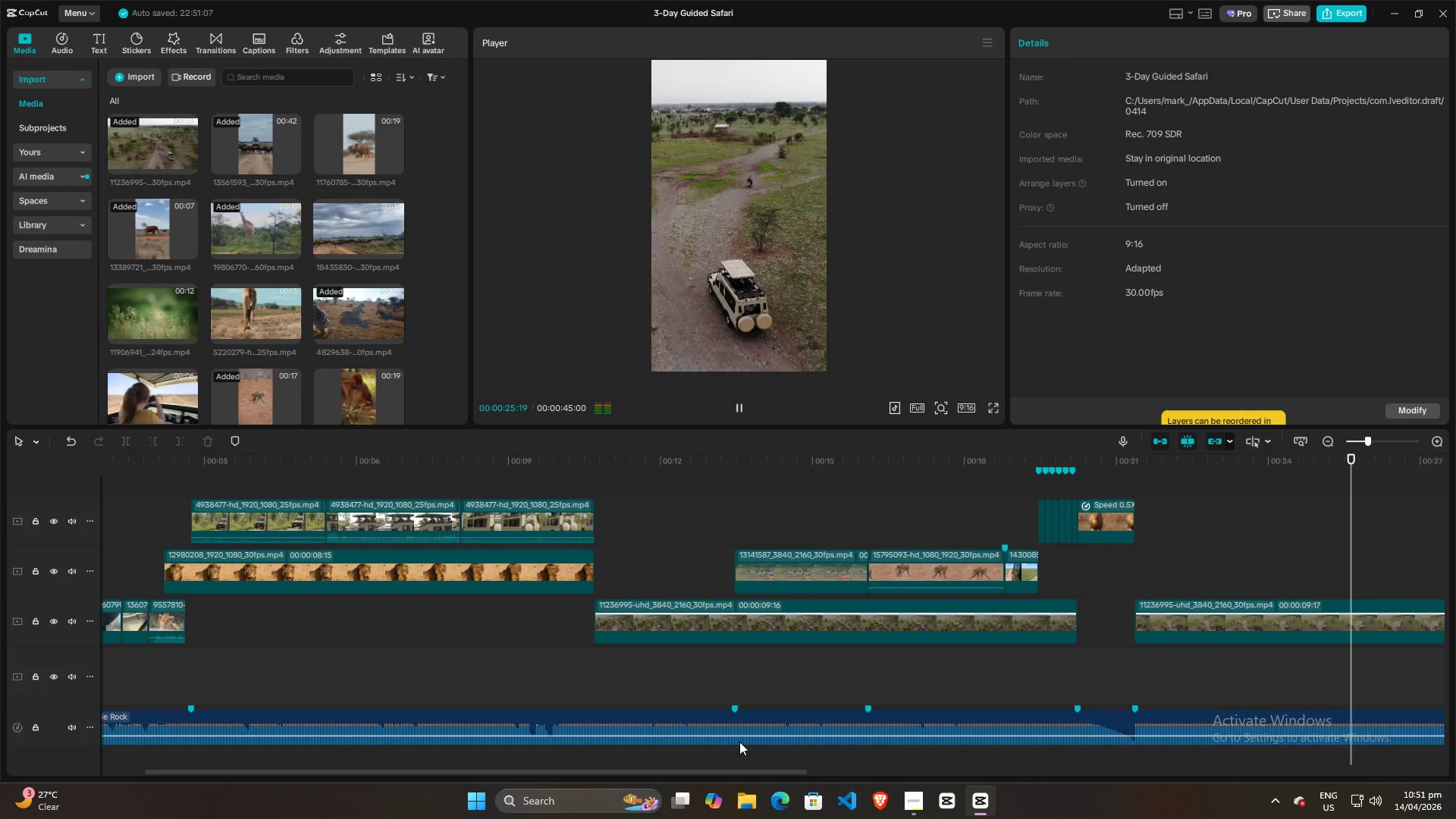 
left_click_drag(start_coordinate=[657, 774], to_coordinate=[786, 777])
 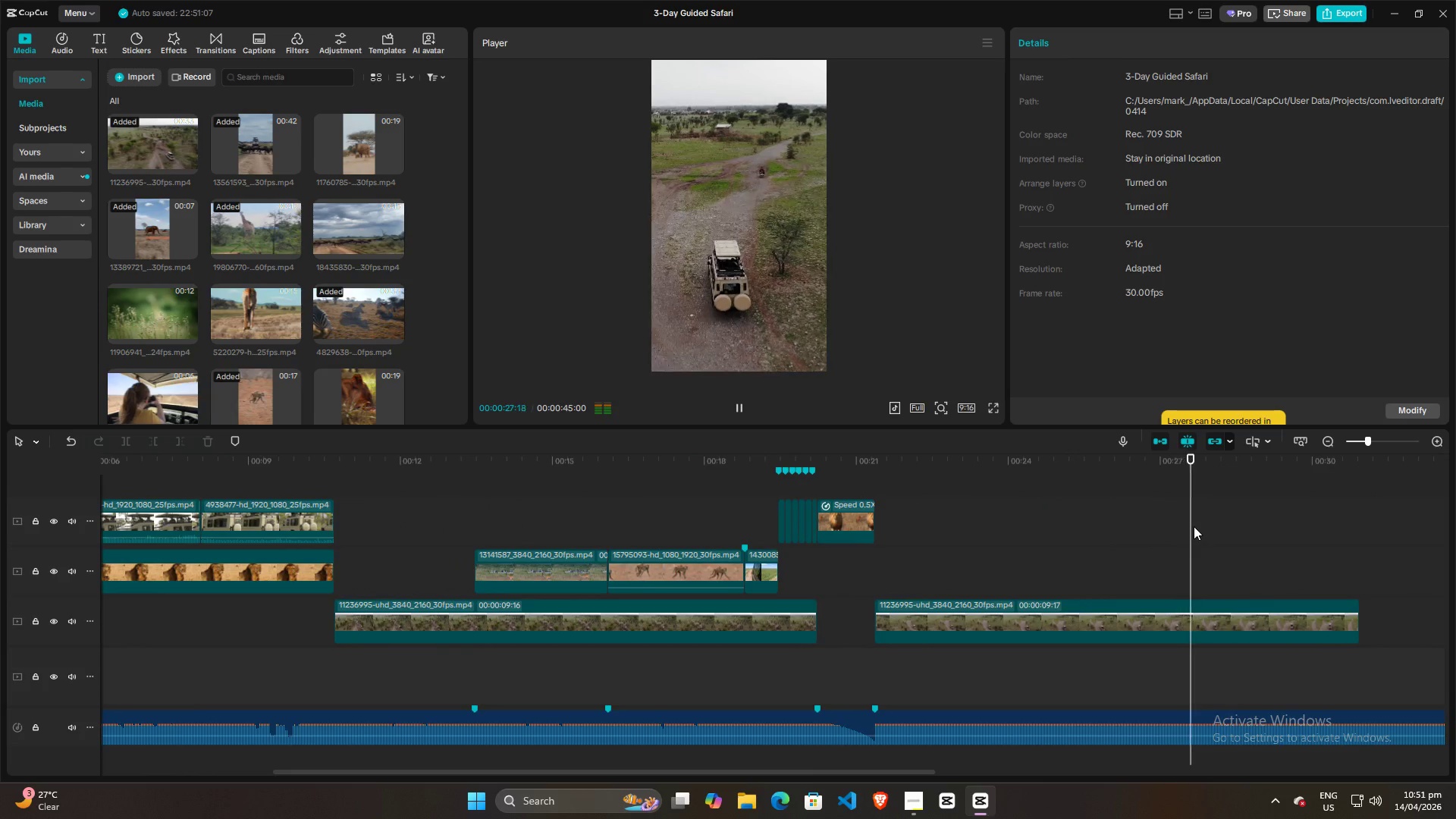 
key(Space)
 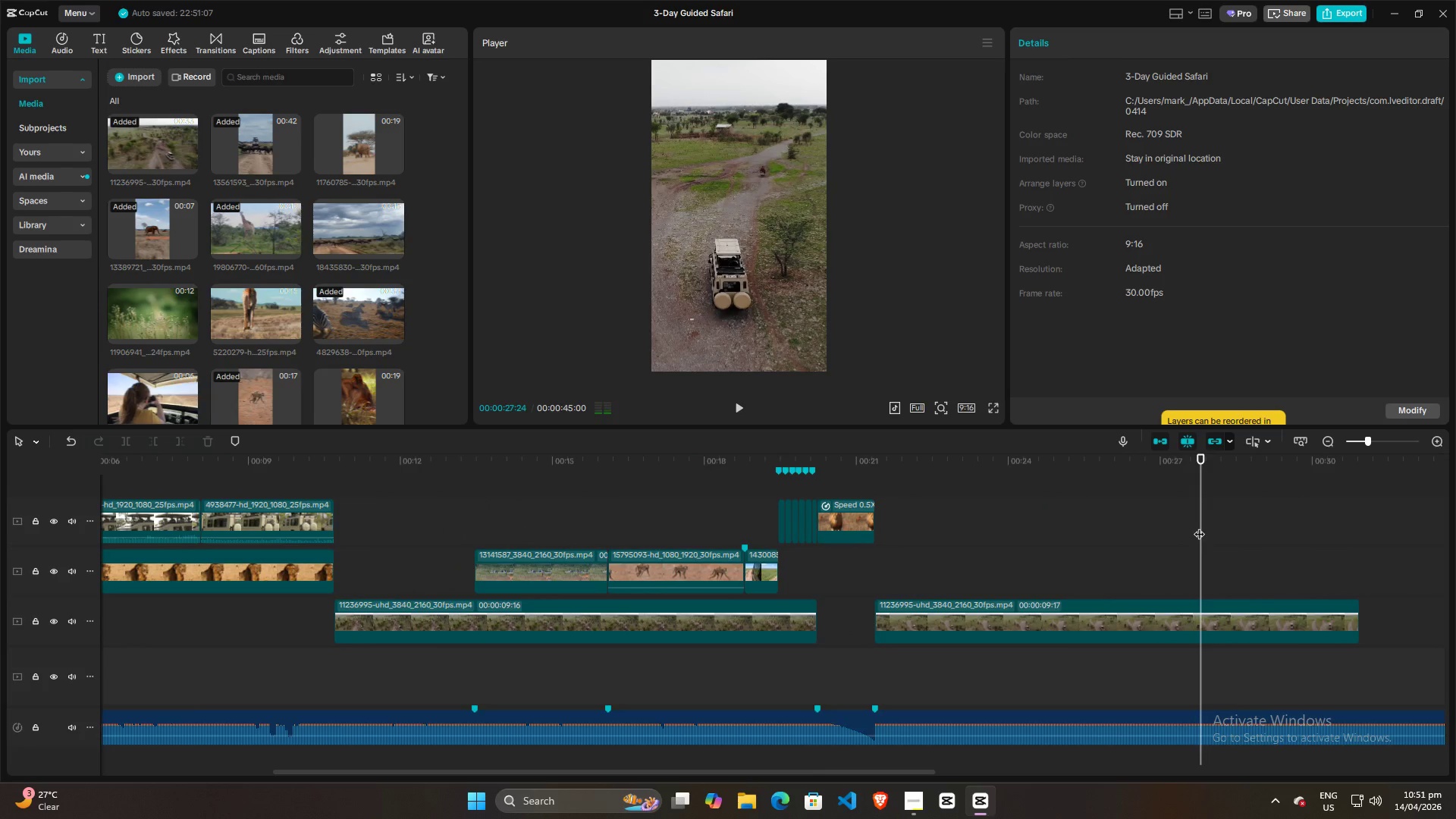 
left_click_drag(start_coordinate=[1199, 526], to_coordinate=[971, 526])
 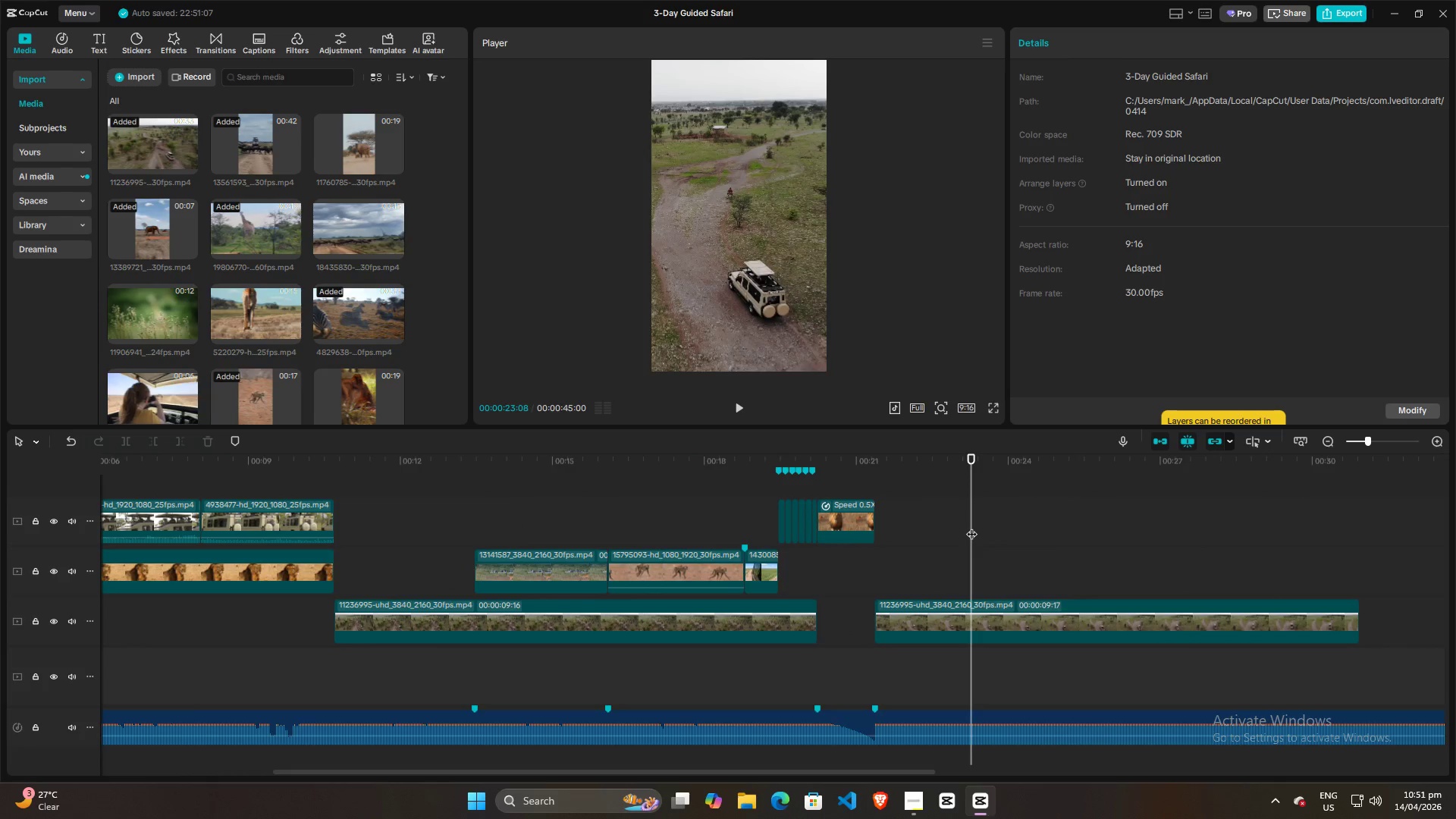 
key(Space)
 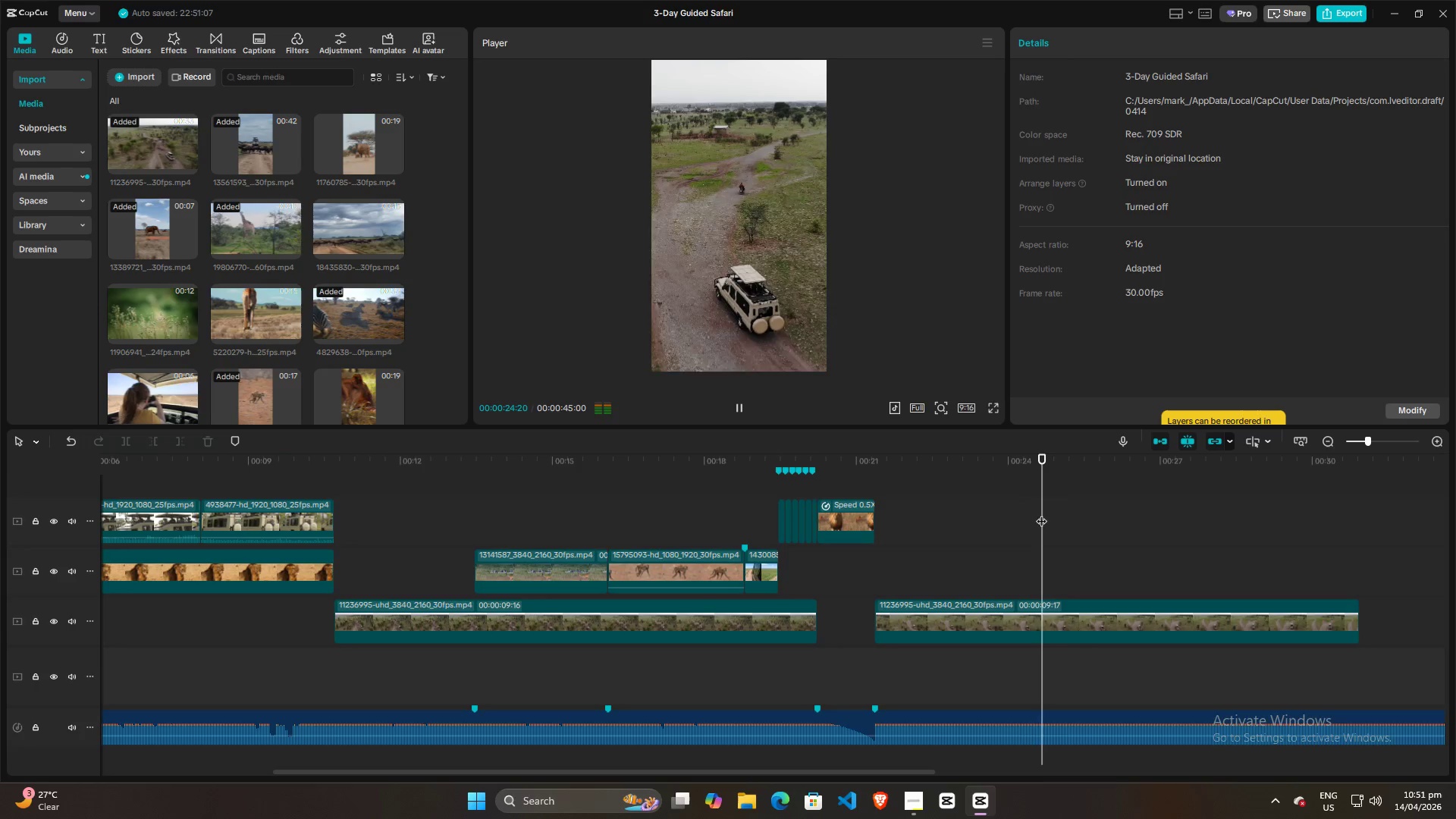 
key(Space)
 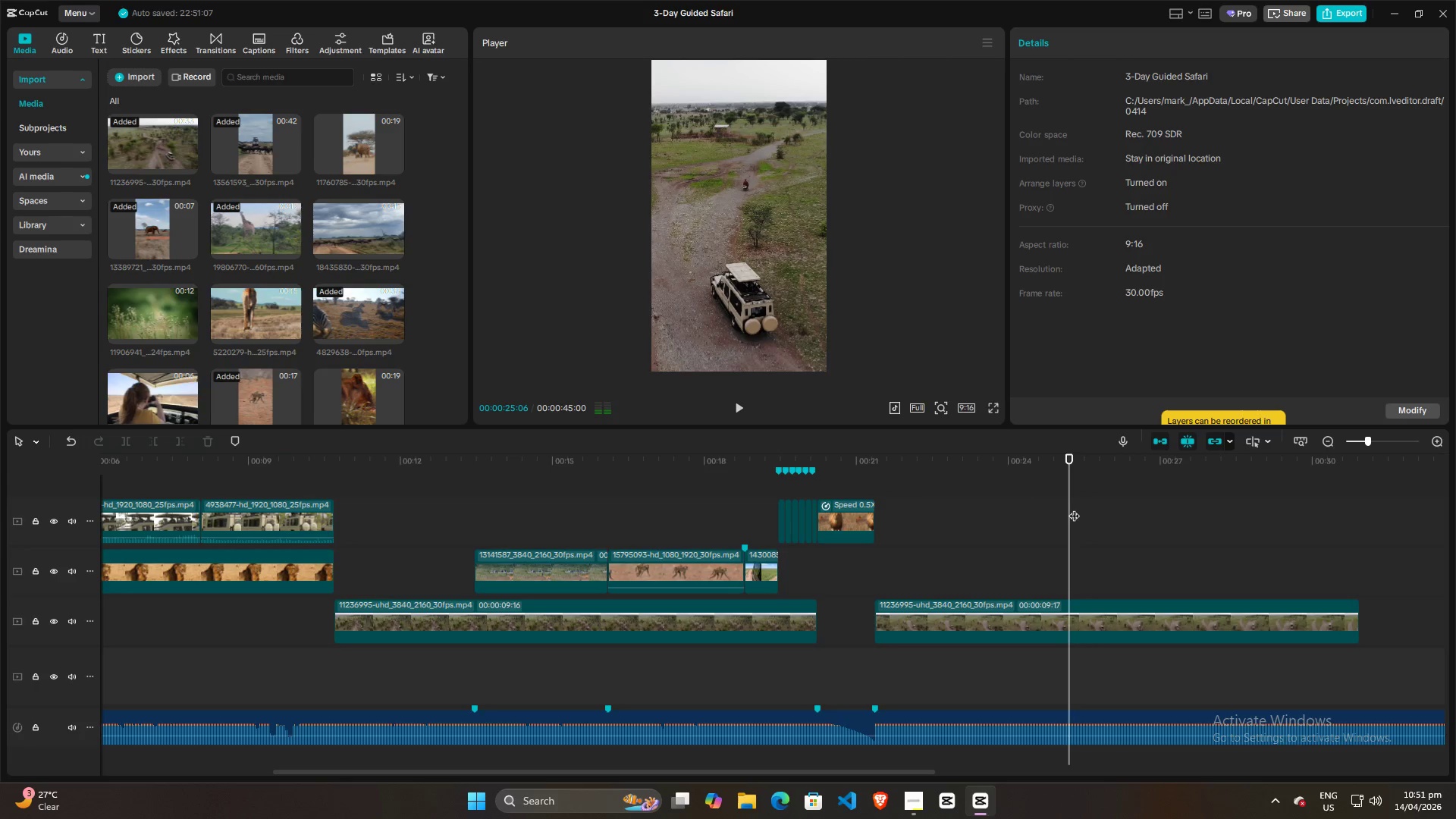 
left_click_drag(start_coordinate=[1074, 508], to_coordinate=[894, 516])
 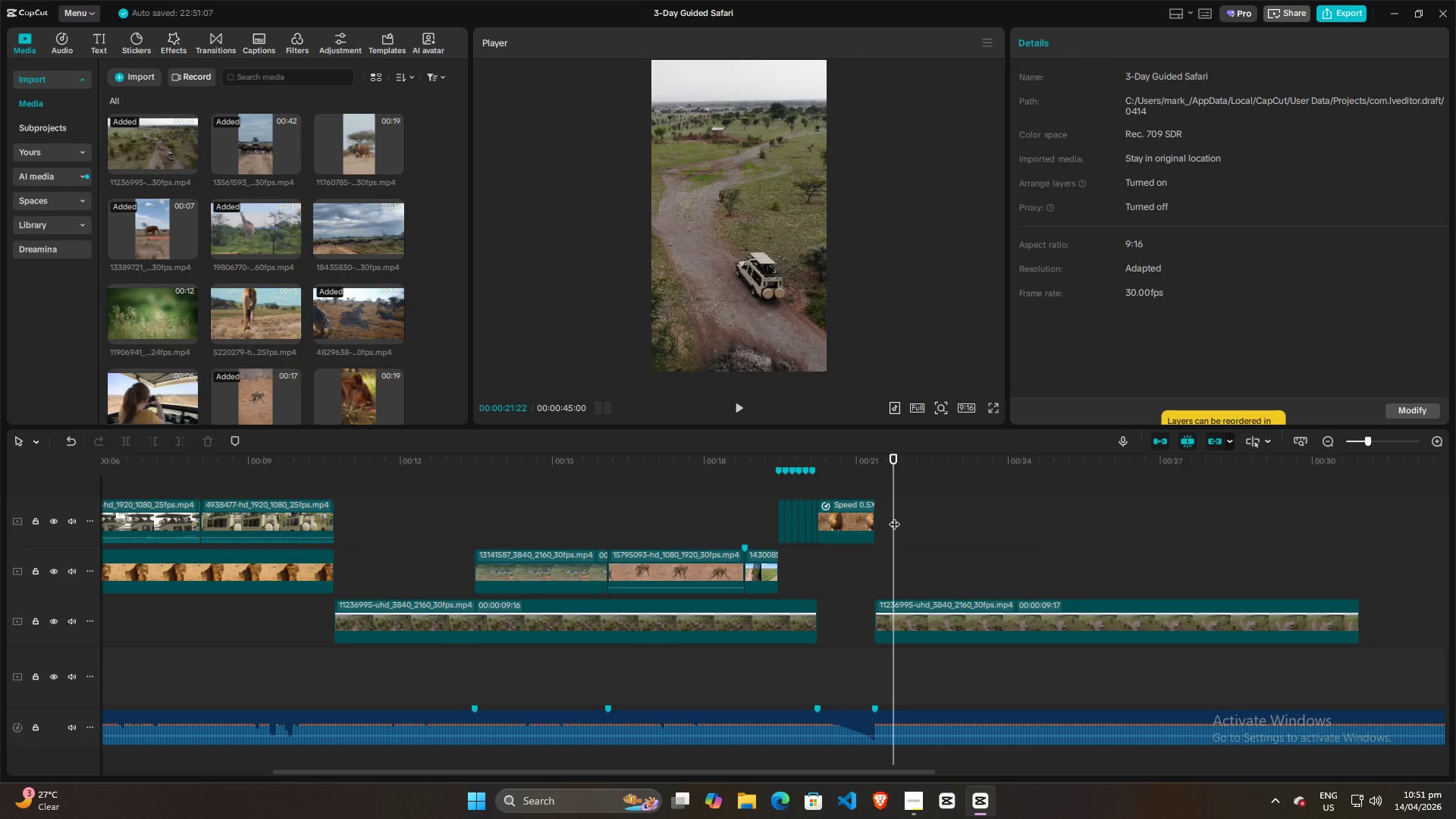 
key(Space)
 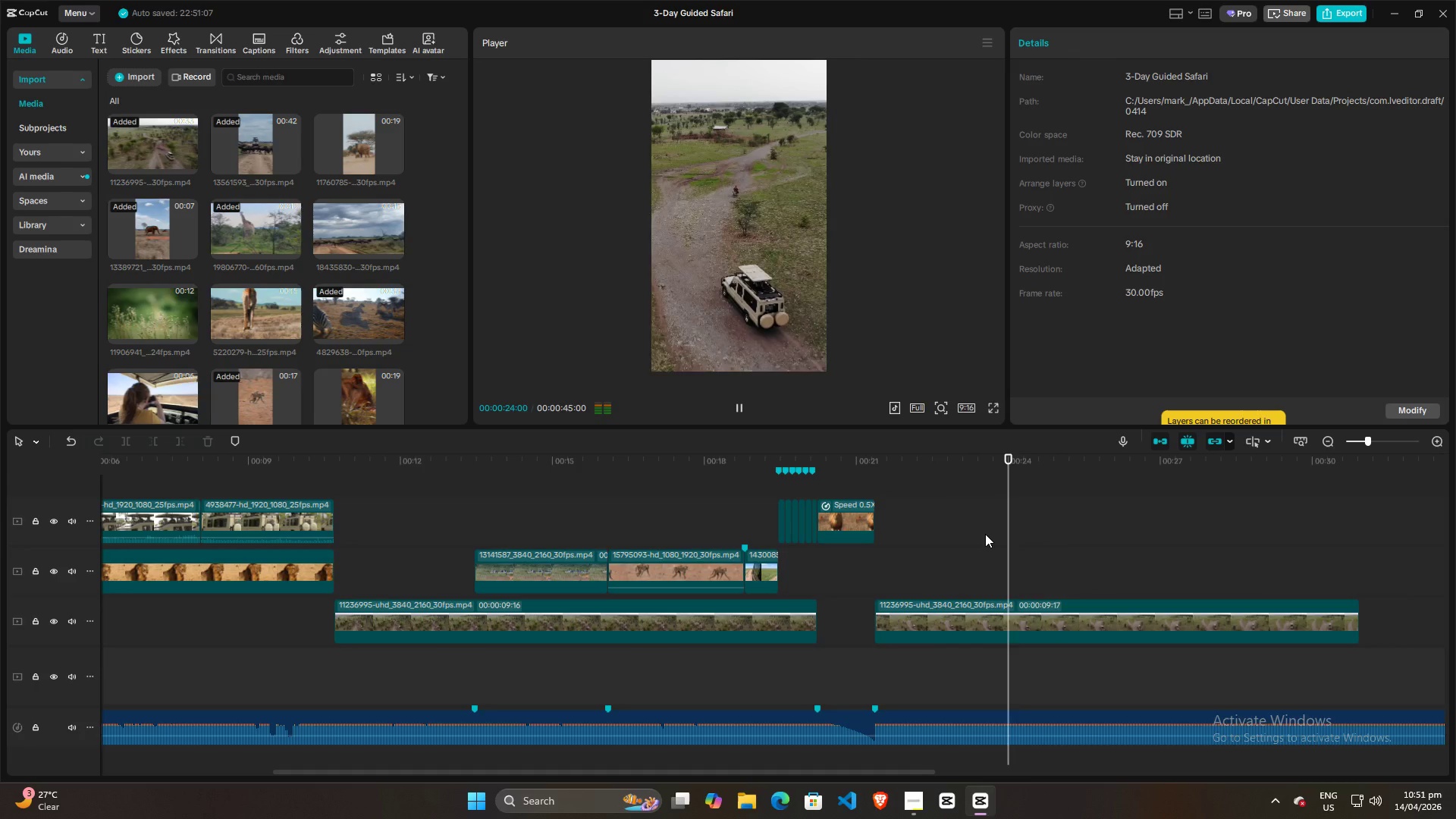 
key(Space)
 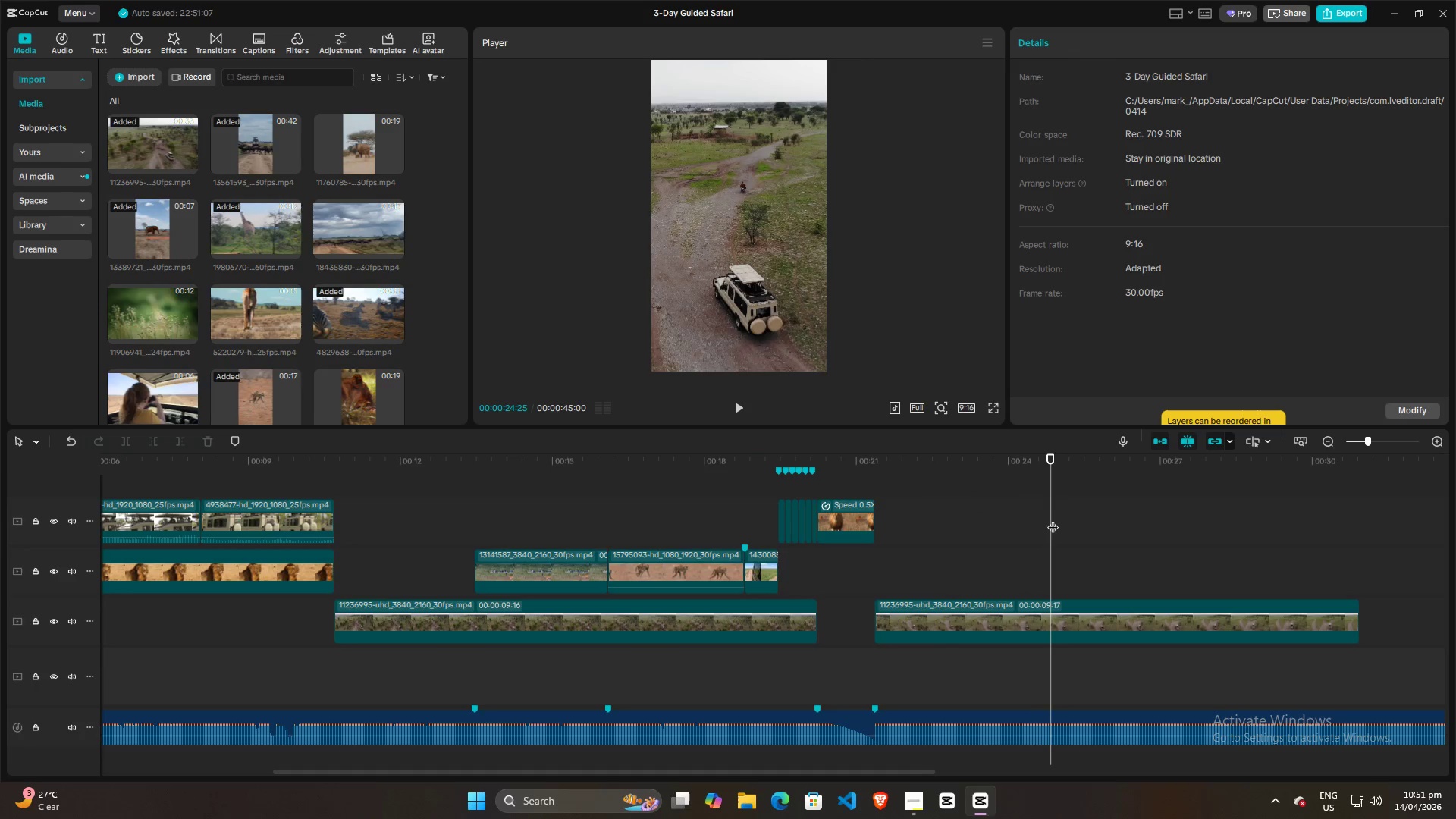 
left_click_drag(start_coordinate=[1053, 519], to_coordinate=[1051, 529])
 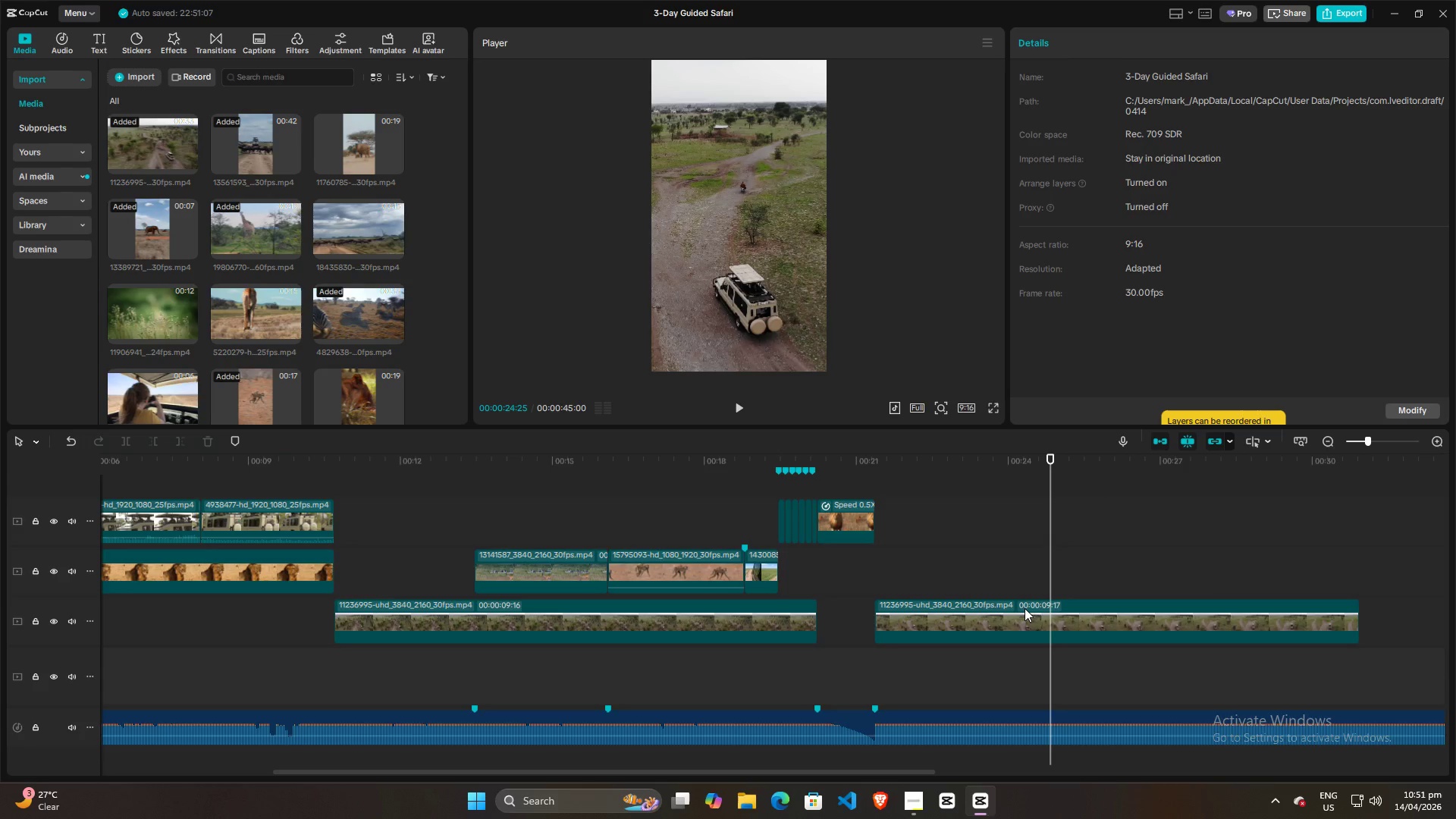 
left_click([1025, 608])
 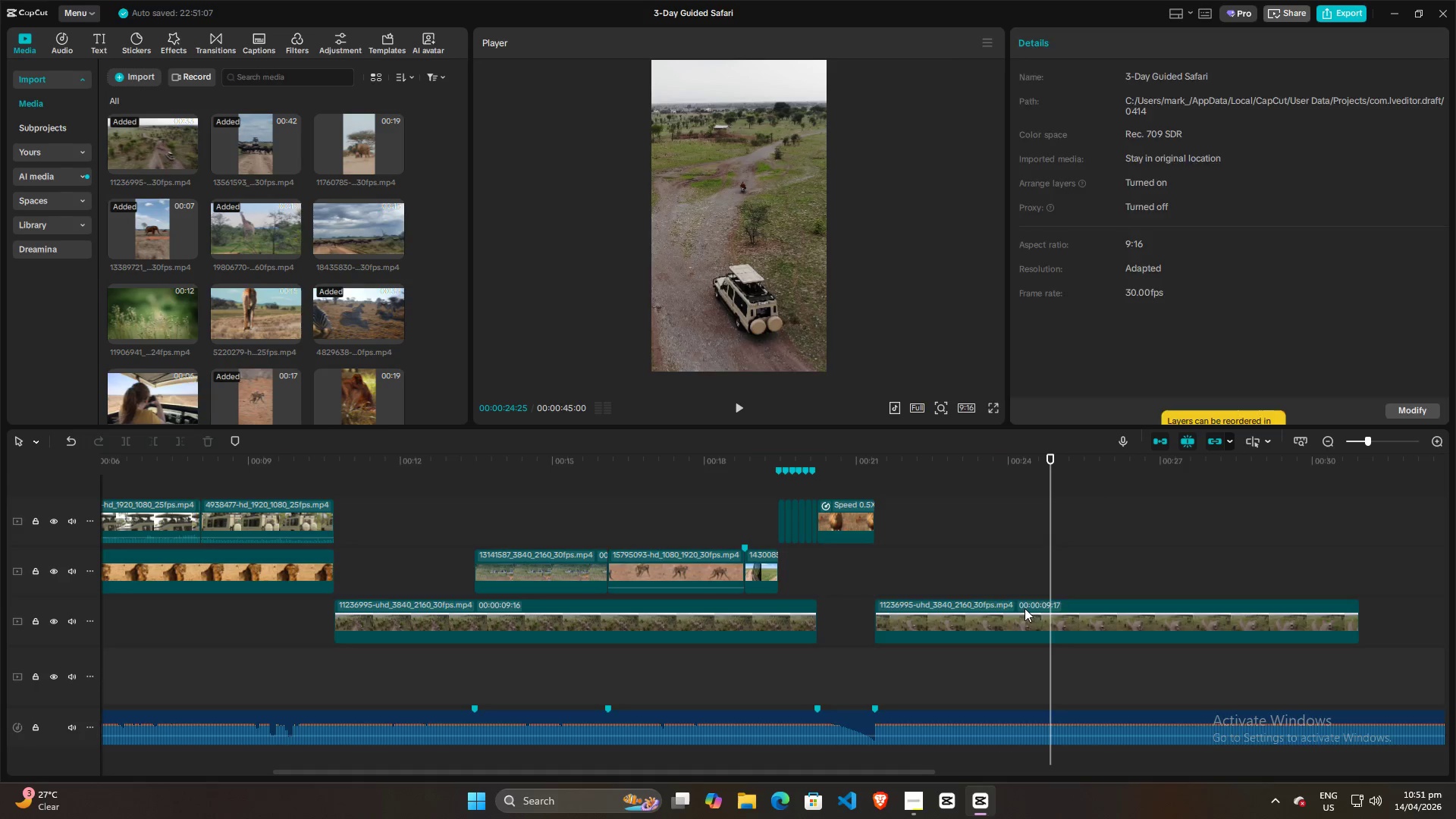 
key(Q)
 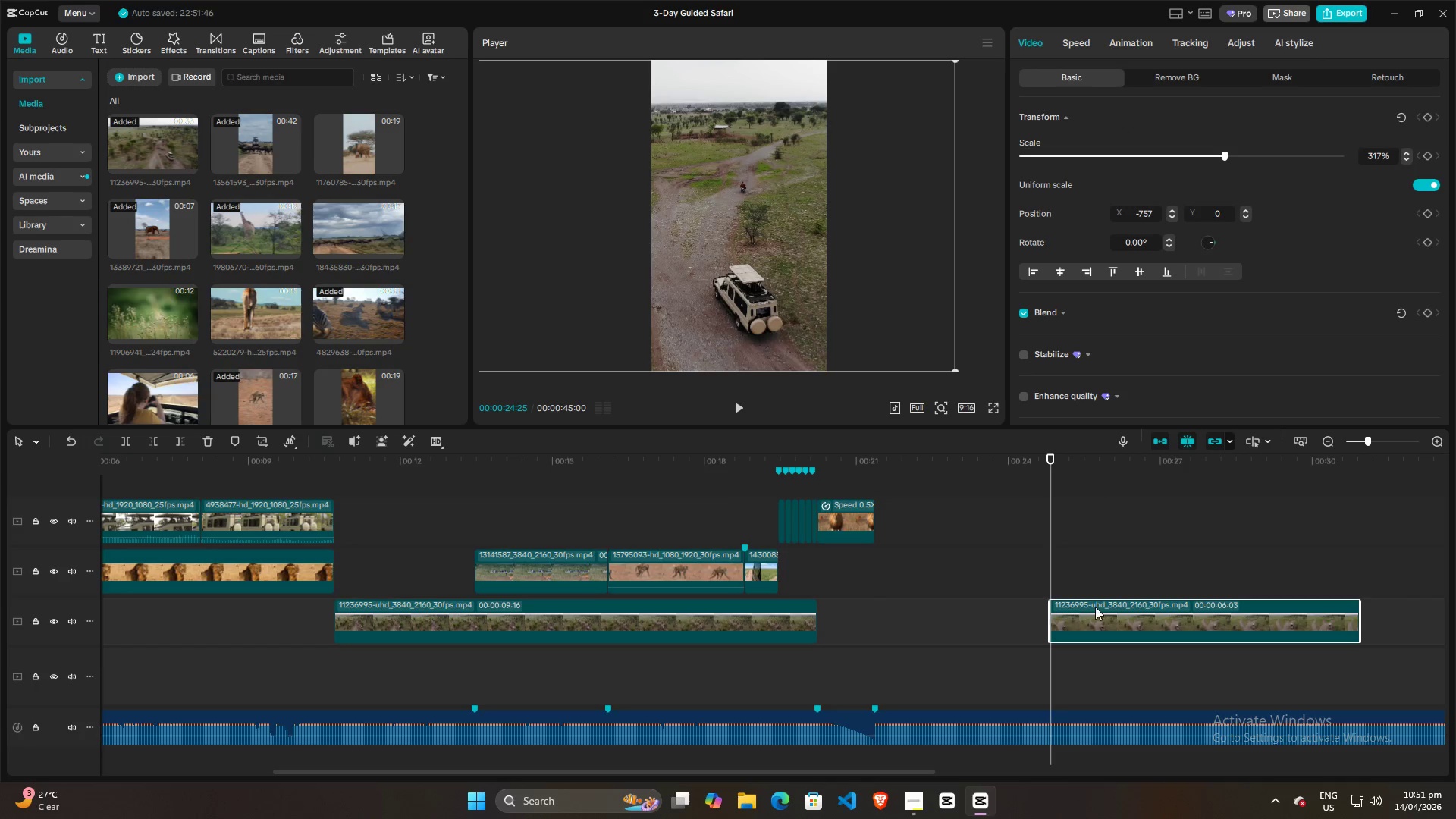 
left_click_drag(start_coordinate=[1095, 607], to_coordinate=[921, 607])
 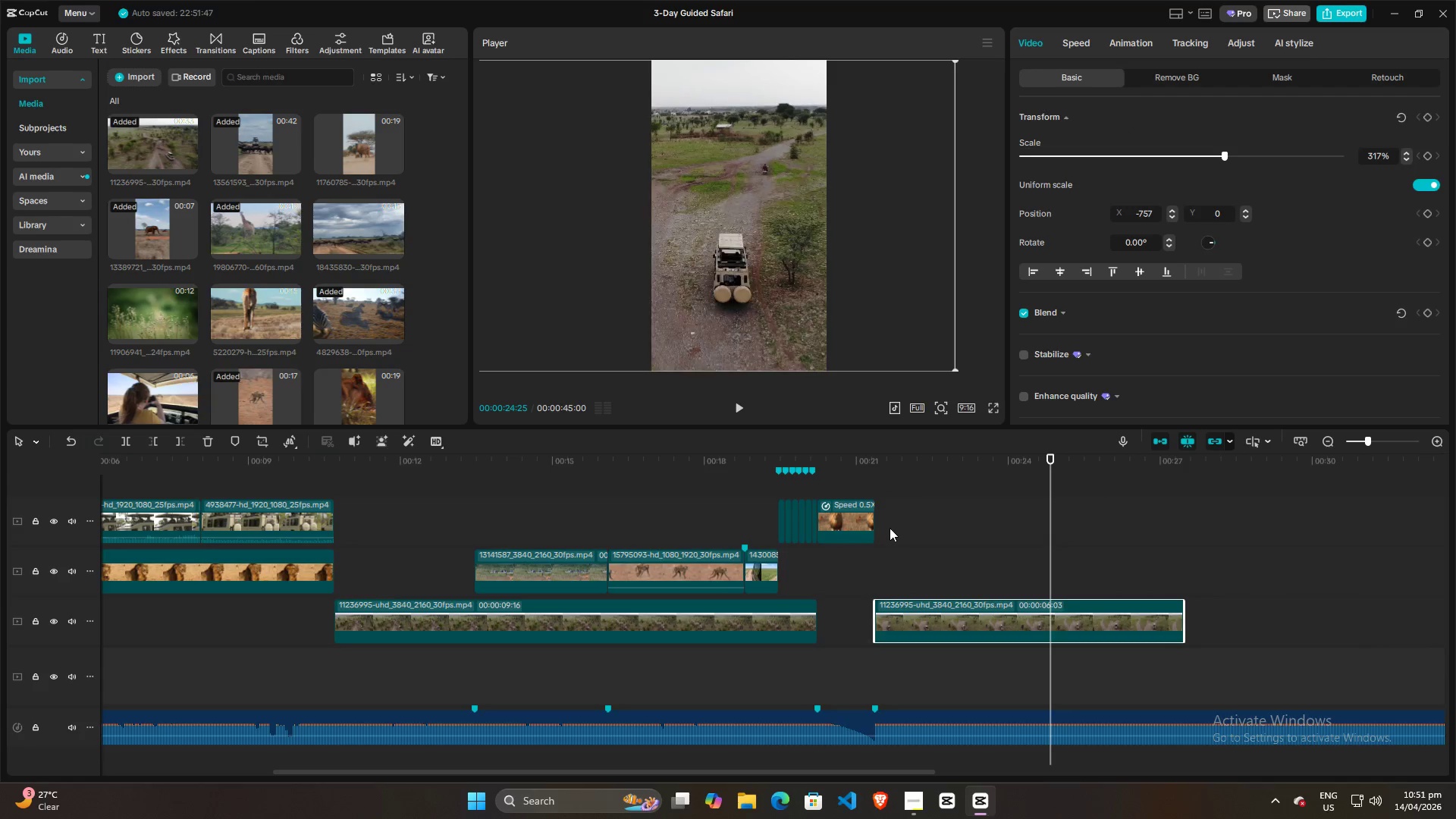 
left_click([890, 528])
 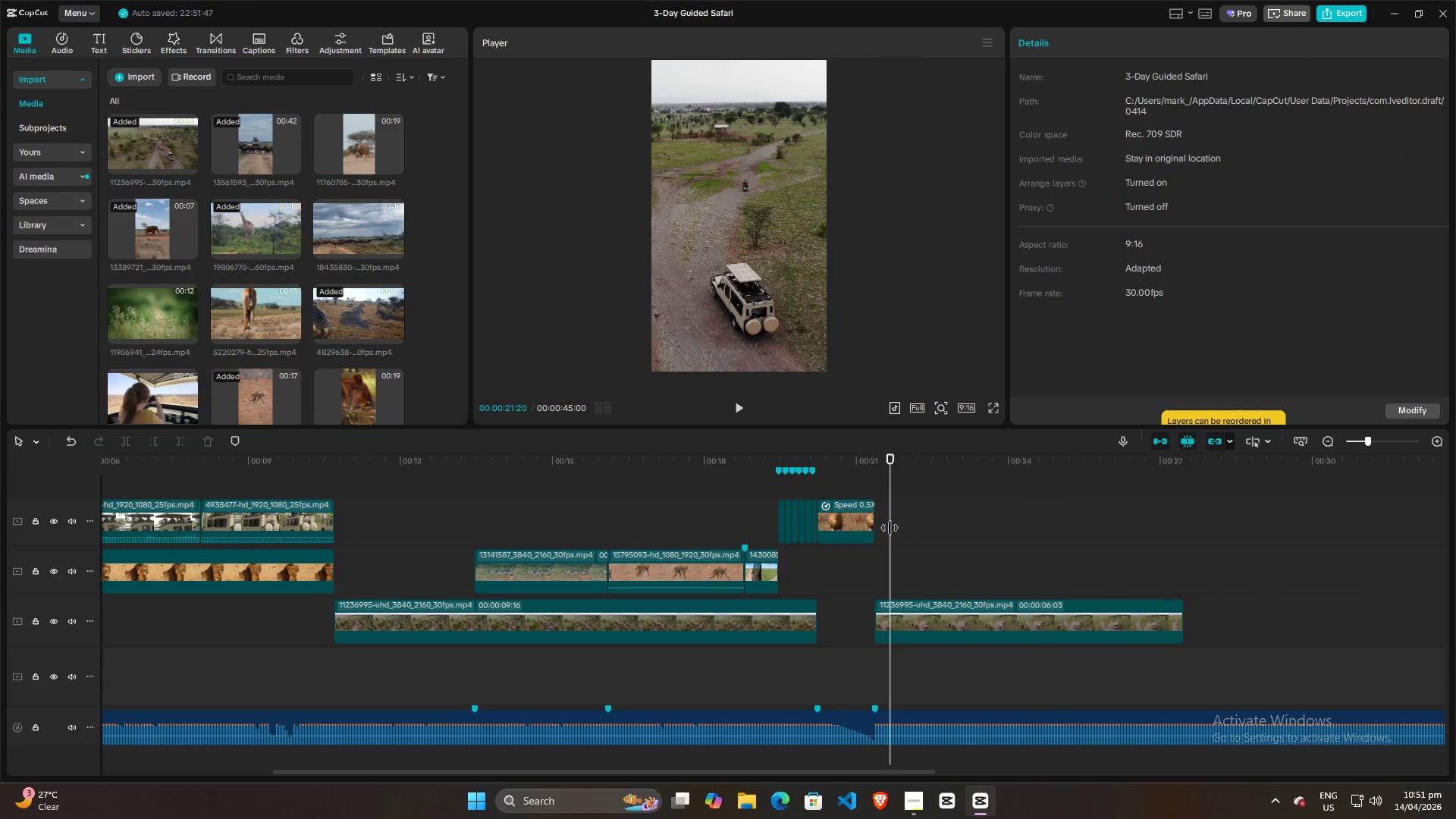 
left_click_drag(start_coordinate=[890, 528], to_coordinate=[874, 528])
 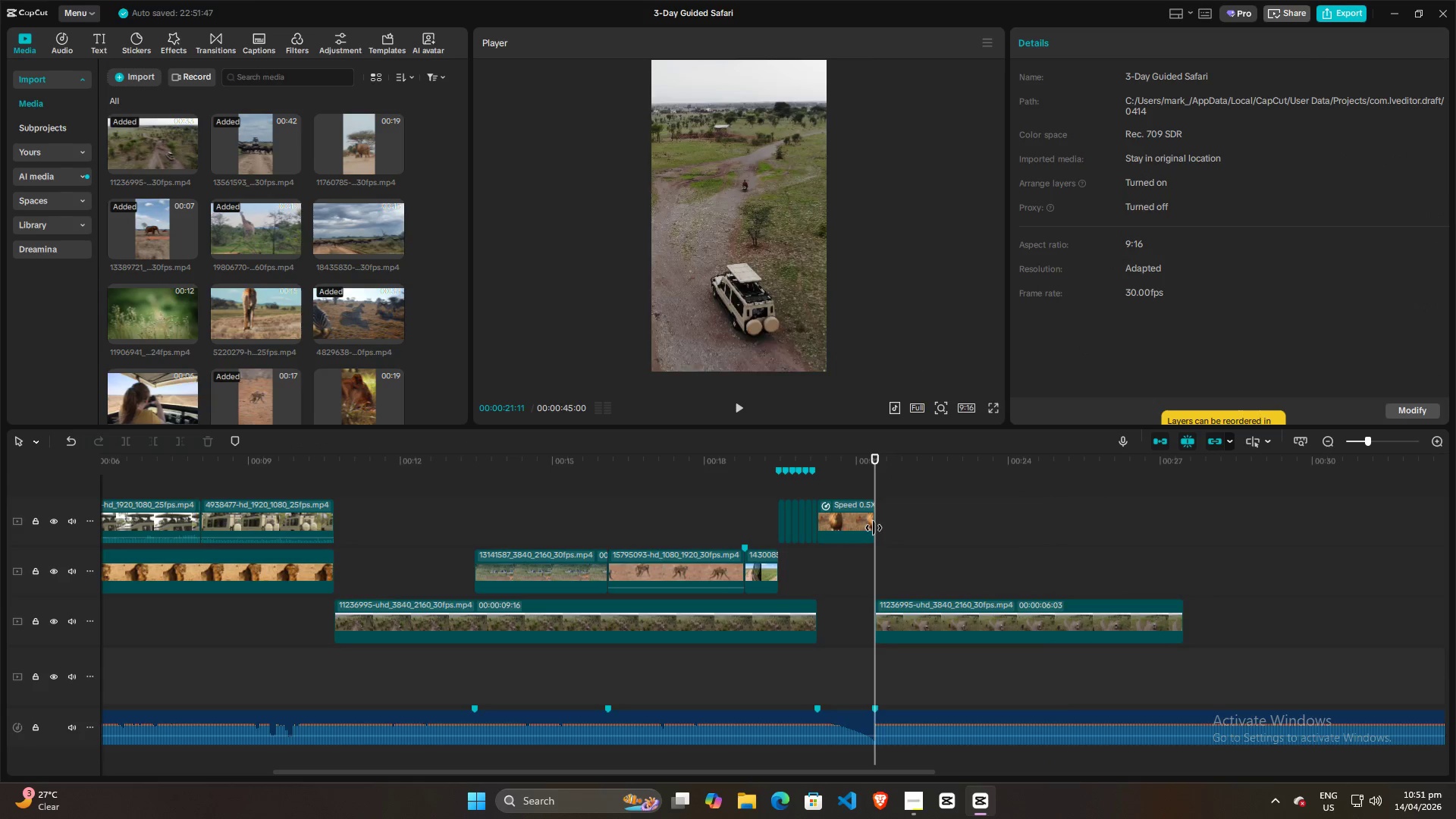 
key(Space)
 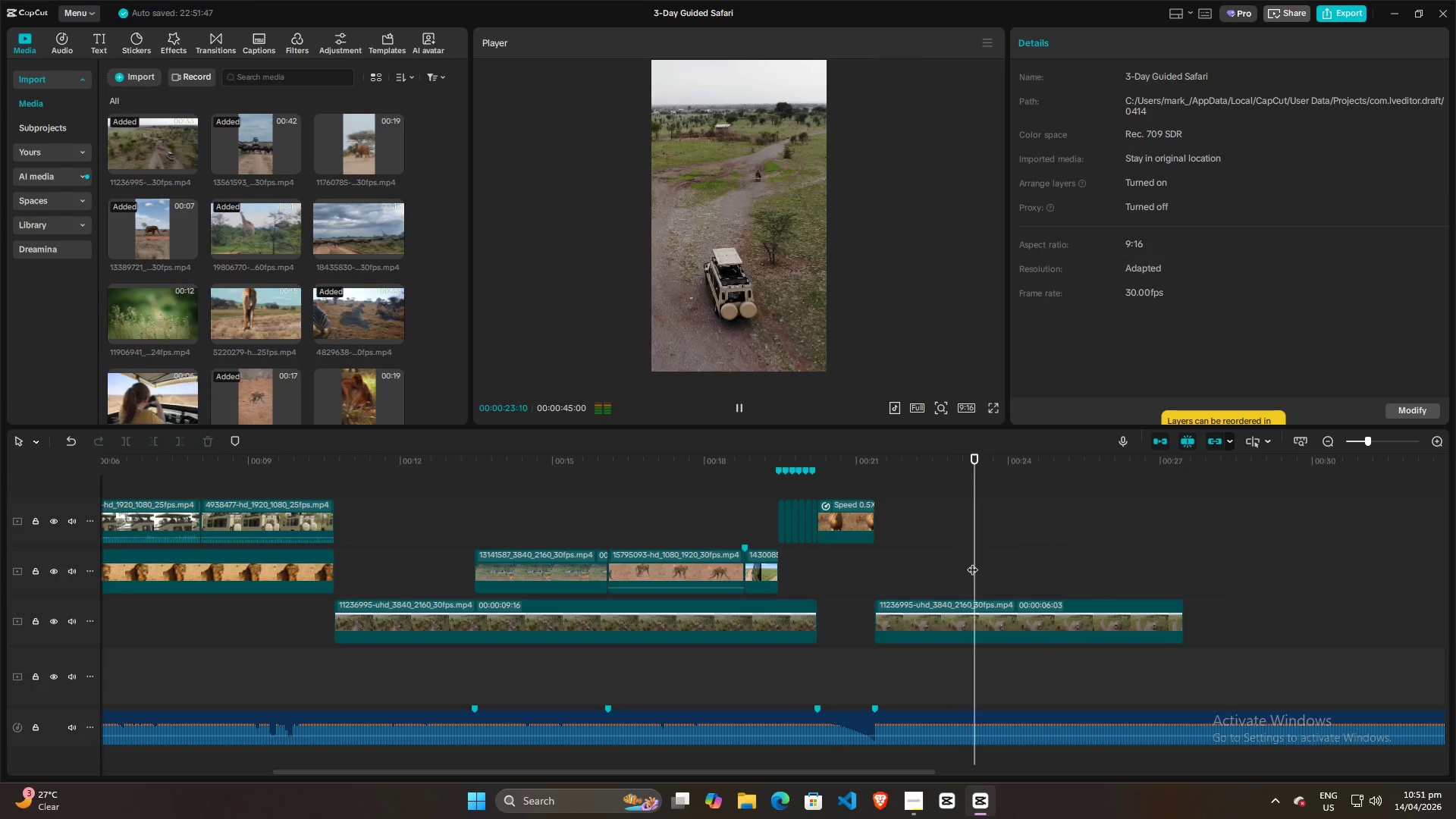 
key(Space)
 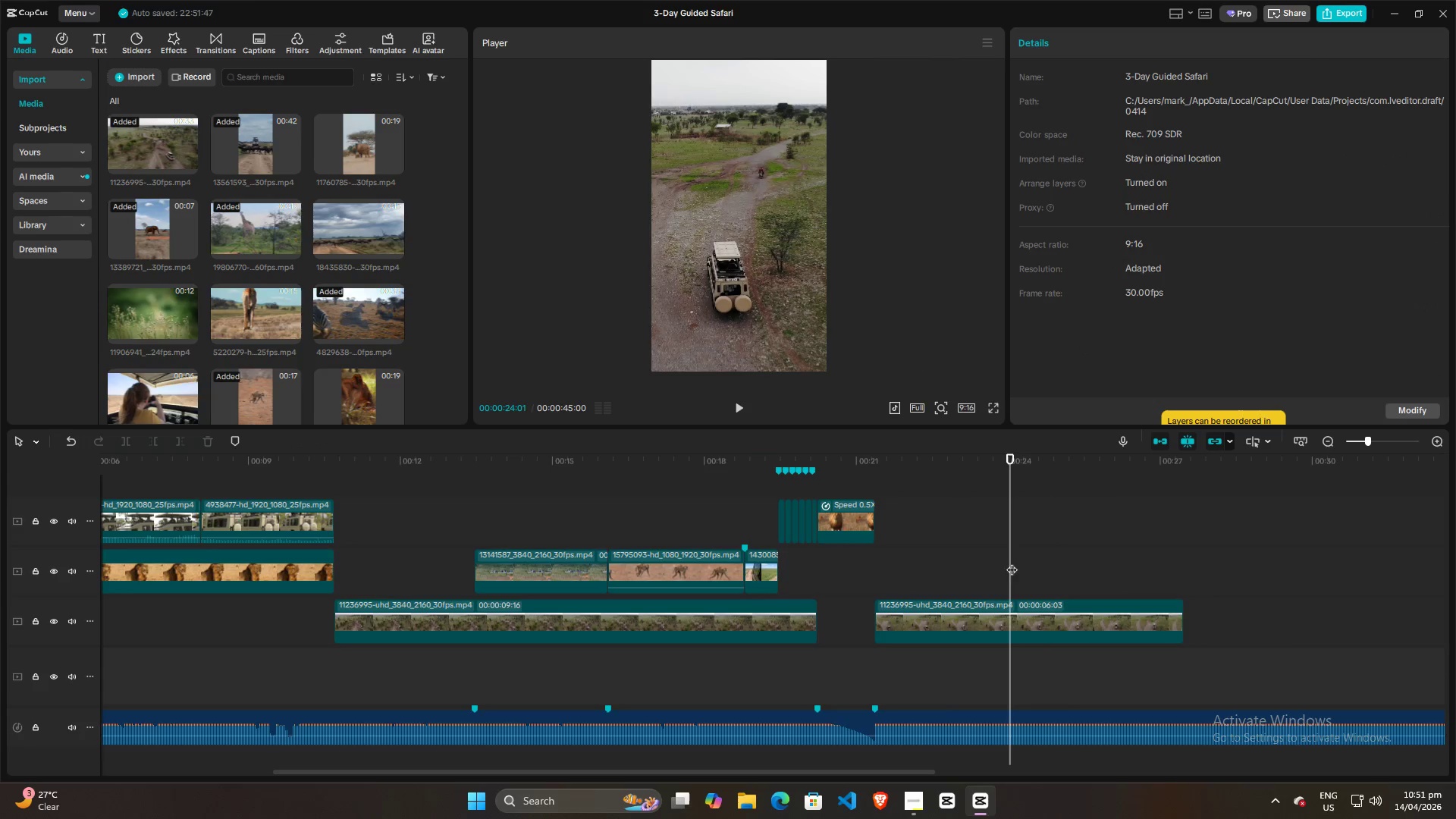 
left_click_drag(start_coordinate=[1012, 554], to_coordinate=[952, 554])
 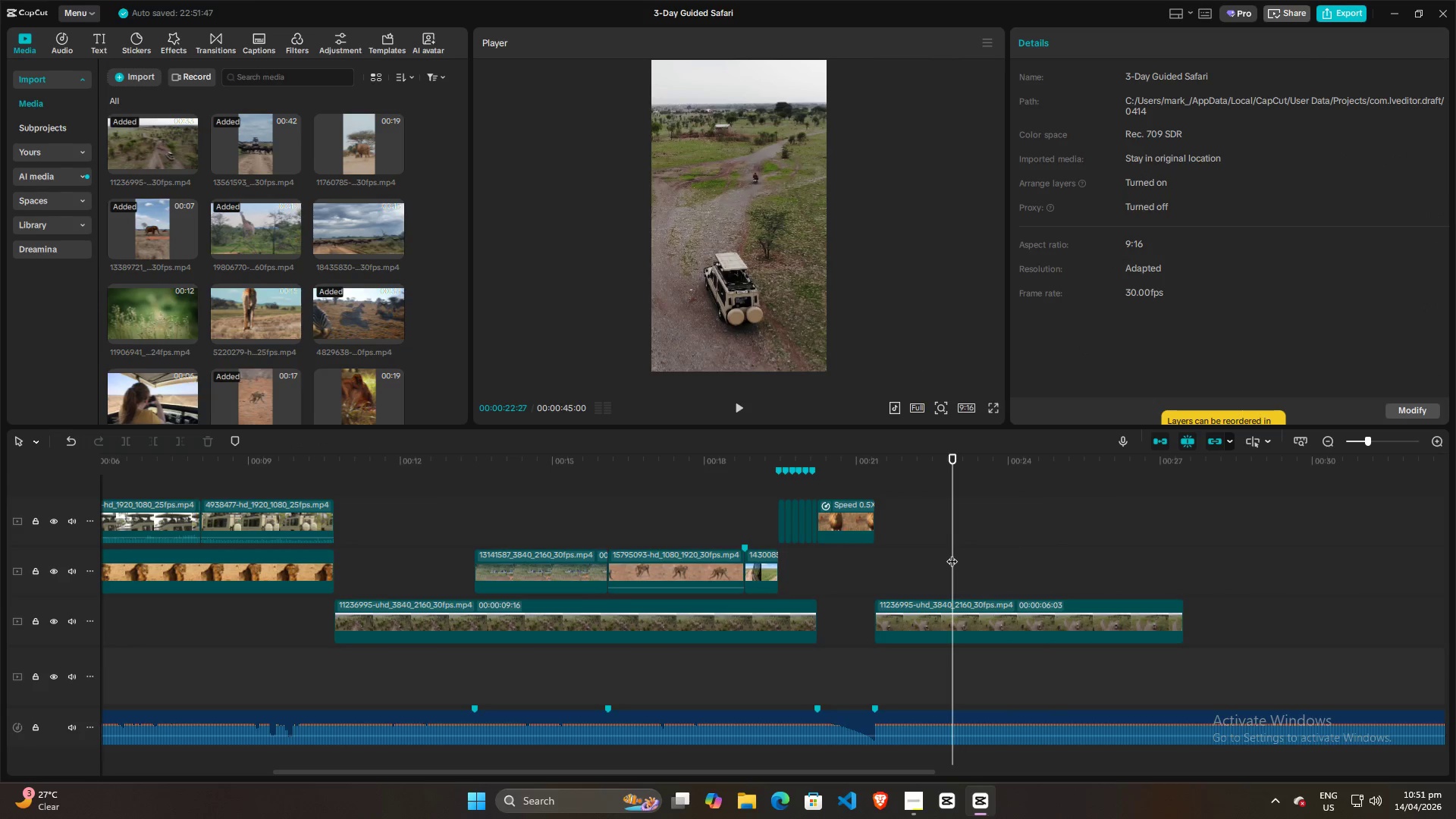 
key(Space)
 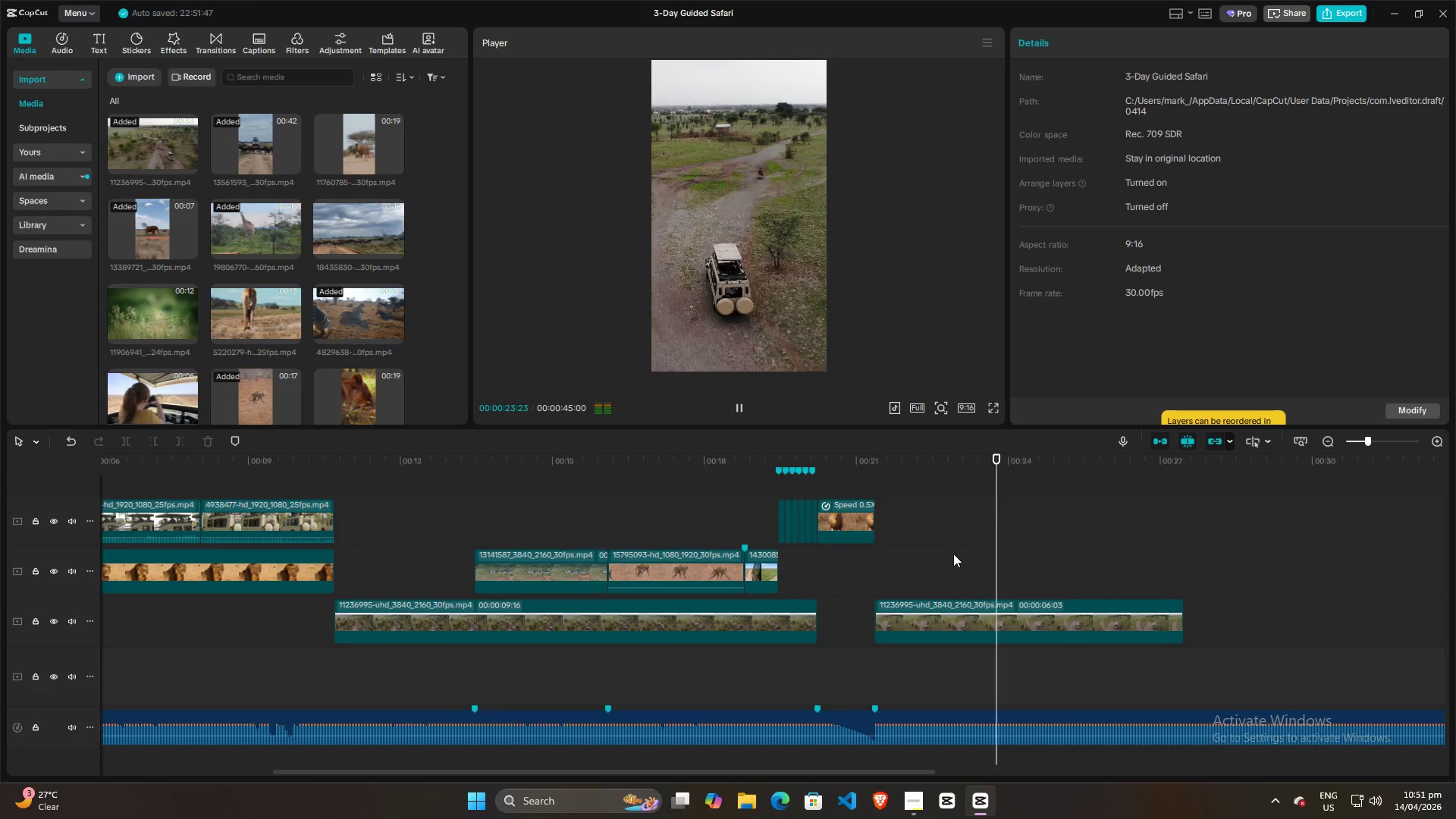 
key(Space)
 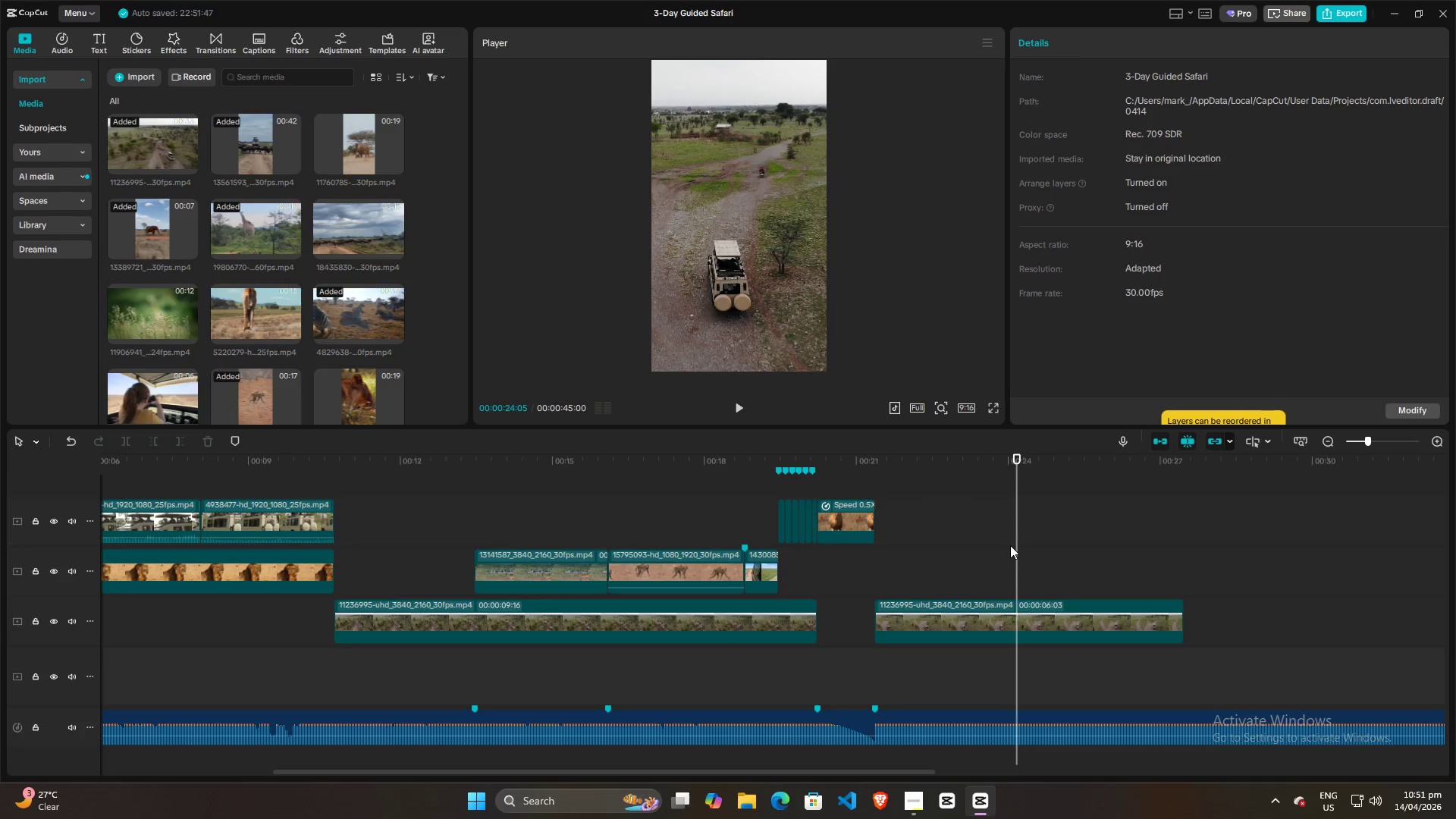 
left_click_drag(start_coordinate=[1016, 537], to_coordinate=[866, 536])
 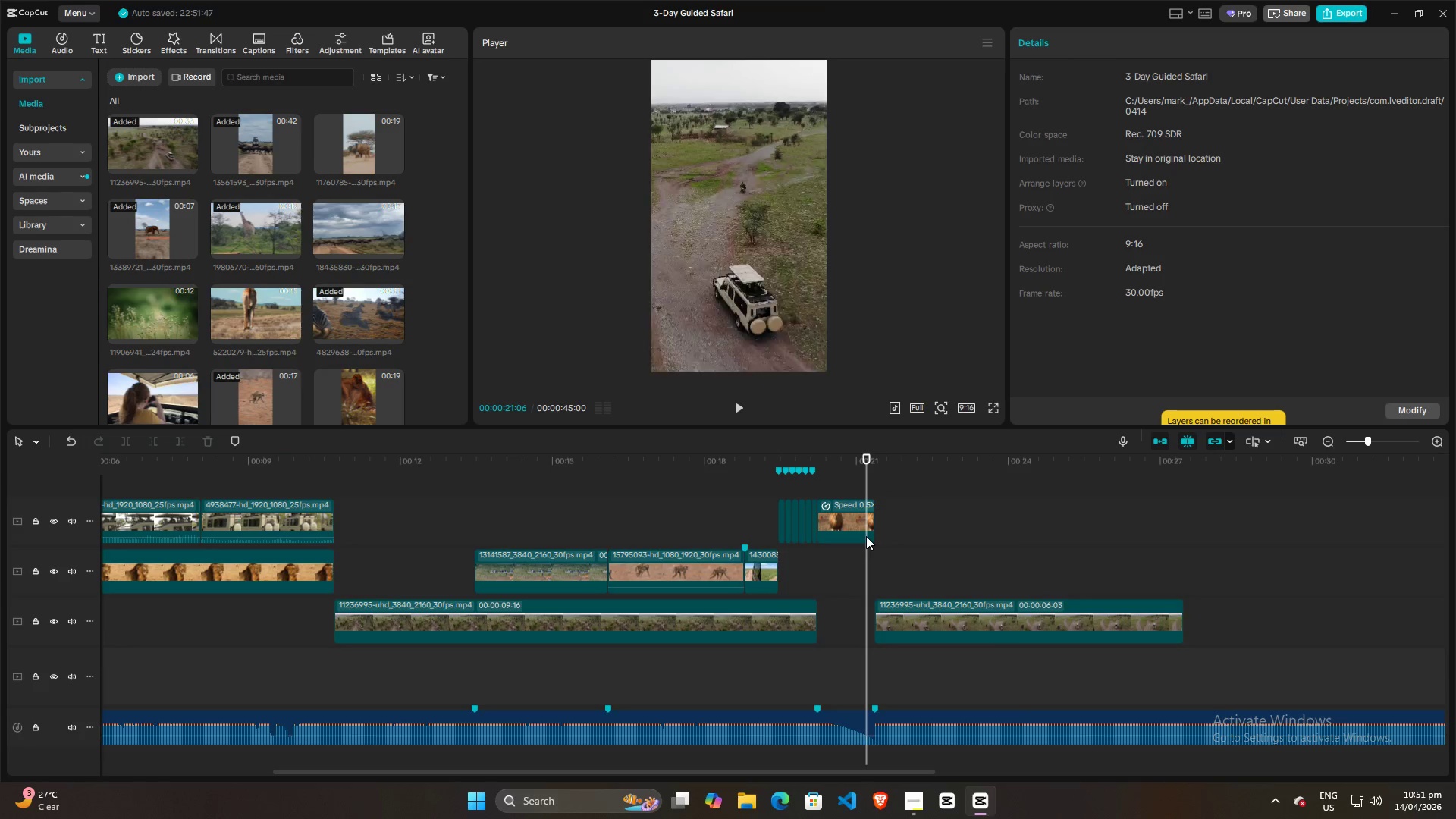 
key(Space)
 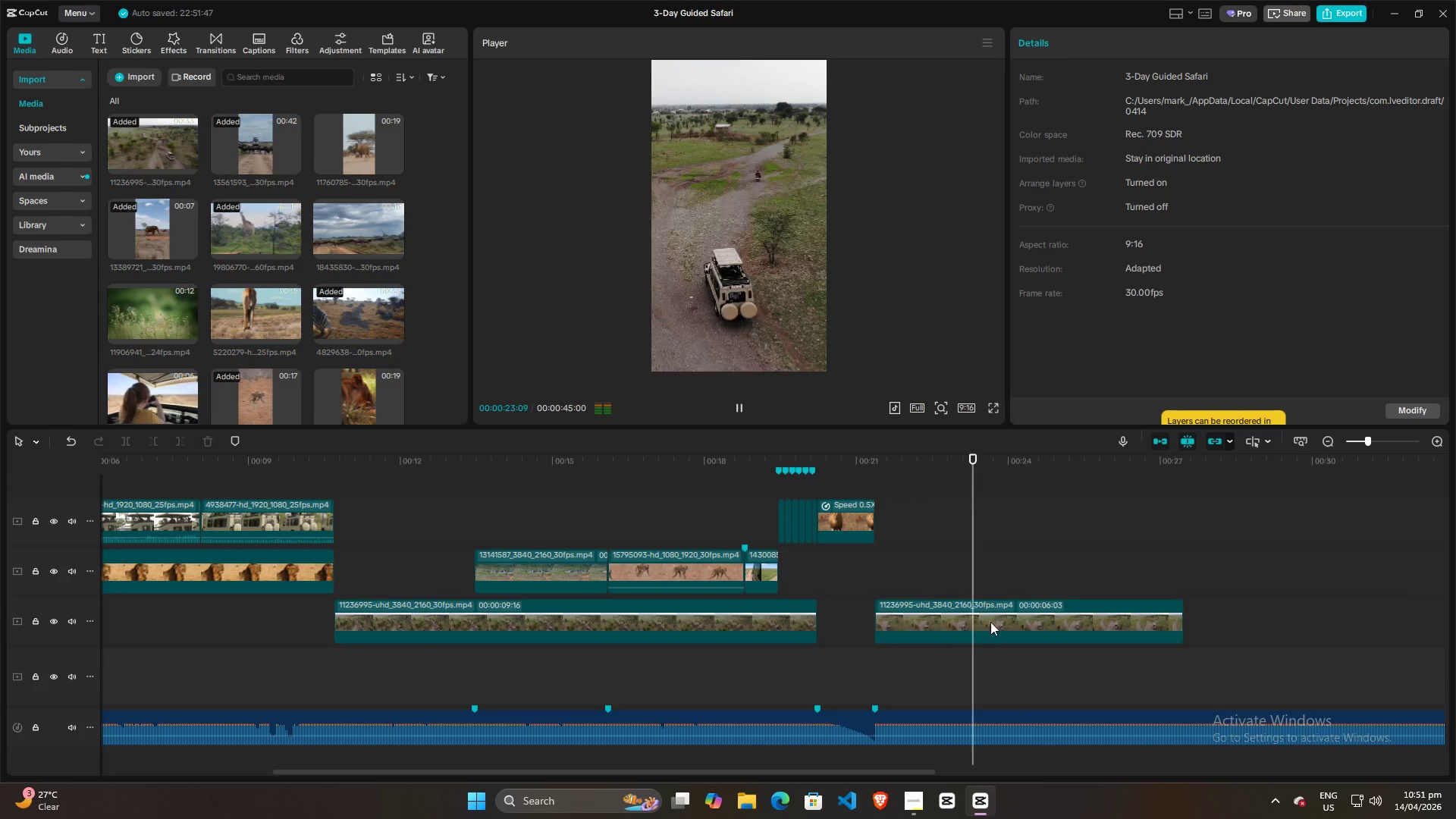 
key(Space)
 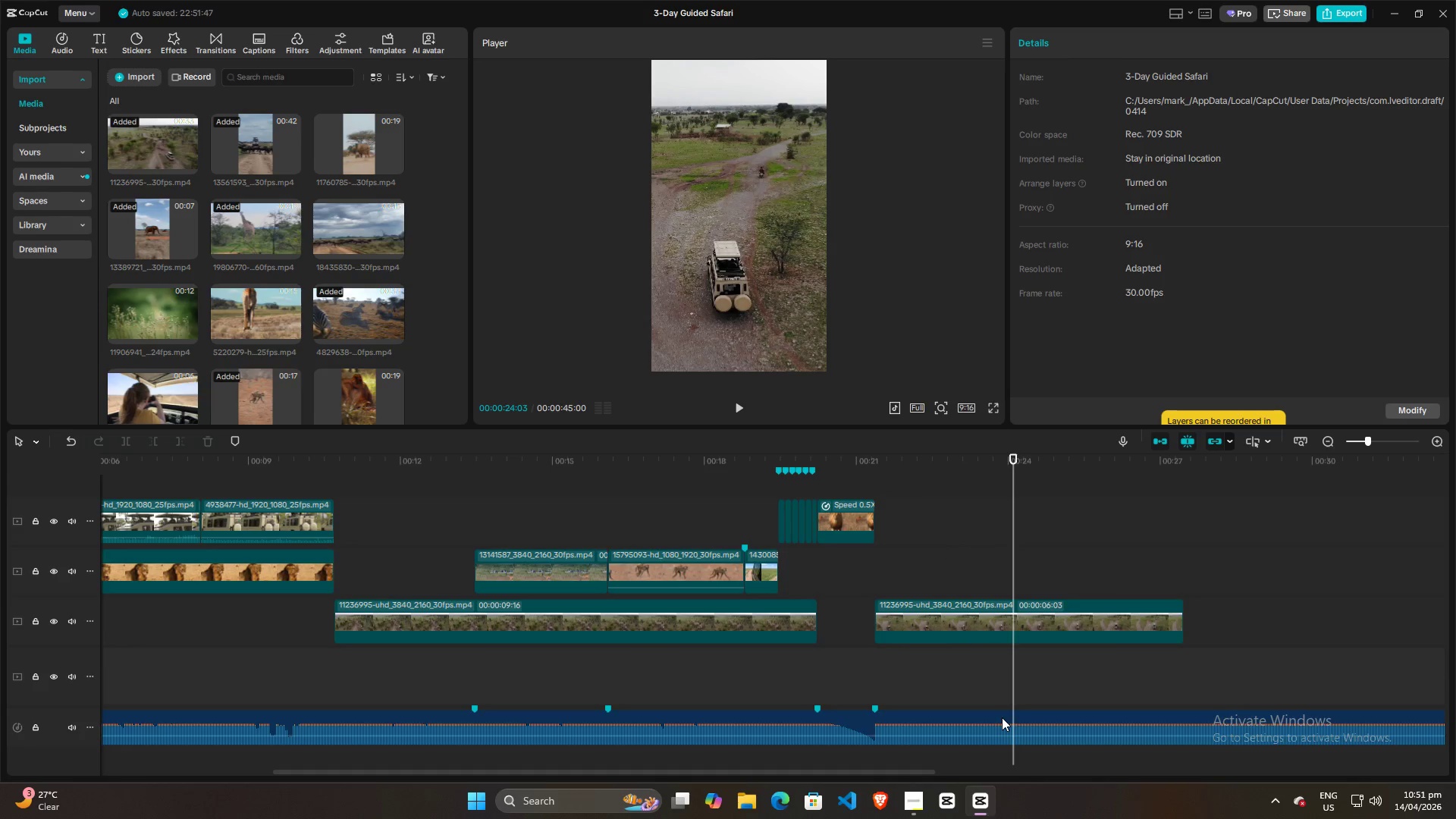 
left_click([1002, 717])
 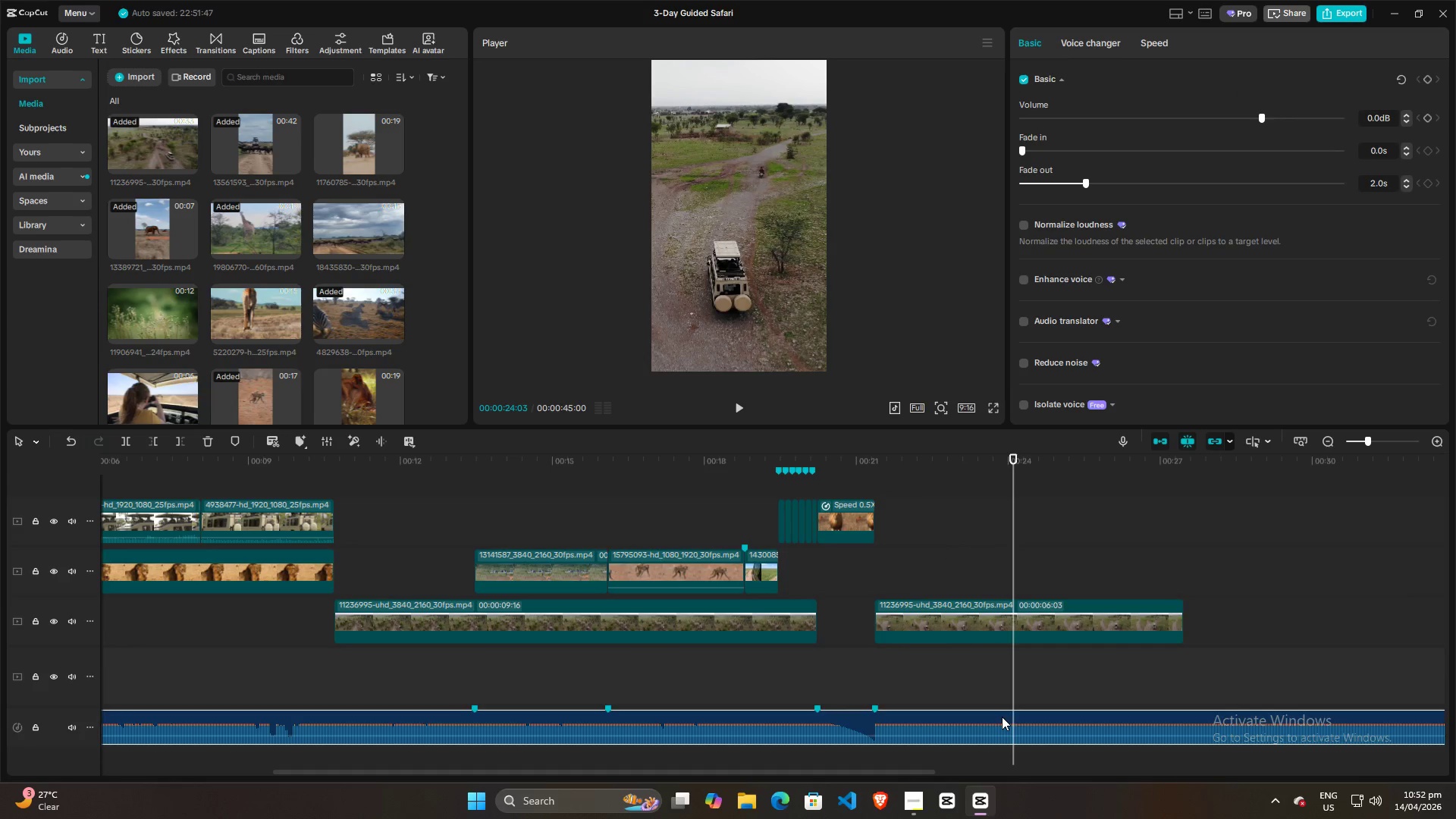 
key(M)
 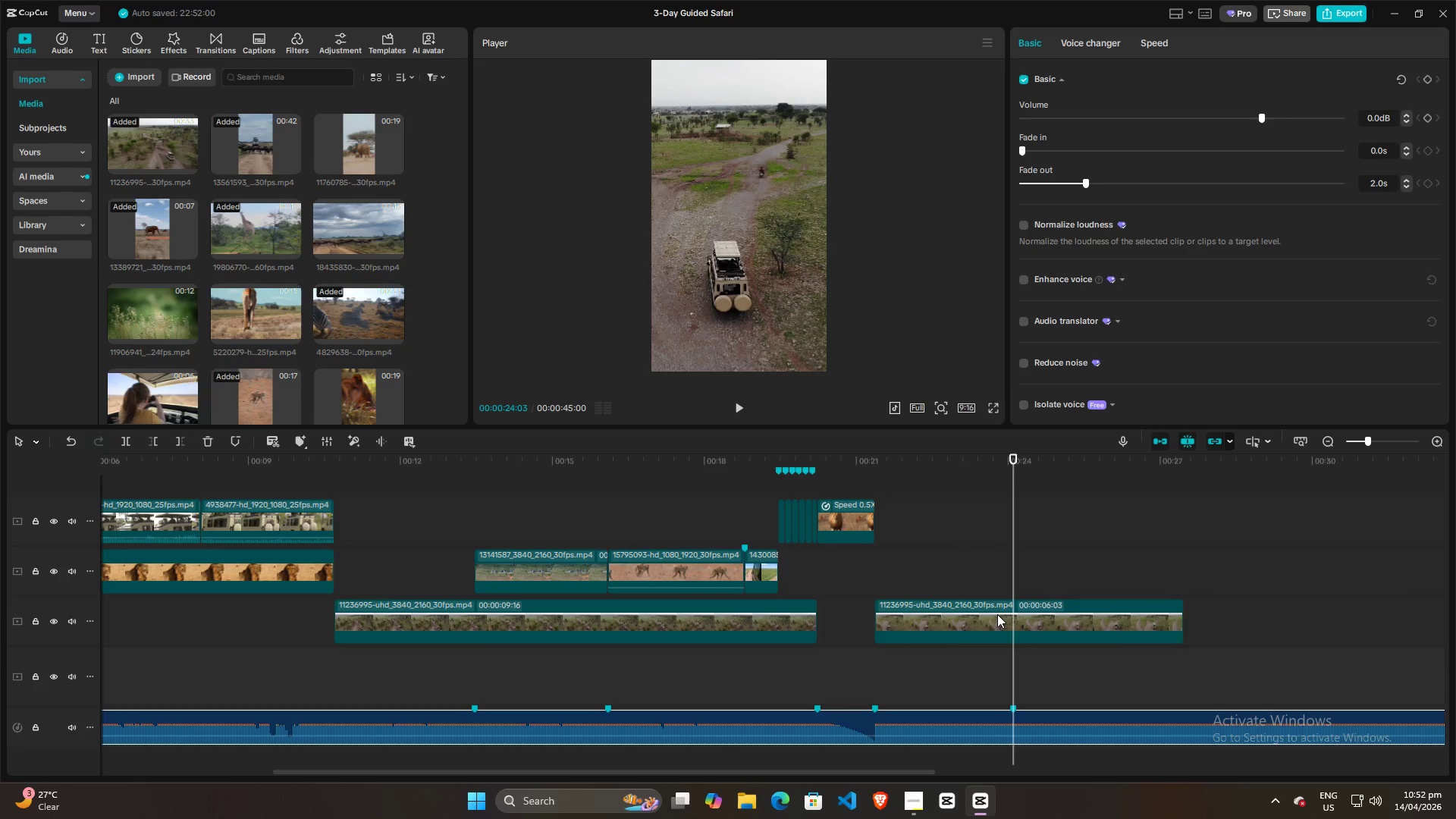 
left_click([997, 614])
 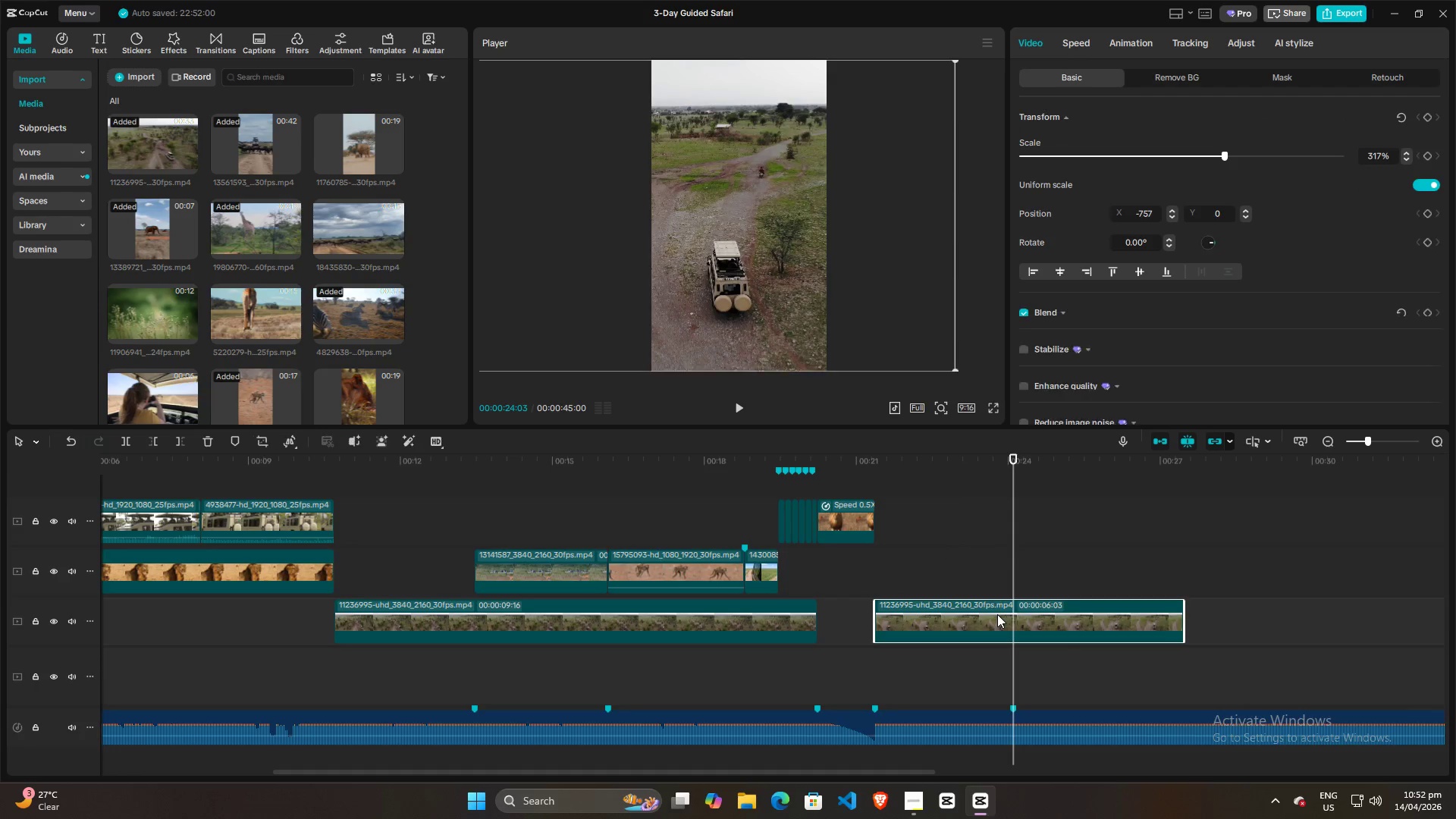 
key(W)
 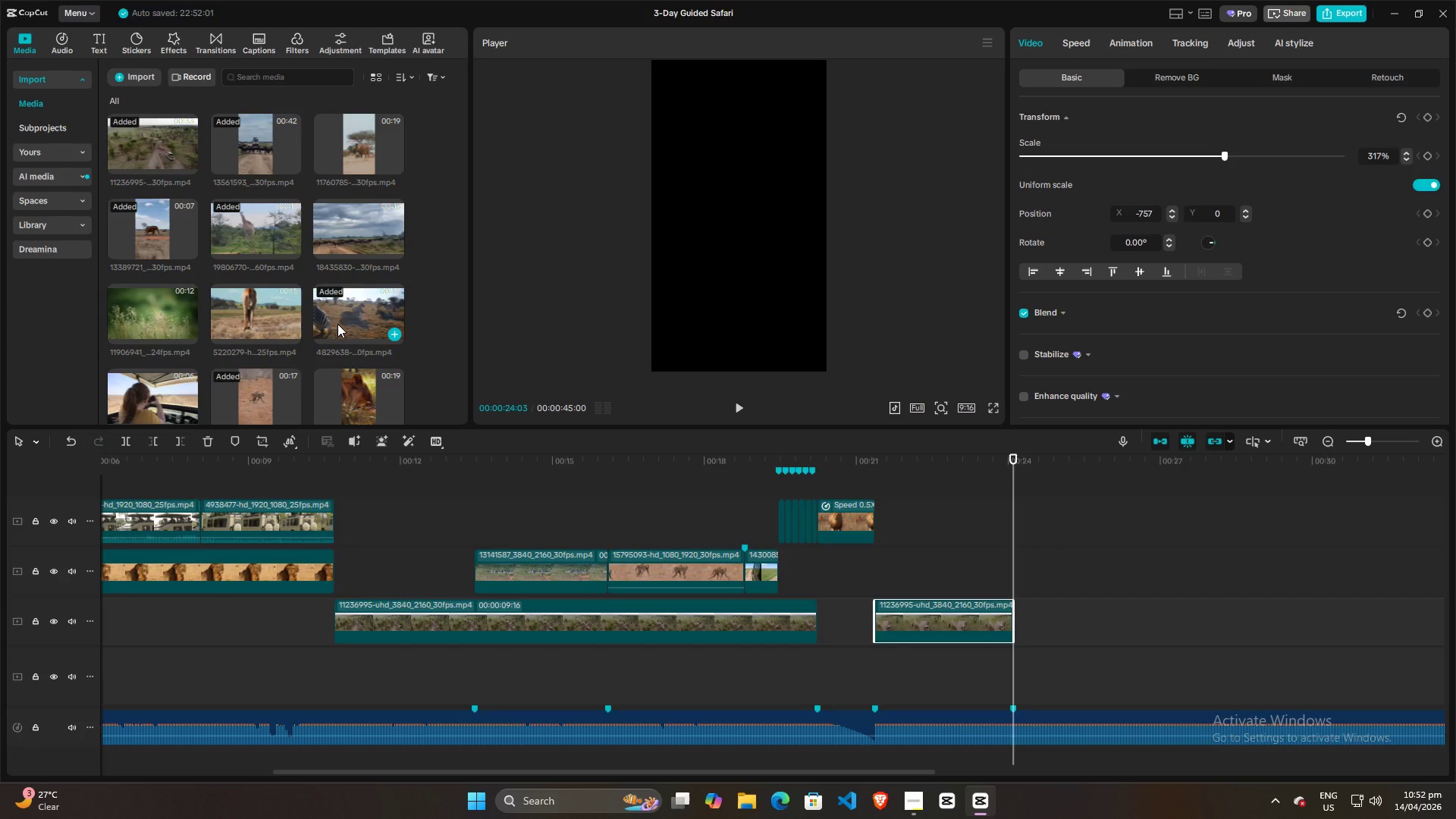 
wait(6.16)
 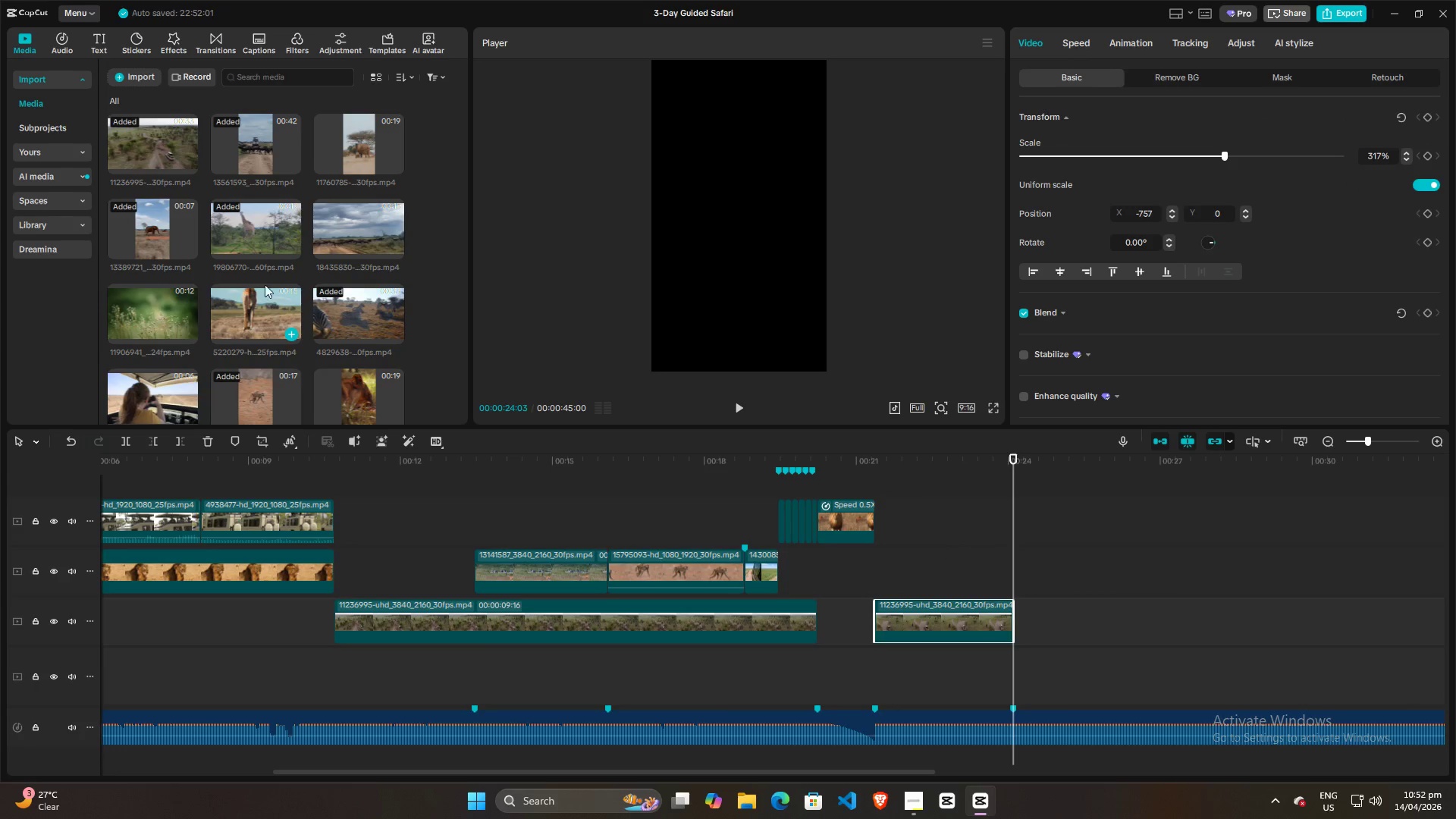 
scroll: coordinate [259, 346], scroll_direction: up, amount: 2.0
 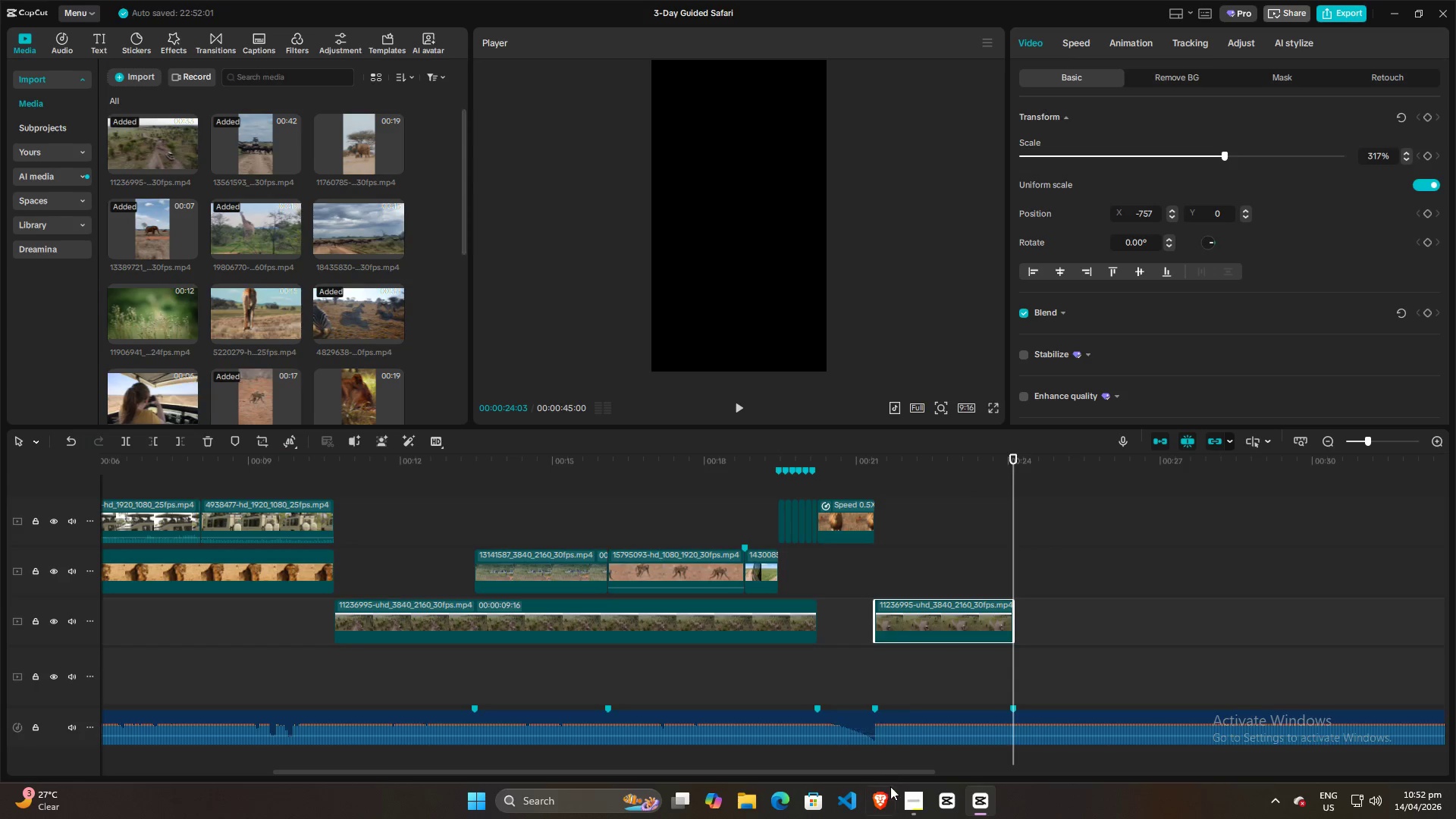 
left_click([908, 802])